 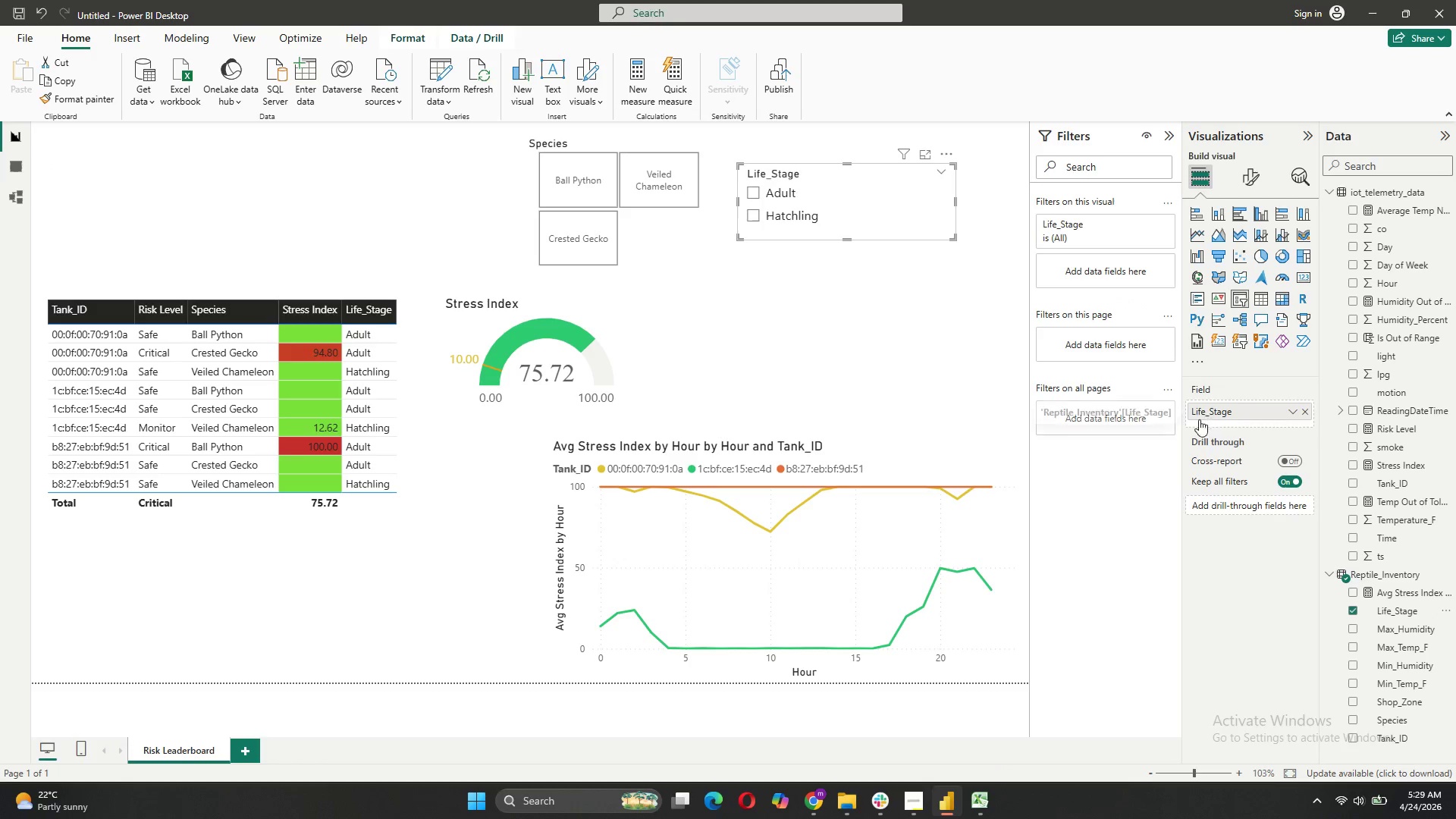 
left_click_drag(start_coordinate=[849, 239], to_coordinate=[849, 271])
 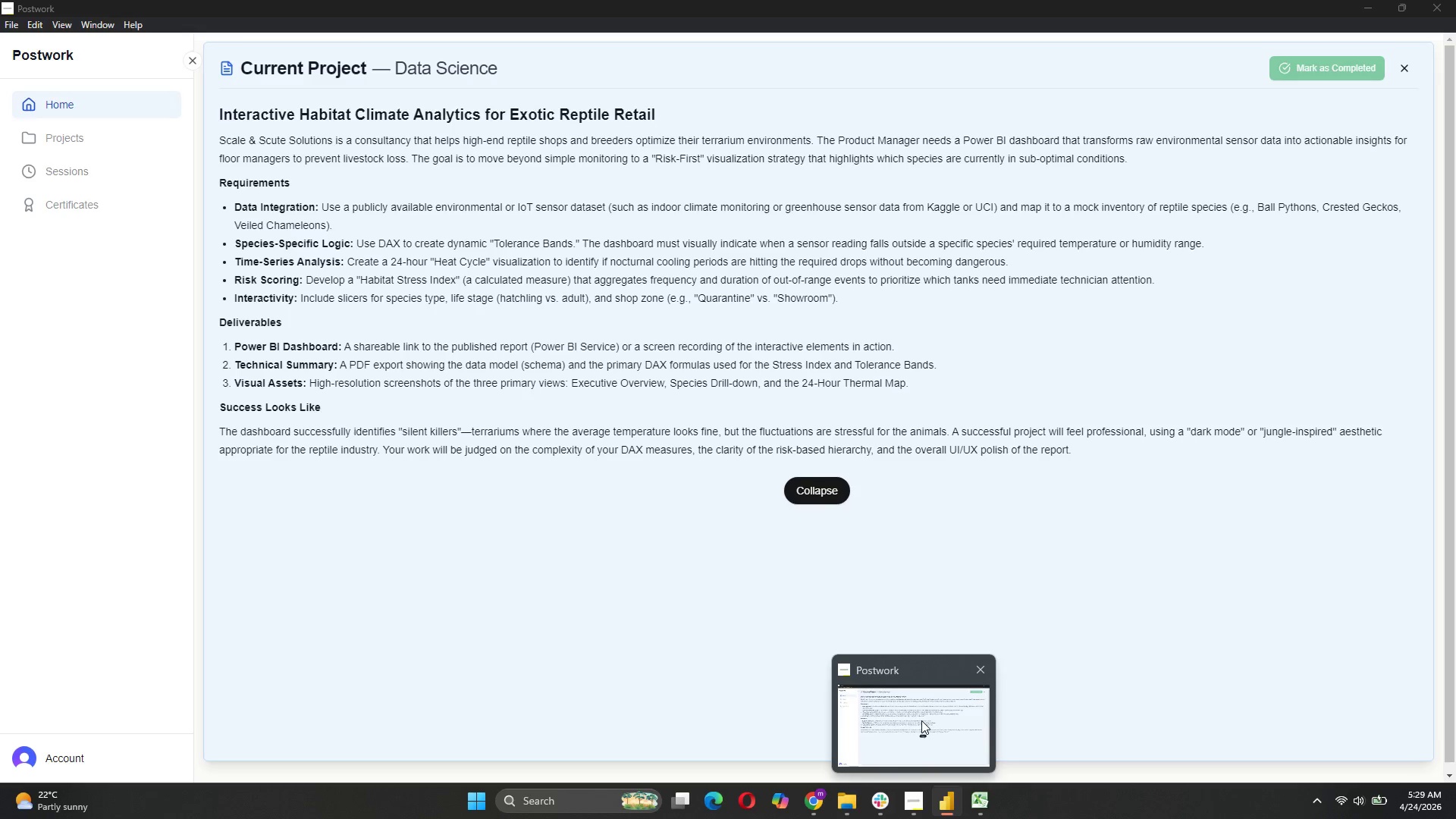 
wait(8.38)
 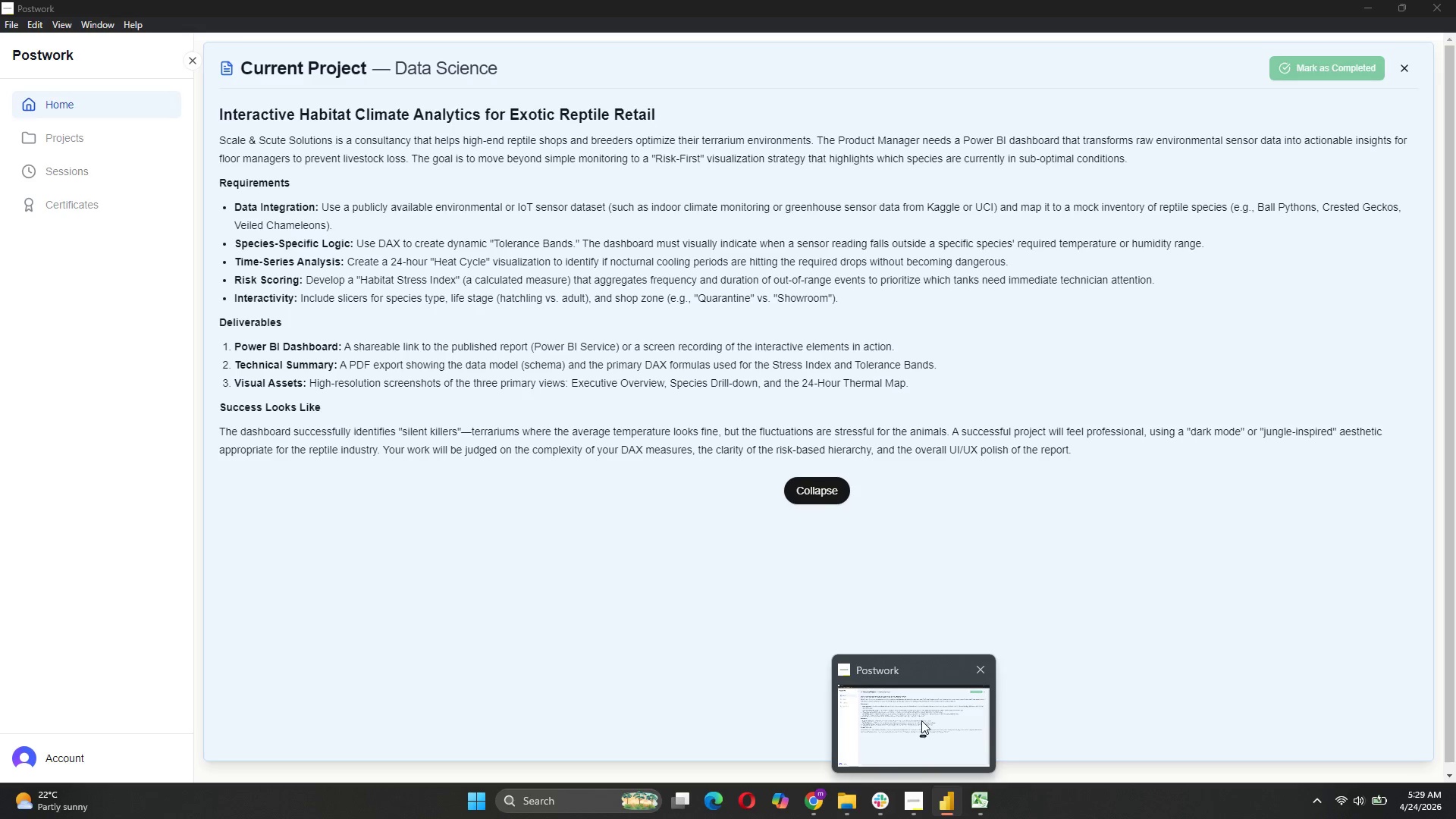 
left_click_drag(start_coordinate=[956, 216], to_coordinate=[864, 216])
 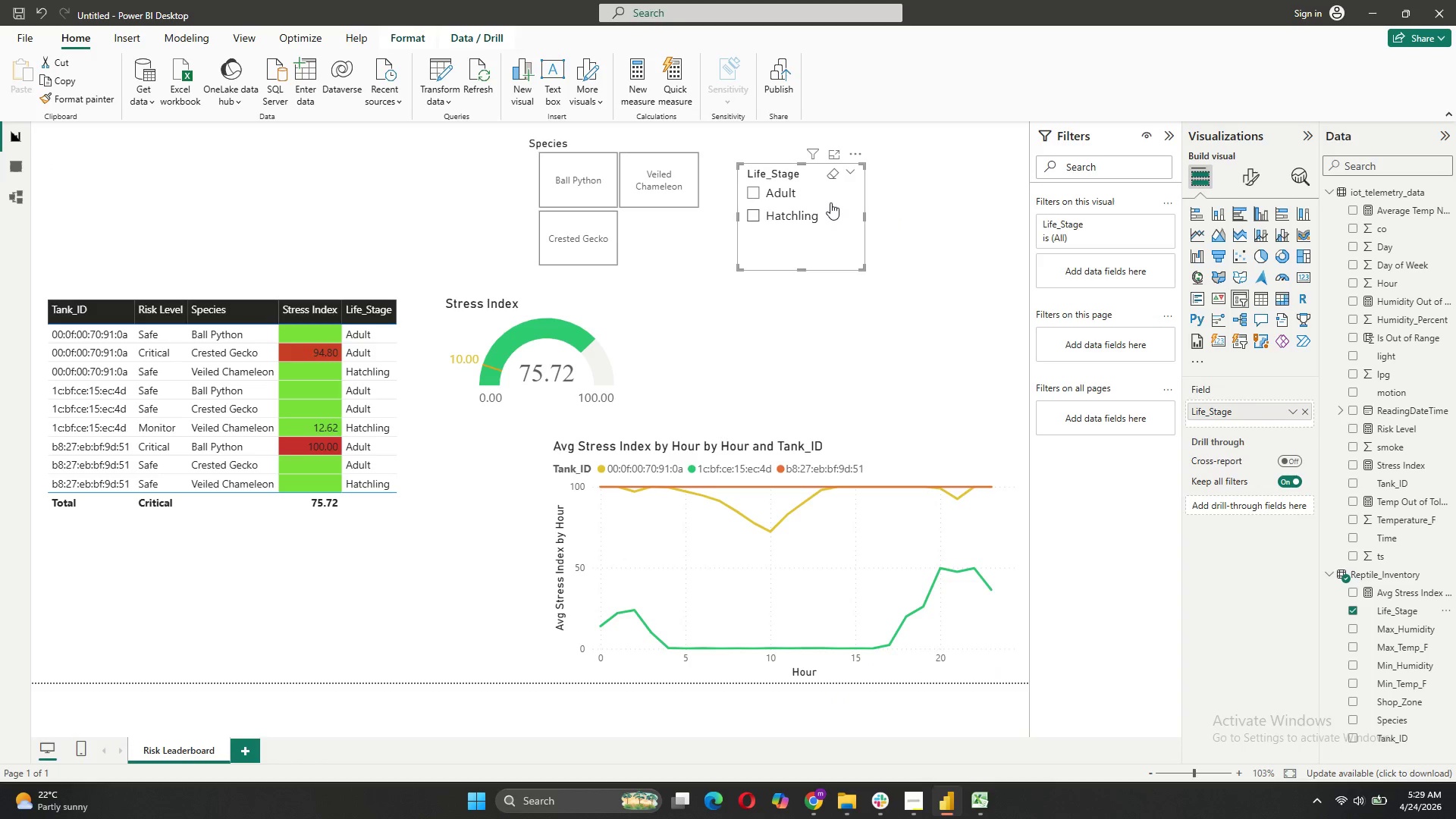 
left_click_drag(start_coordinate=[829, 195], to_coordinate=[822, 184])
 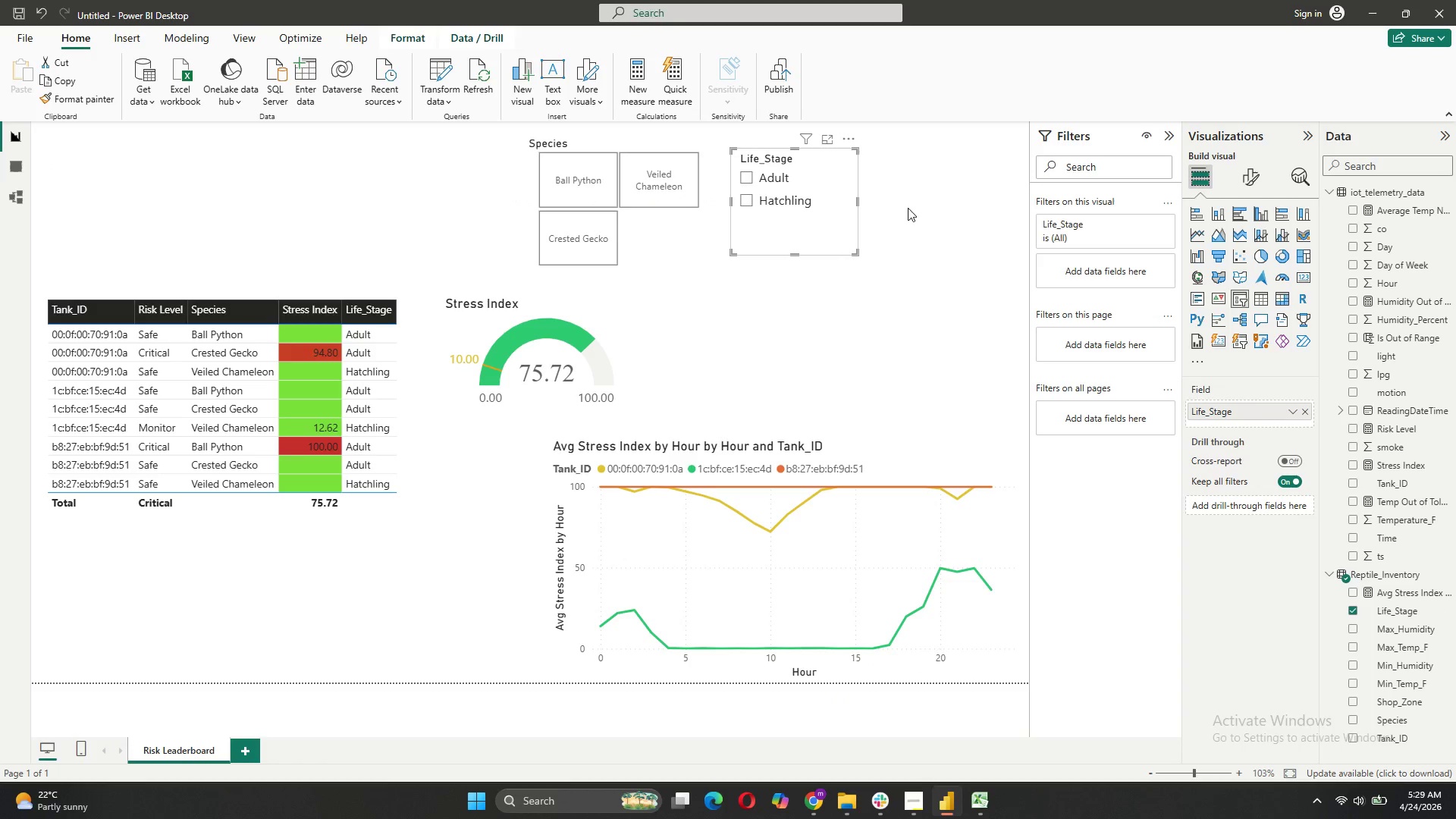 
left_click([908, 205])
 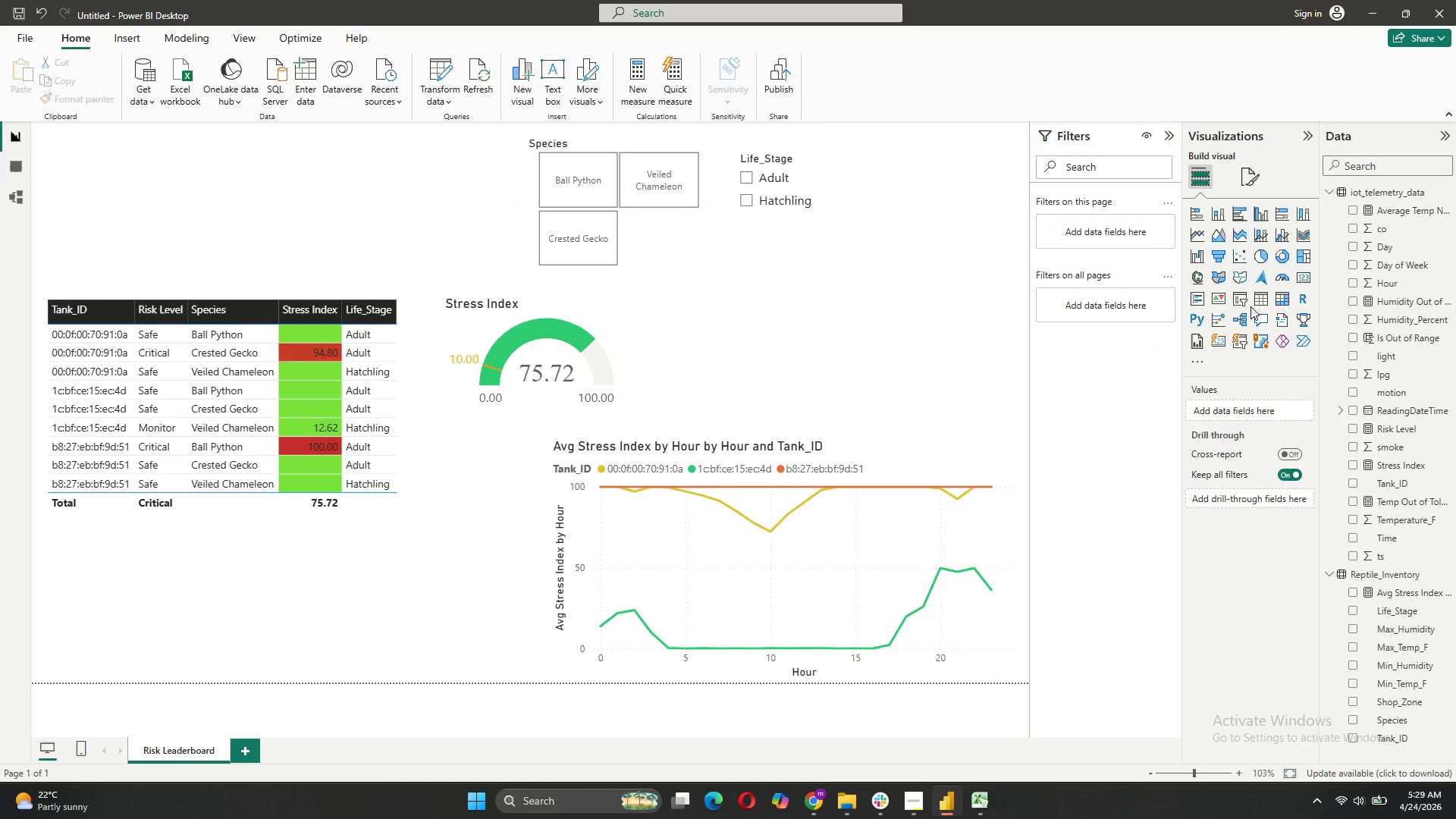 
left_click([1244, 300])
 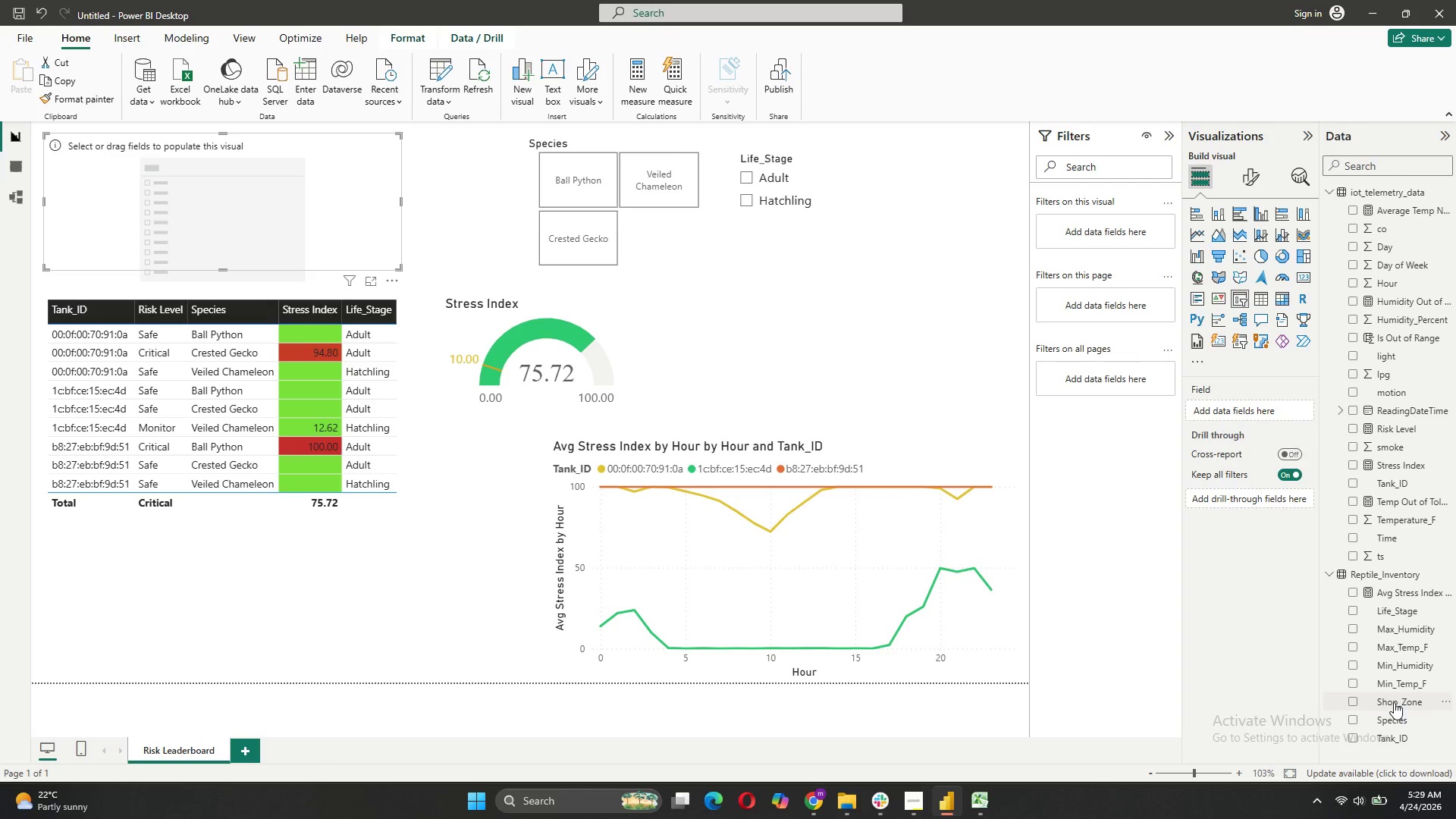 
left_click_drag(start_coordinate=[1394, 701], to_coordinate=[1237, 413])
 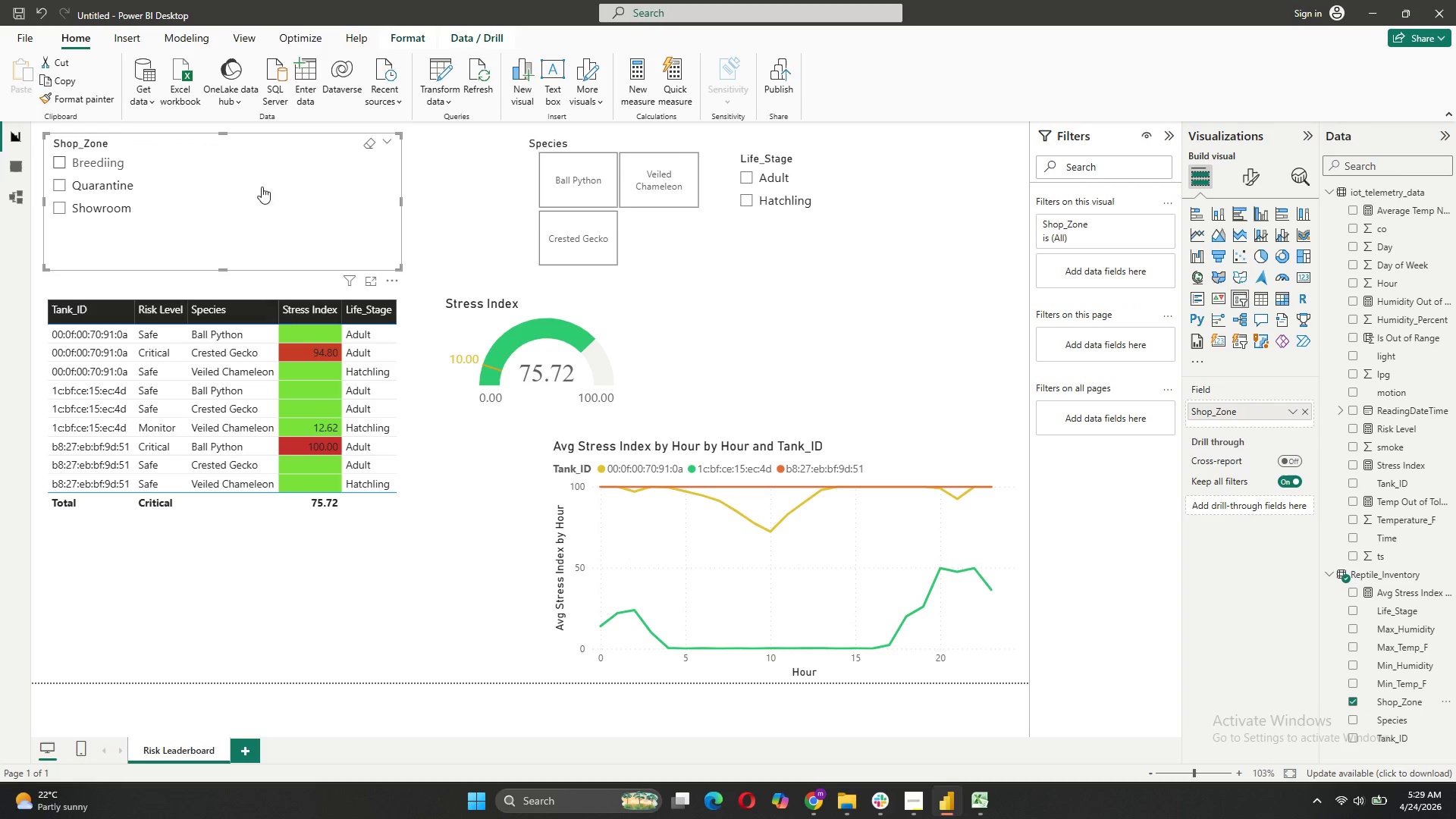 
left_click_drag(start_coordinate=[262, 209], to_coordinate=[761, 264])
 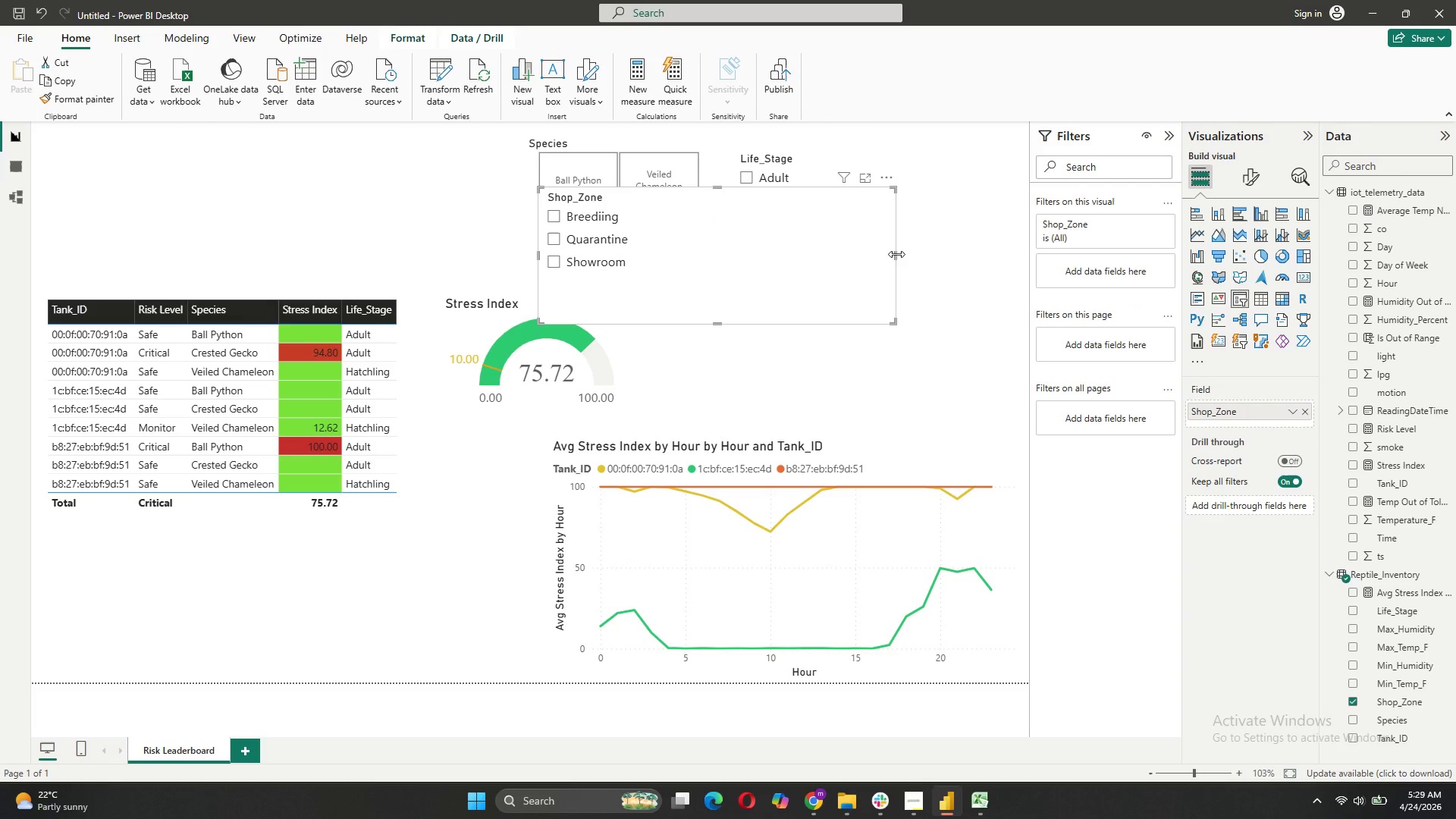 
left_click_drag(start_coordinate=[896, 254], to_coordinate=[762, 239])
 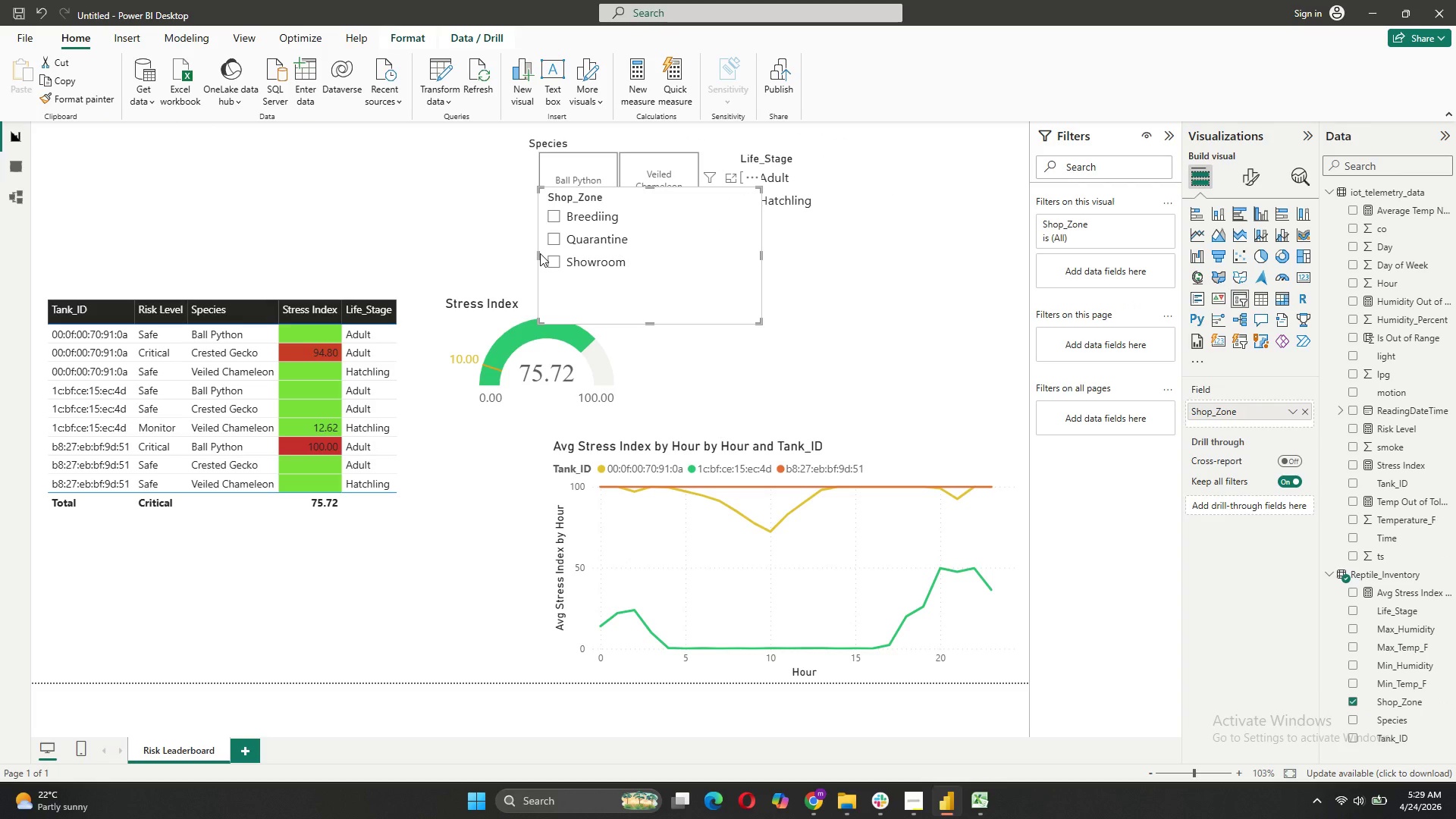 
left_click_drag(start_coordinate=[538, 253], to_coordinate=[588, 253])
 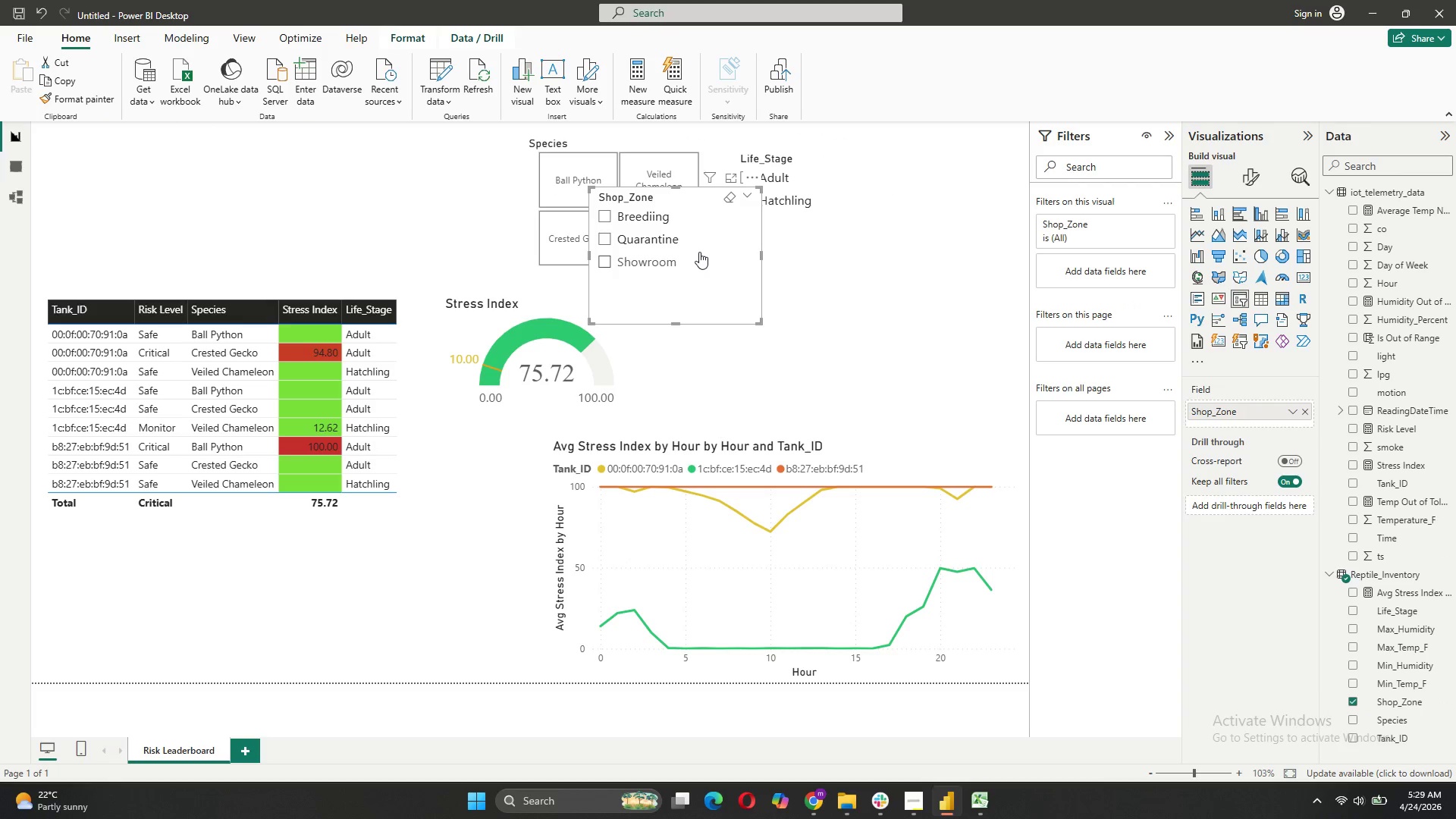 
left_click_drag(start_coordinate=[700, 252], to_coordinate=[953, 215])
 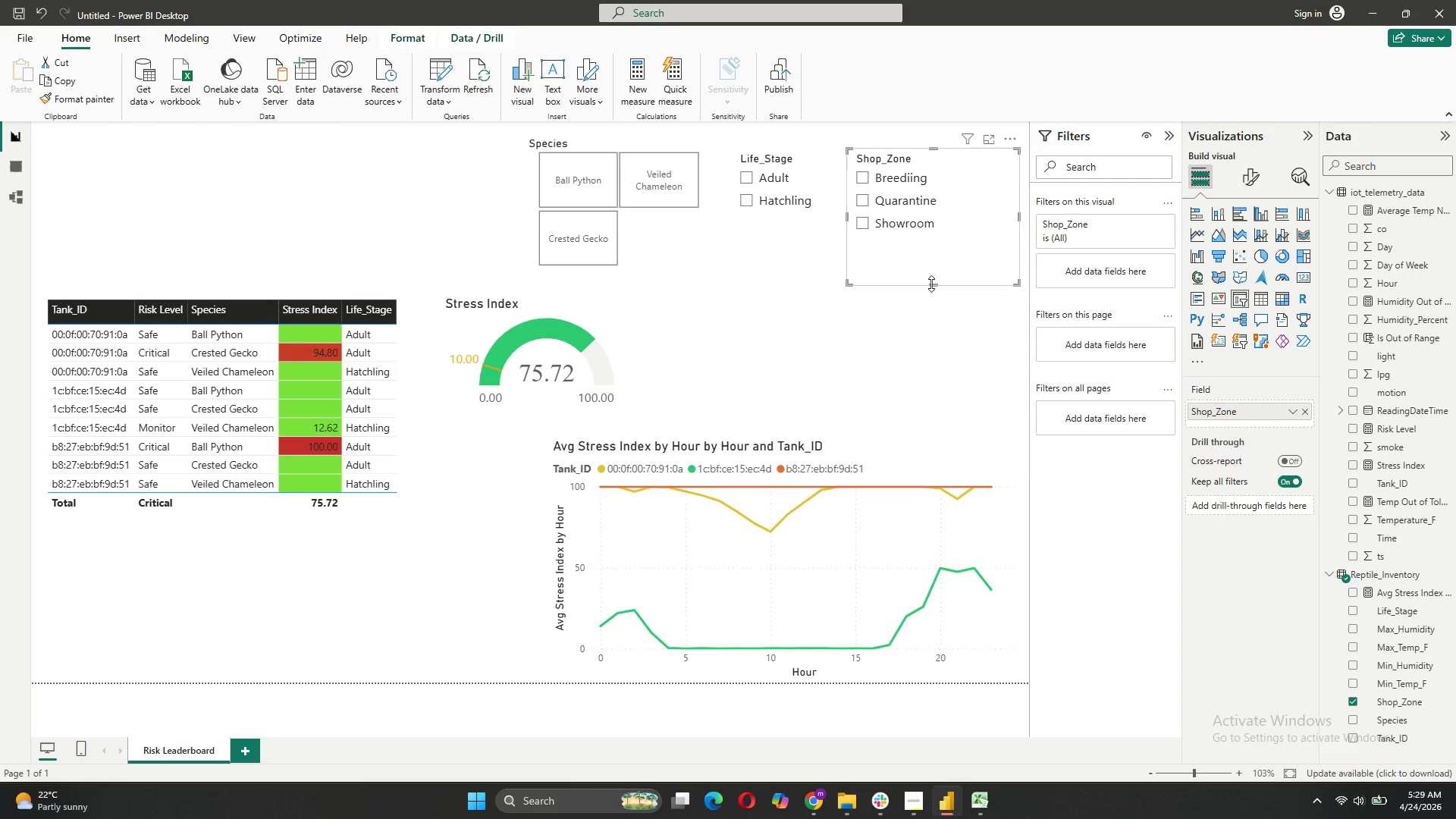 
left_click_drag(start_coordinate=[931, 284], to_coordinate=[929, 248])
 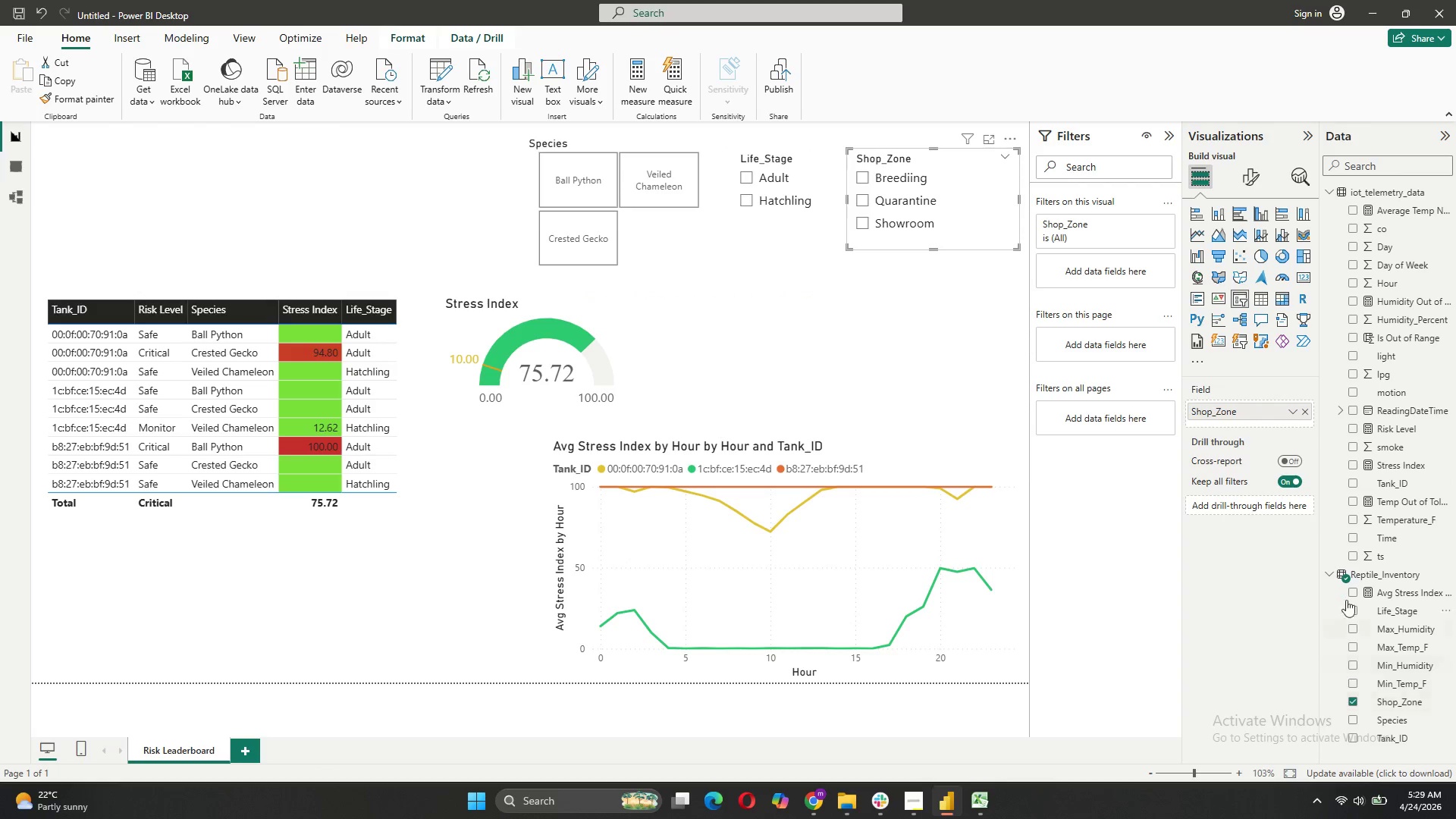 
left_click([1343, 570])
 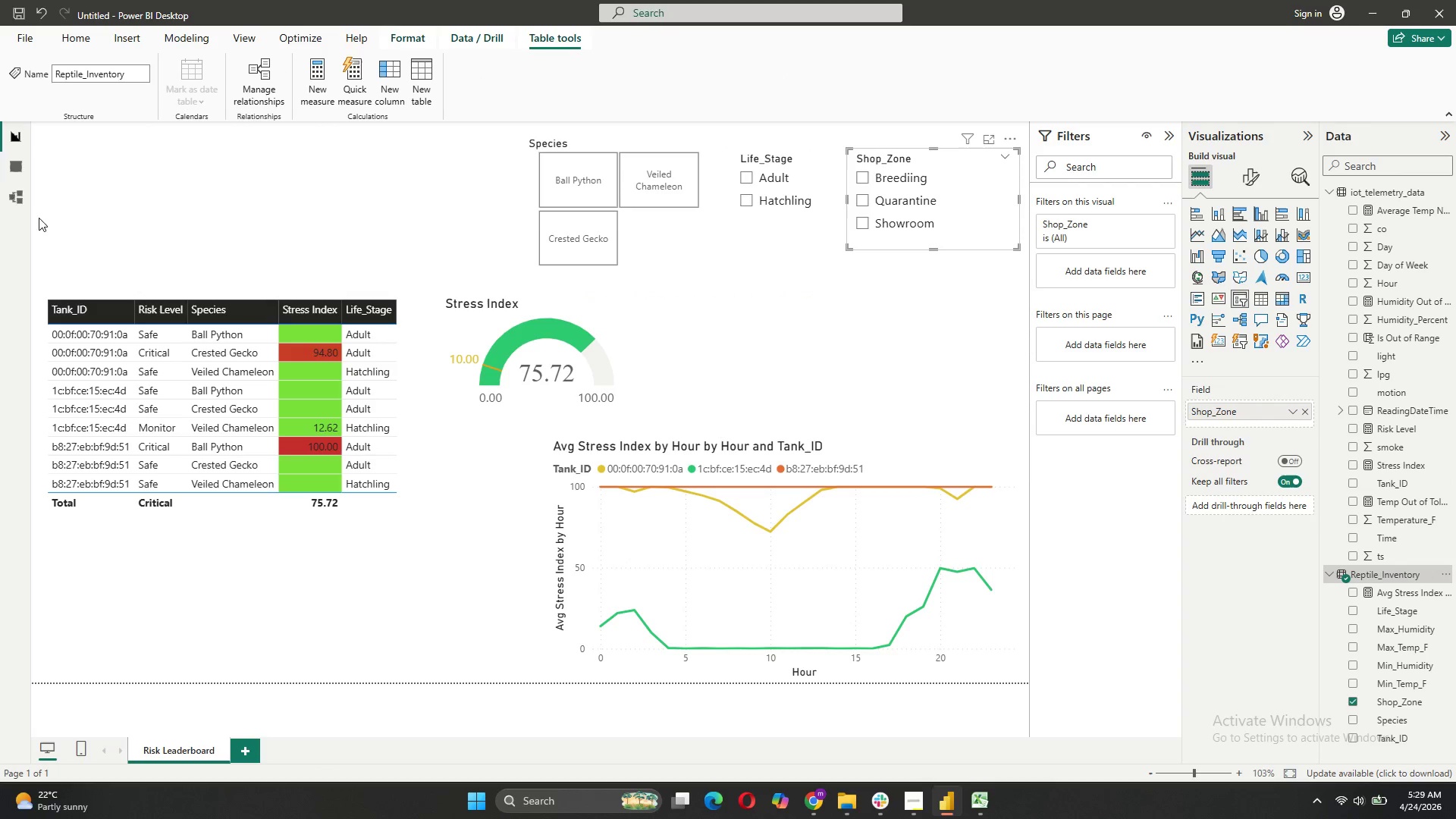 
left_click([14, 156])
 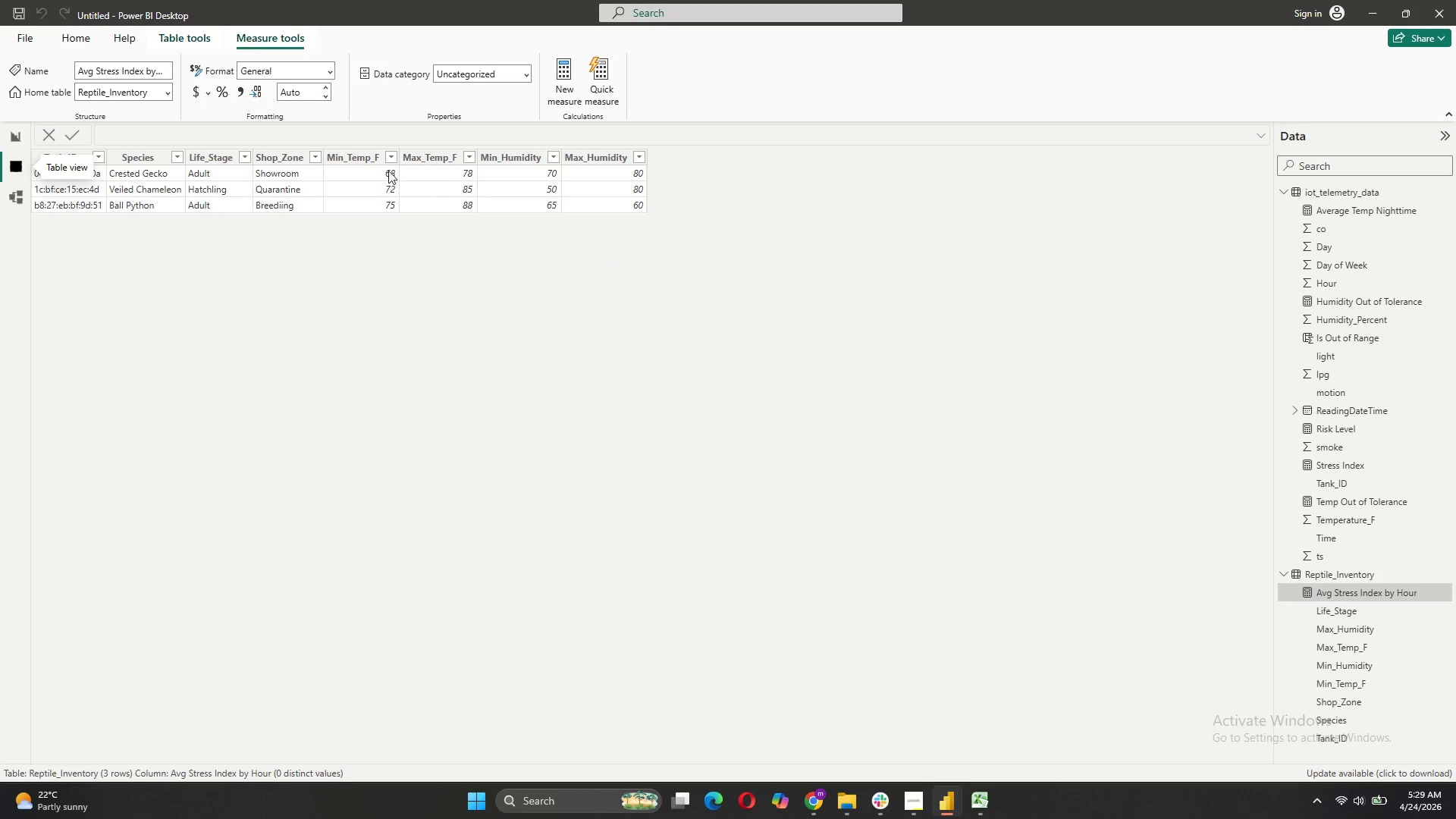 
left_click([526, 384])
 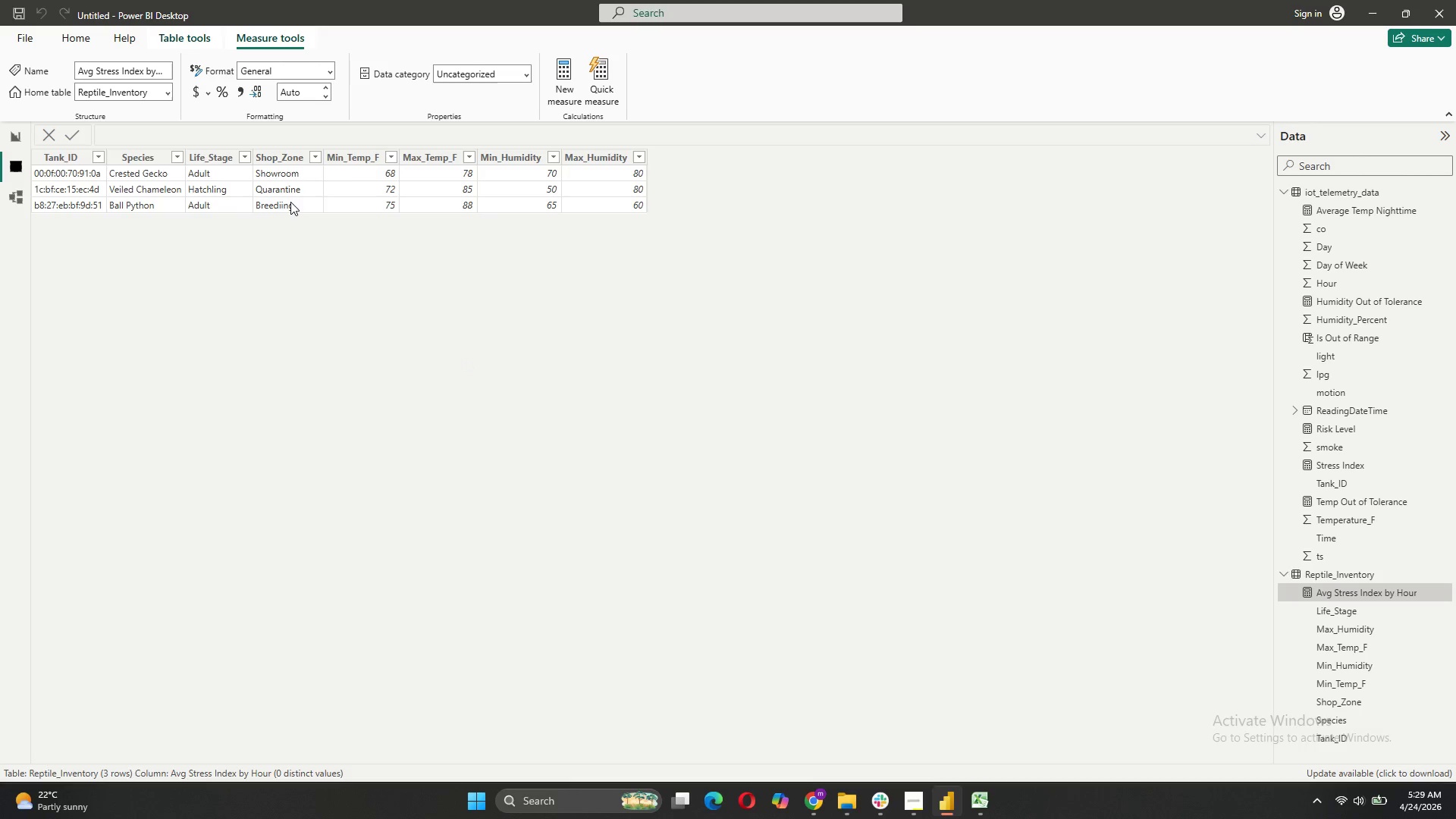 
right_click([289, 203])
 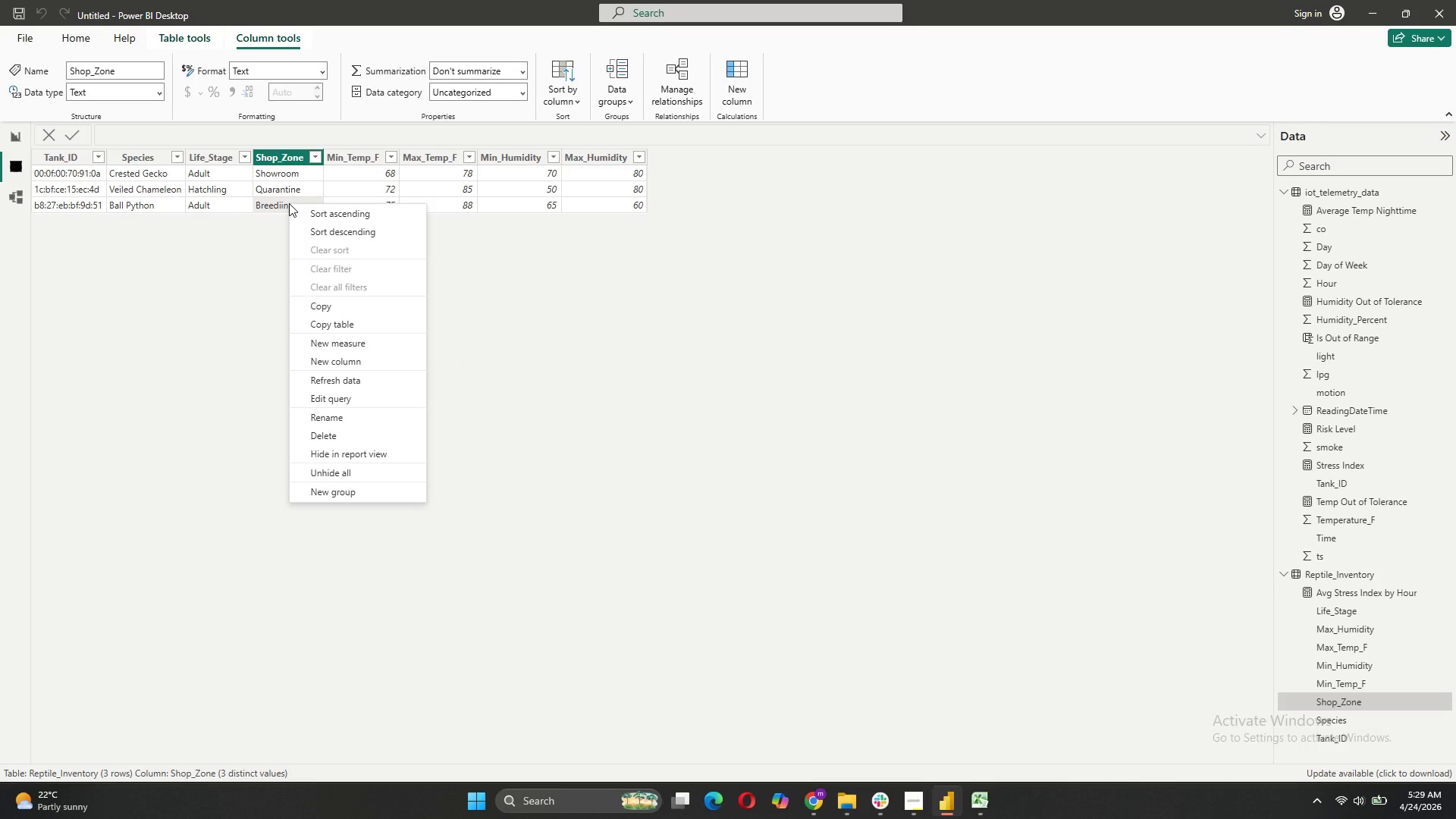 
double_click([289, 203])
 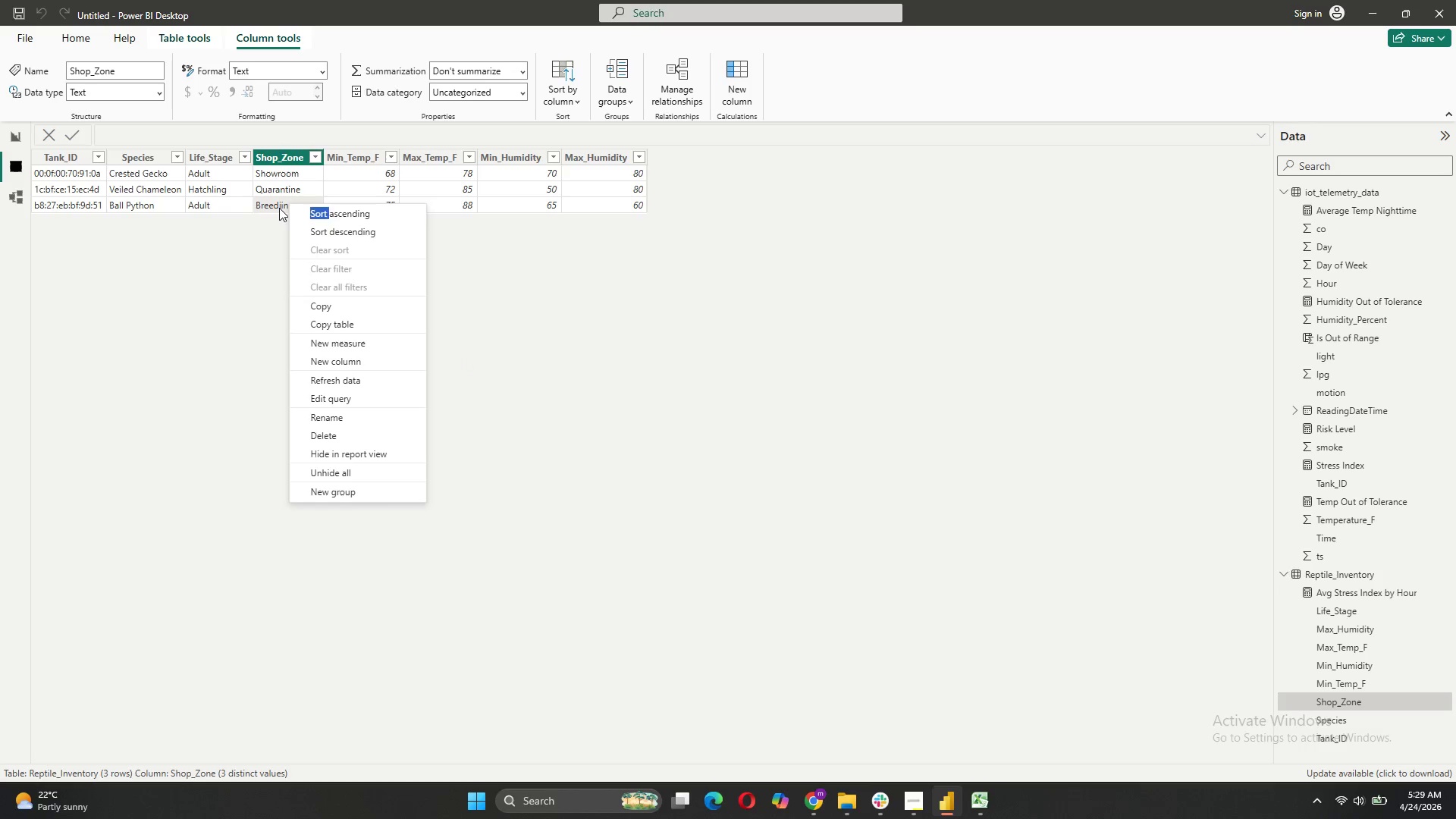 
left_click([279, 208])
 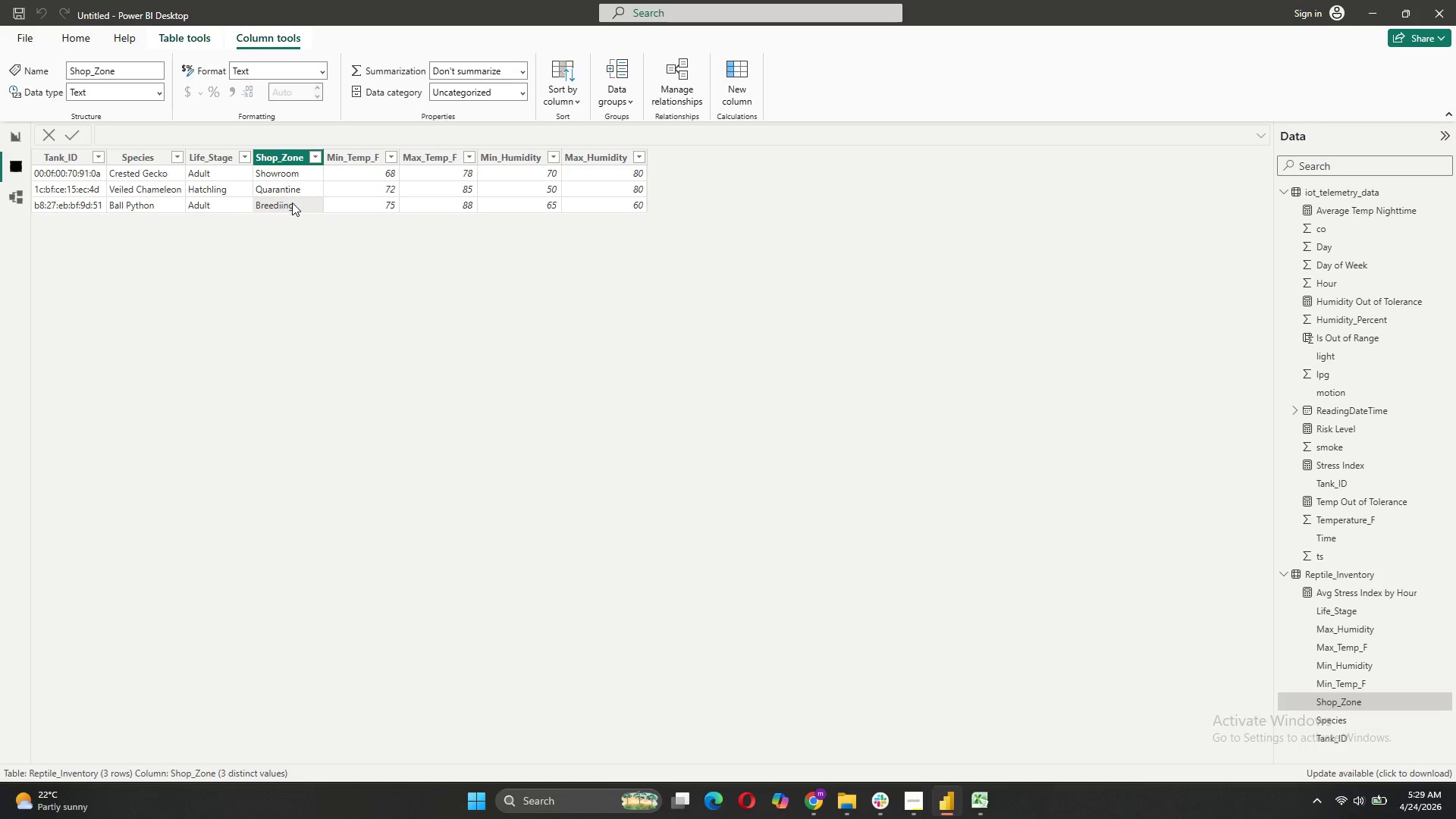 
double_click([293, 202])
 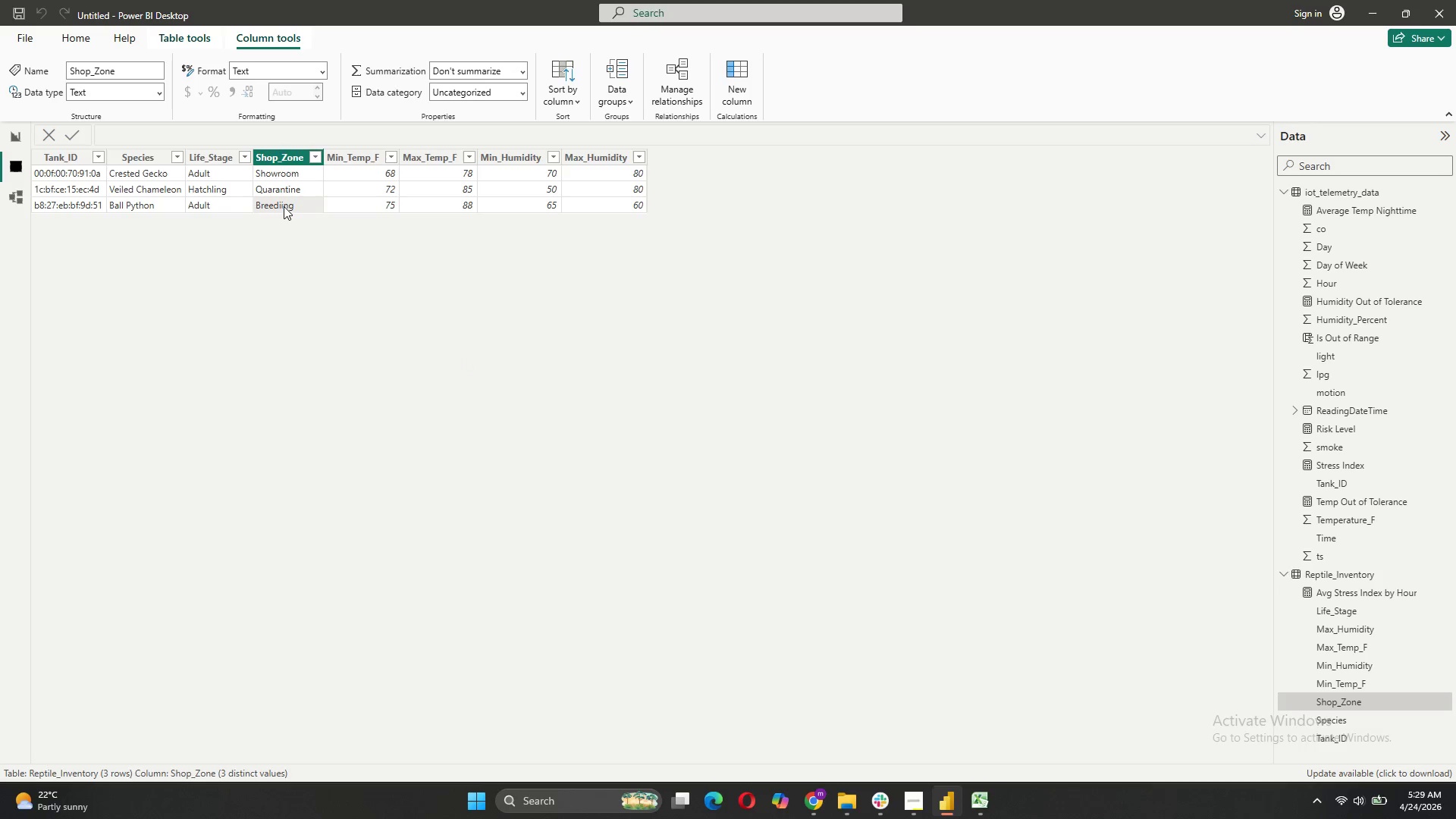 
double_click([284, 206])
 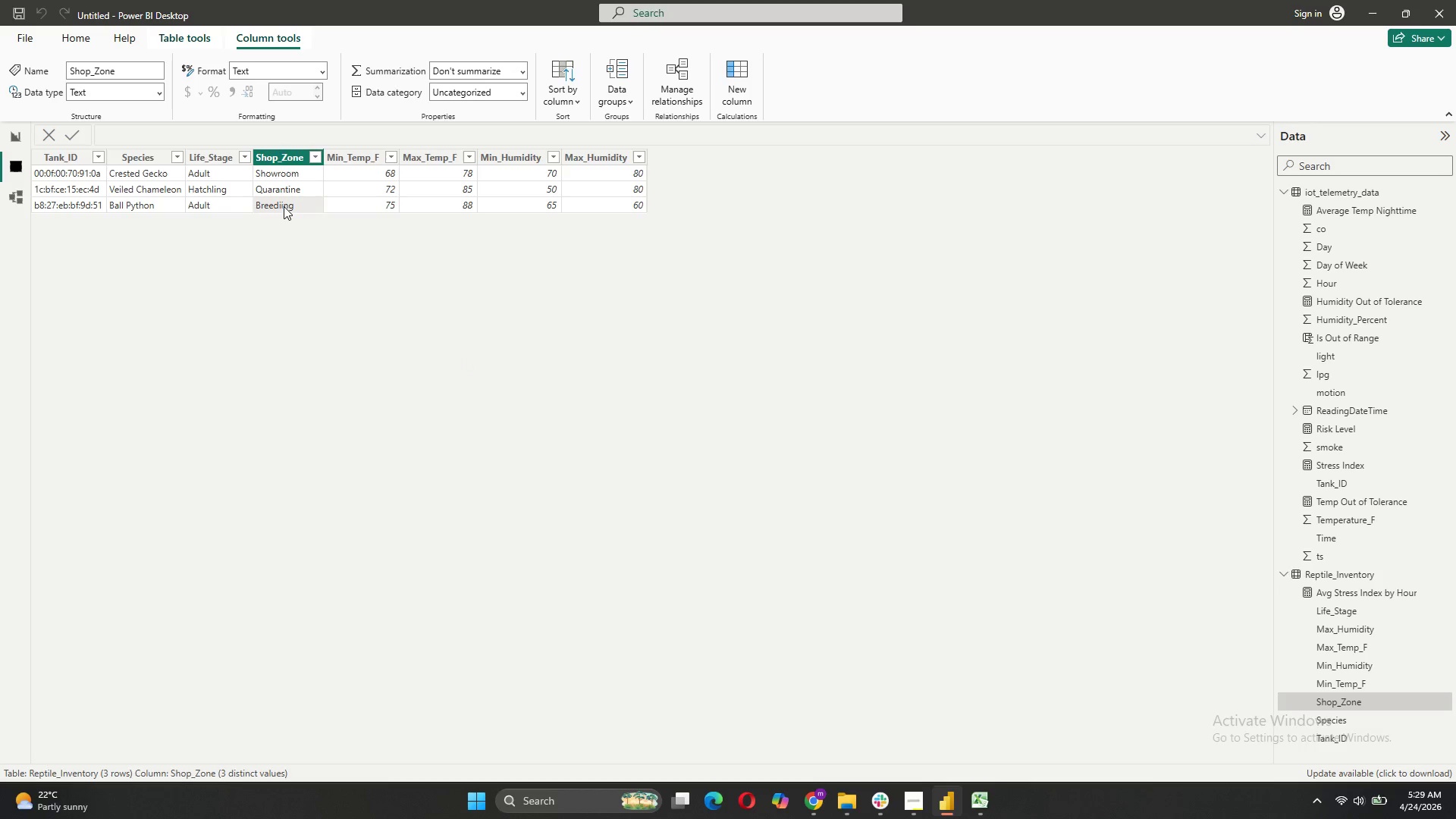 
right_click([284, 206])
 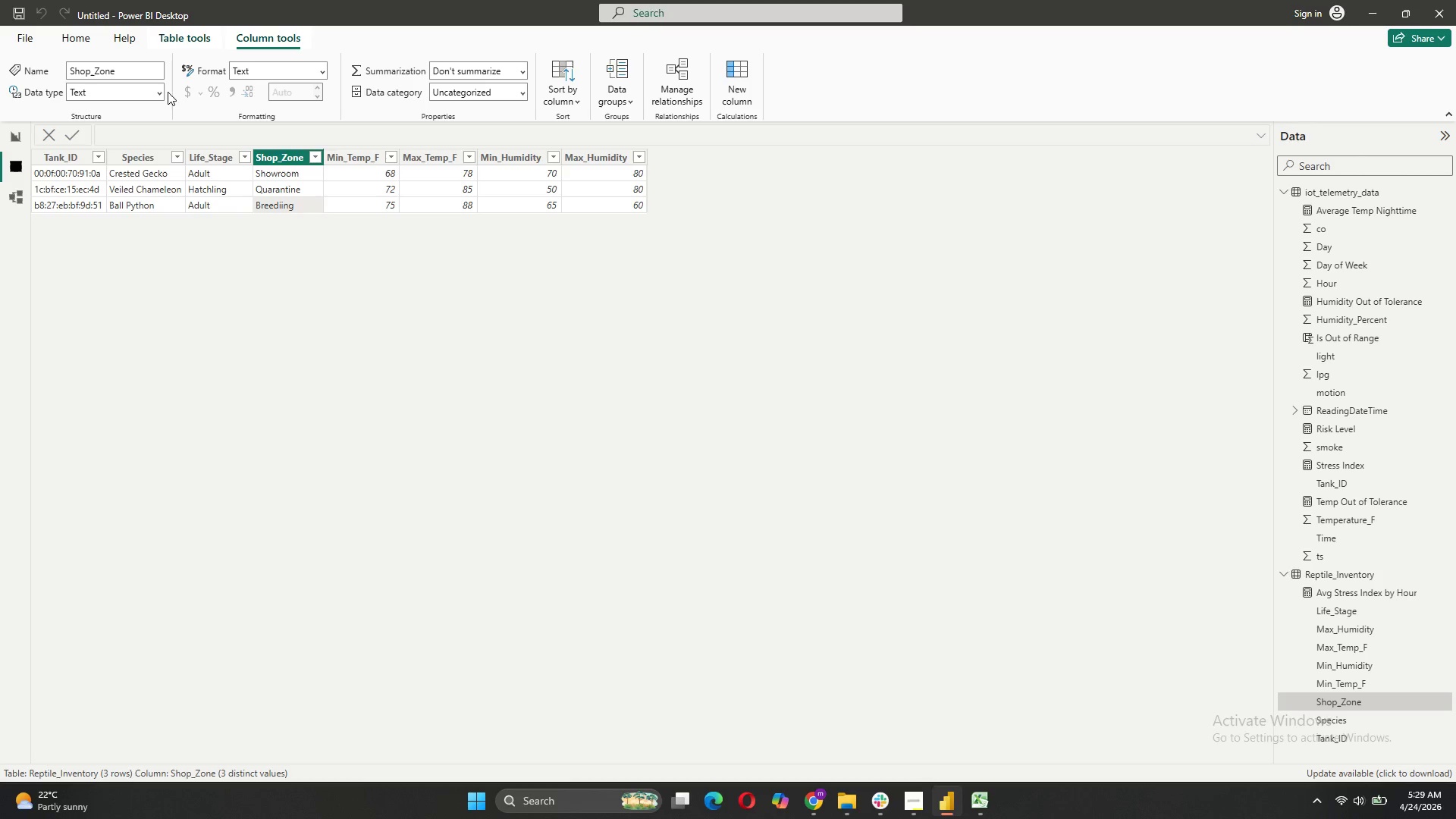 
wait(13.91)
 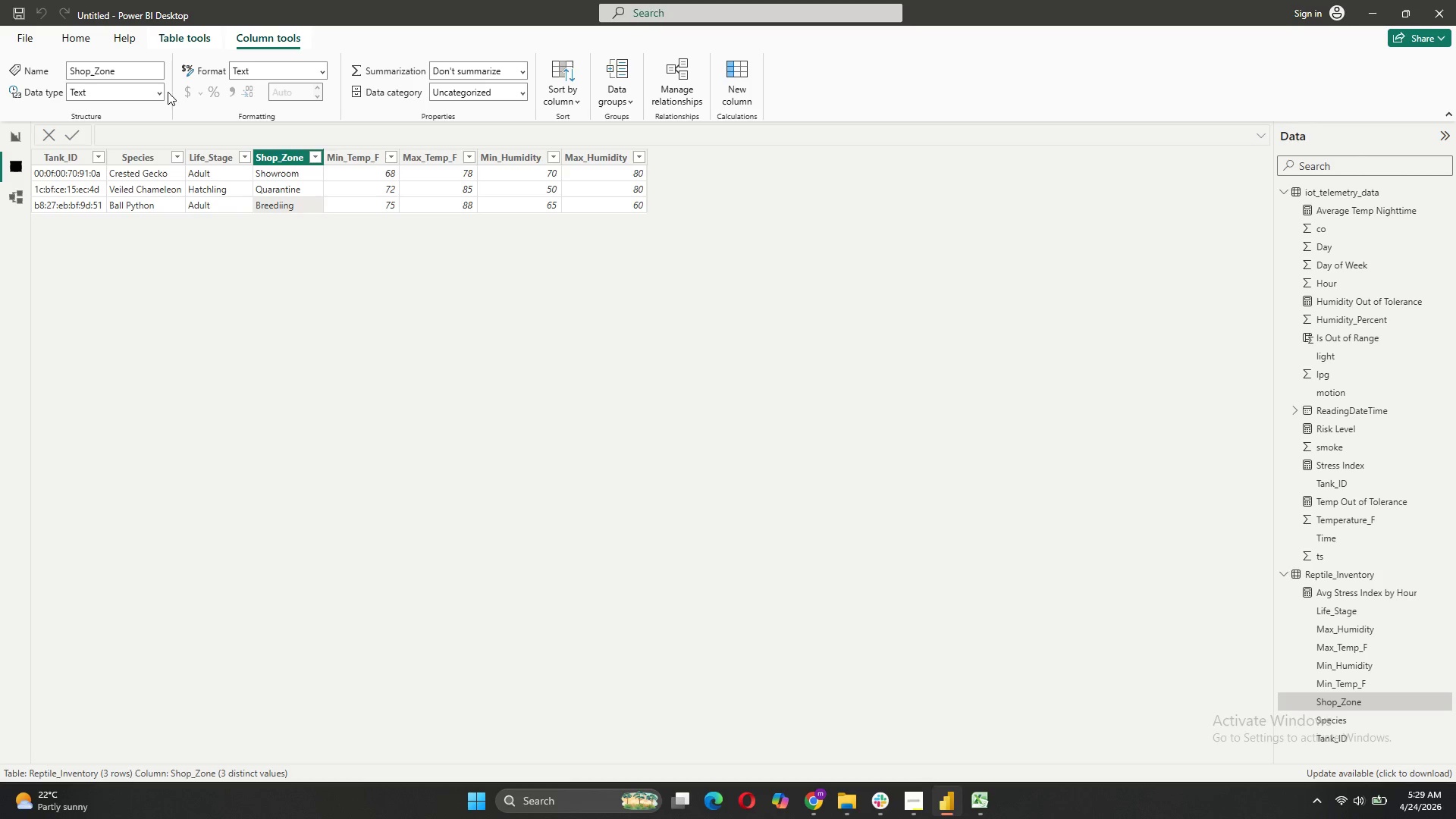 
left_click([274, 209])
 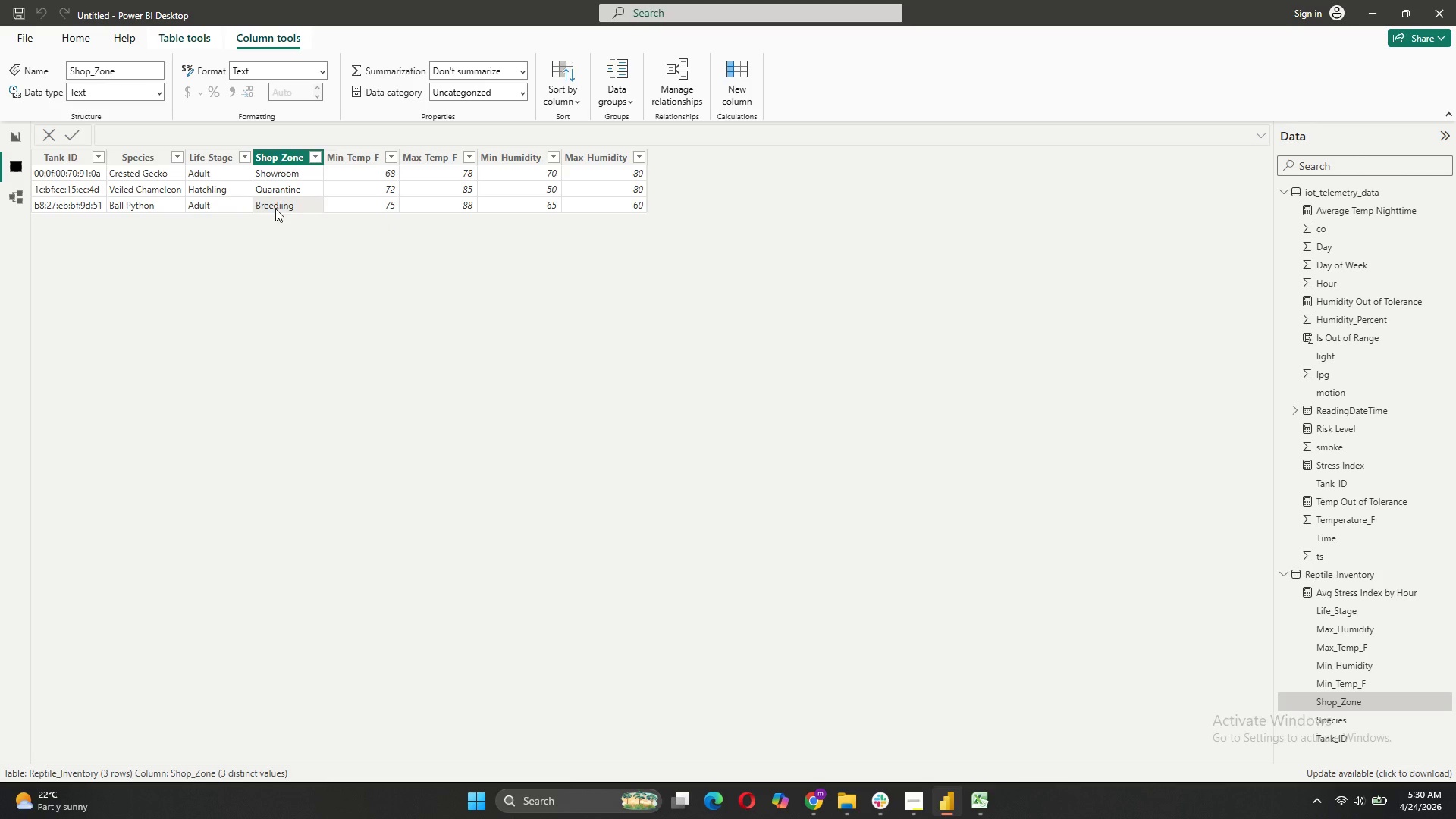 
left_click([276, 209])
 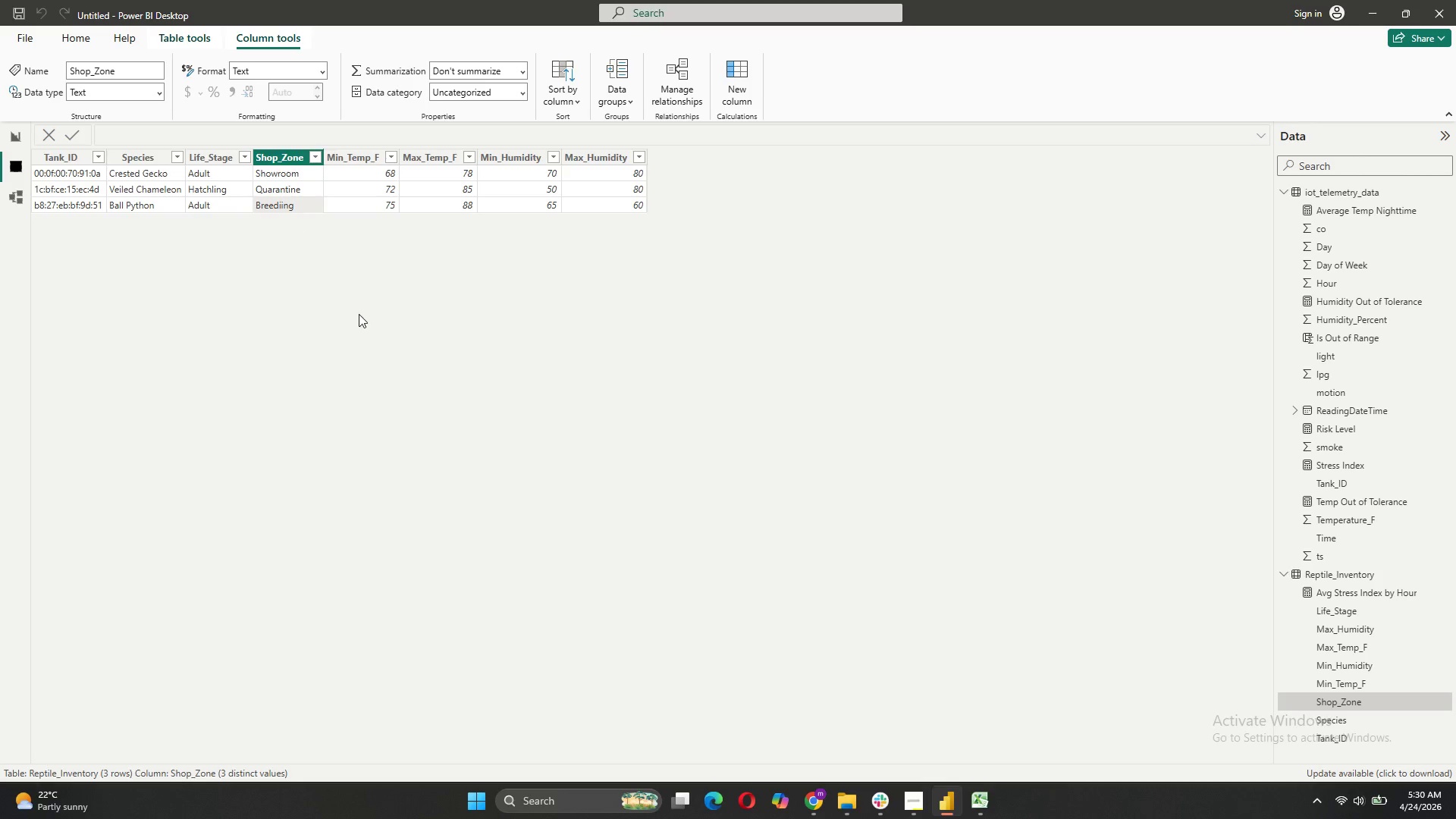 
triple_click([359, 314])
 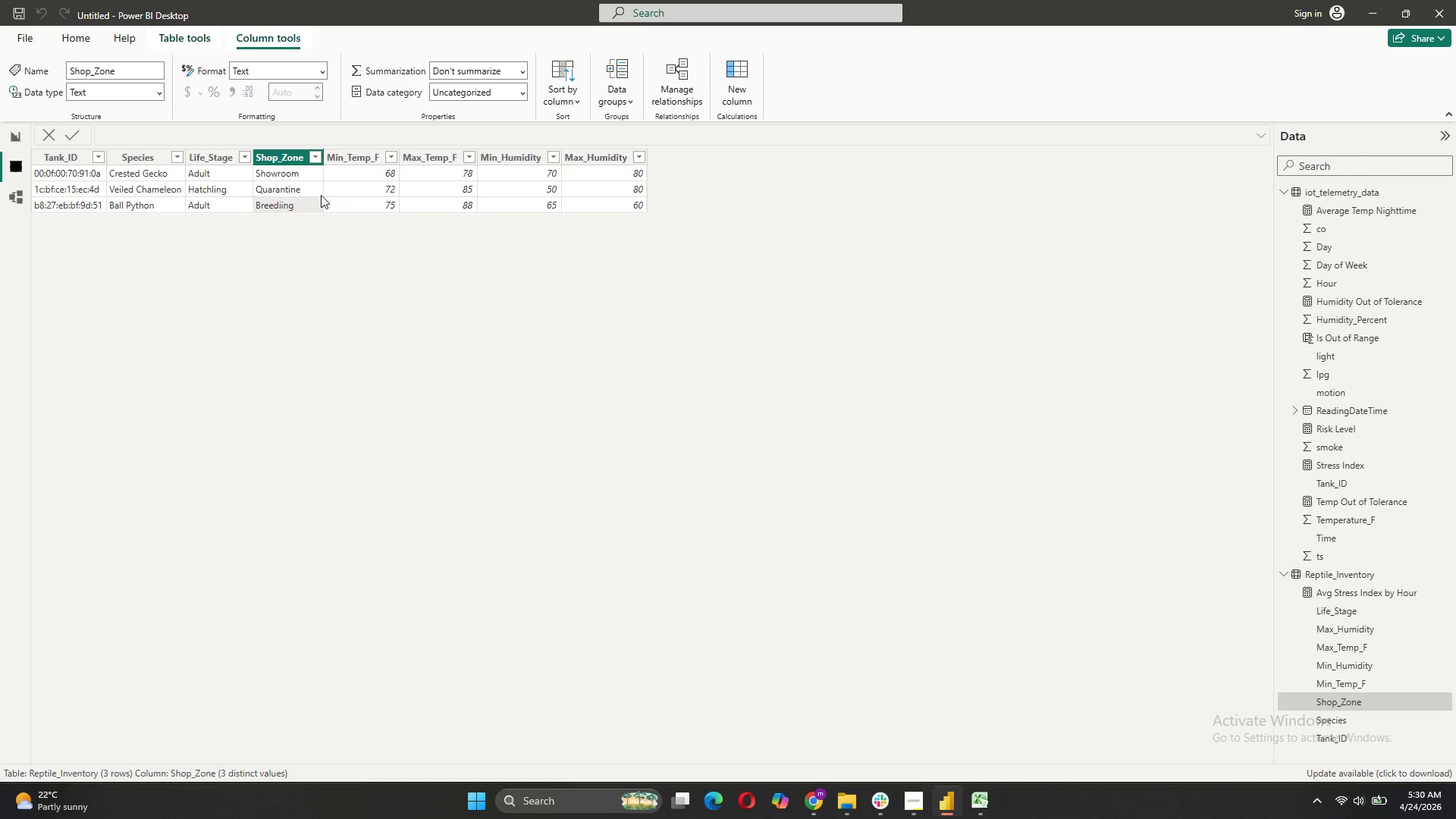 
left_click([321, 193])
 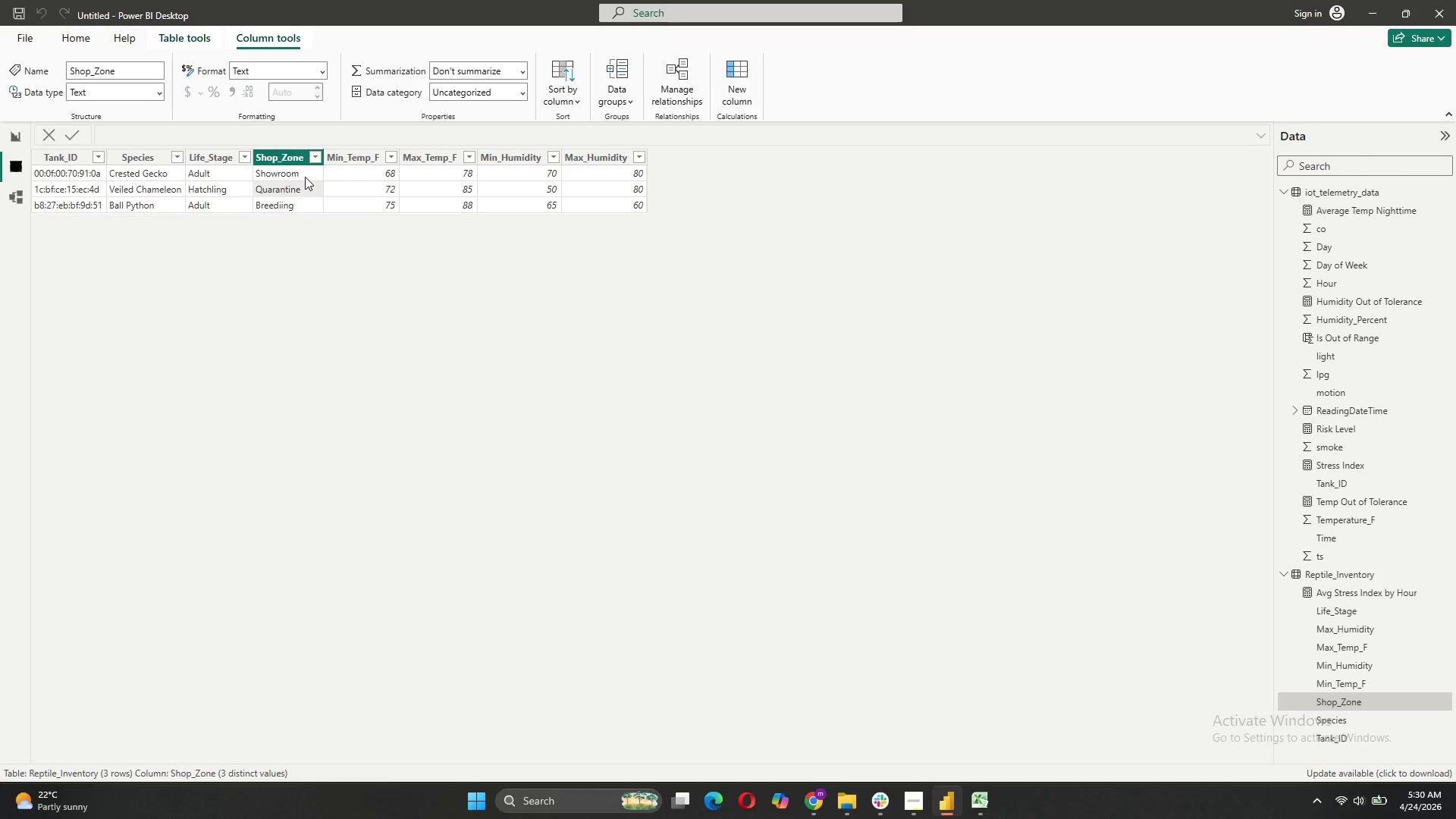 
left_click([306, 175])
 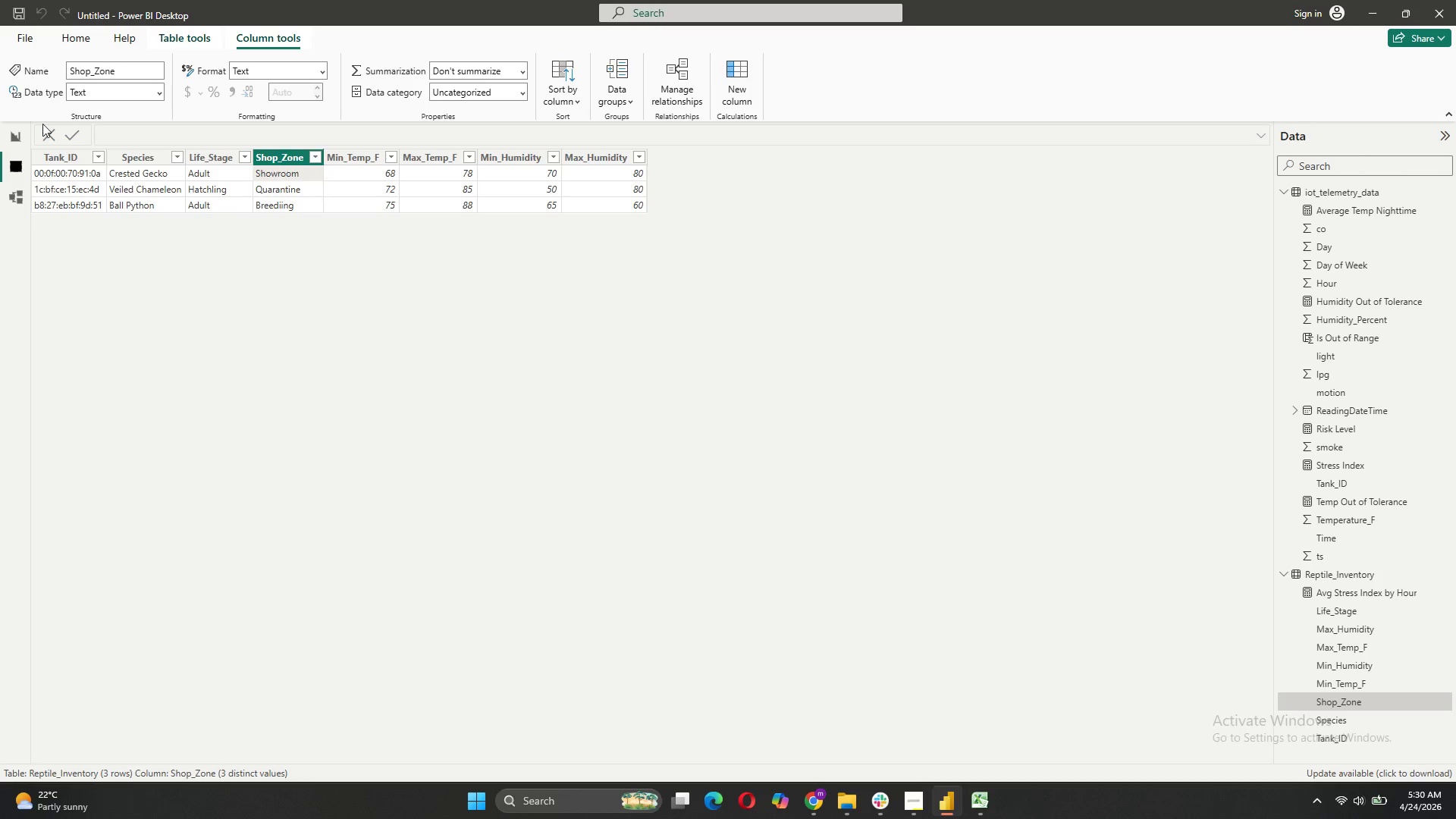 
left_click([6, 136])
 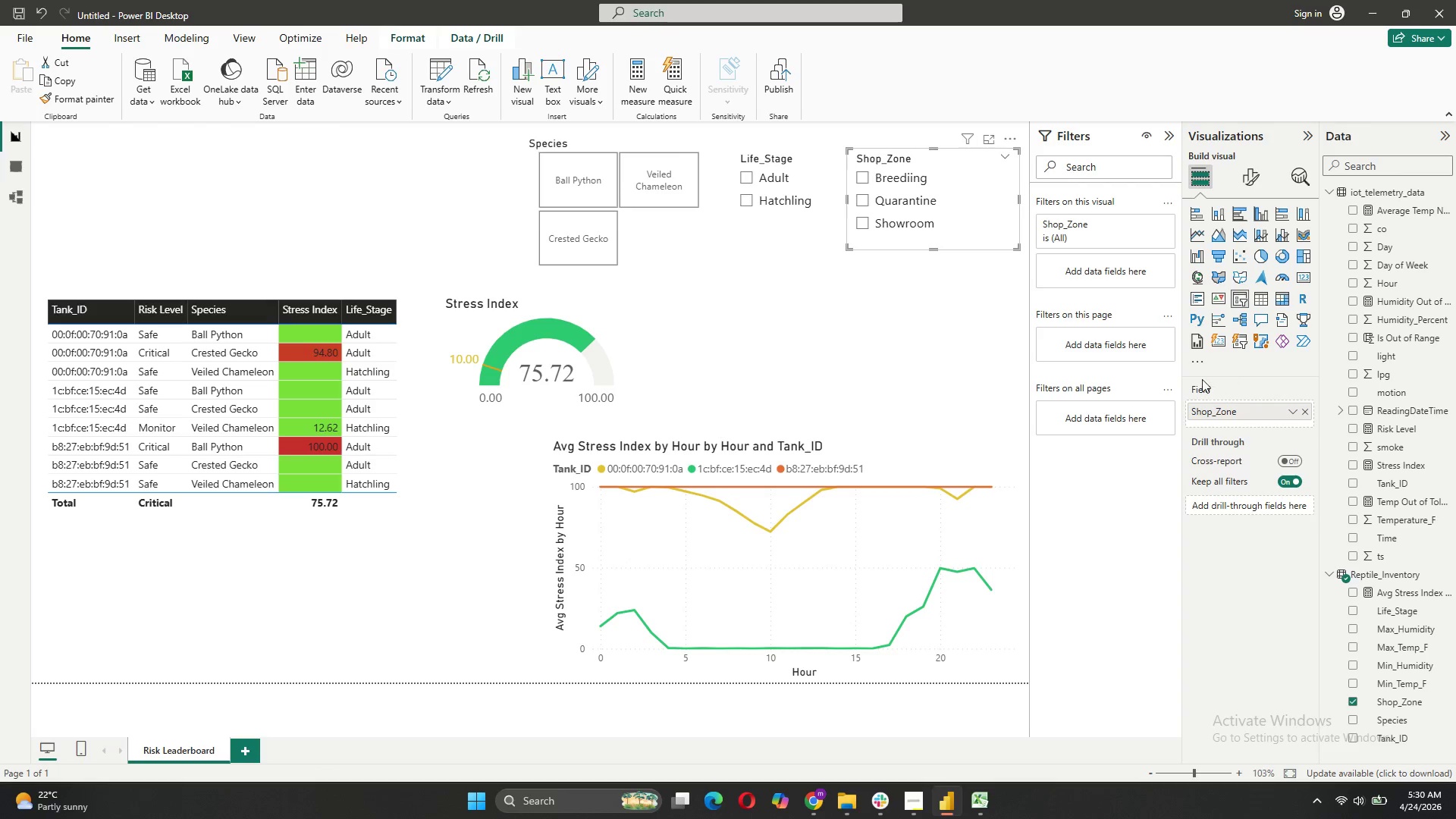 
wait(11.56)
 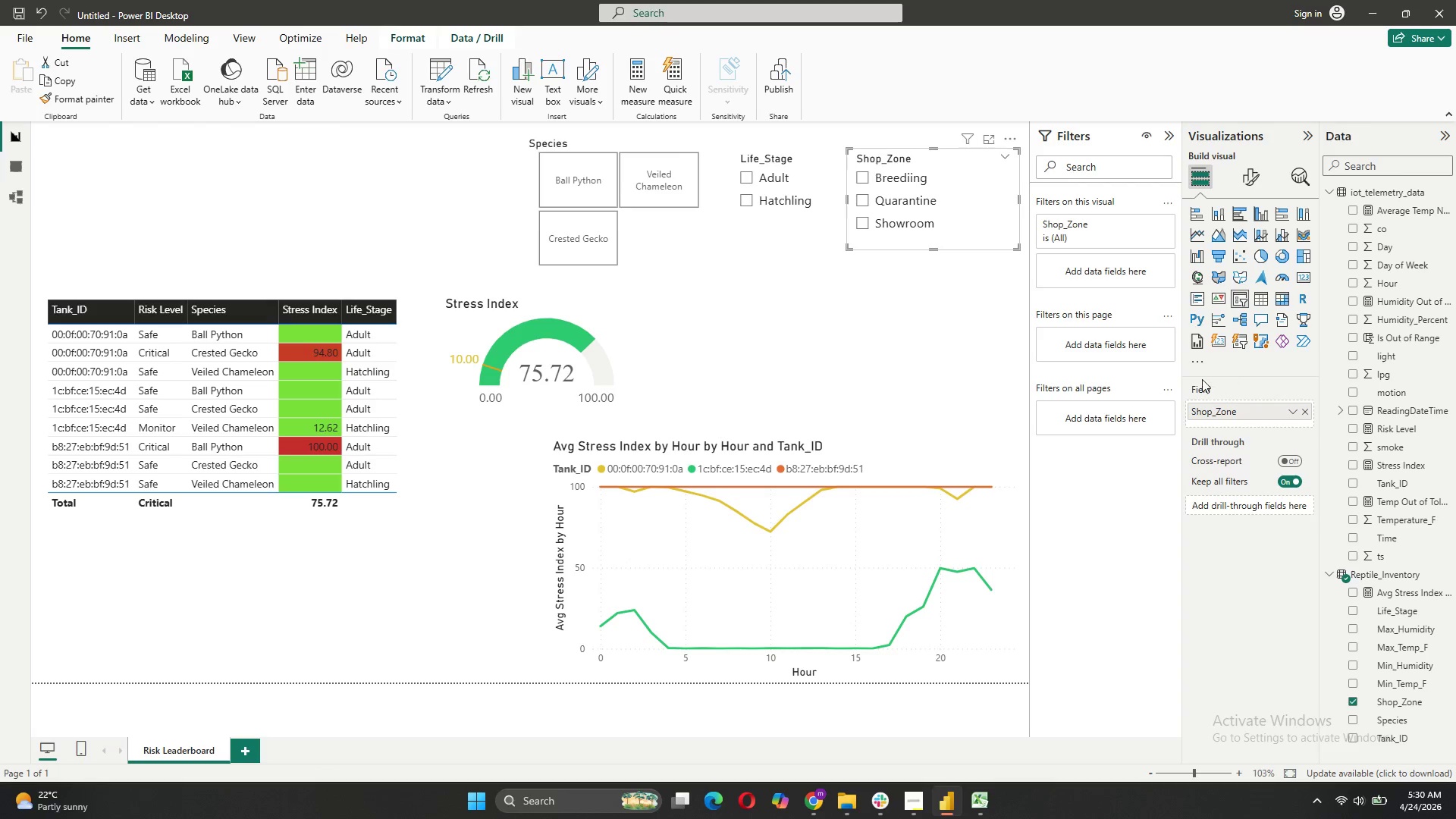 
left_click([246, 35])
 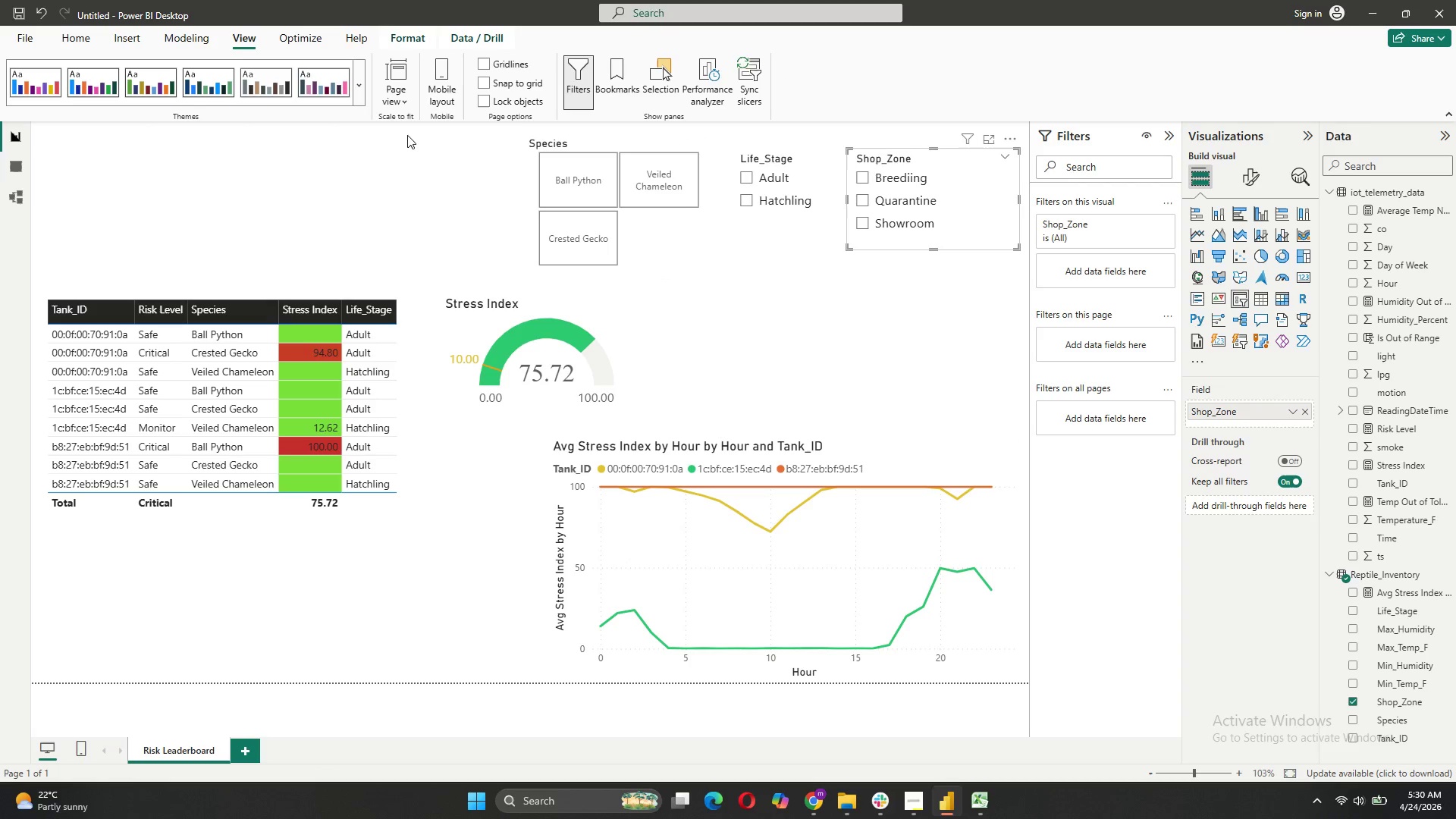 
left_click([754, 89])
 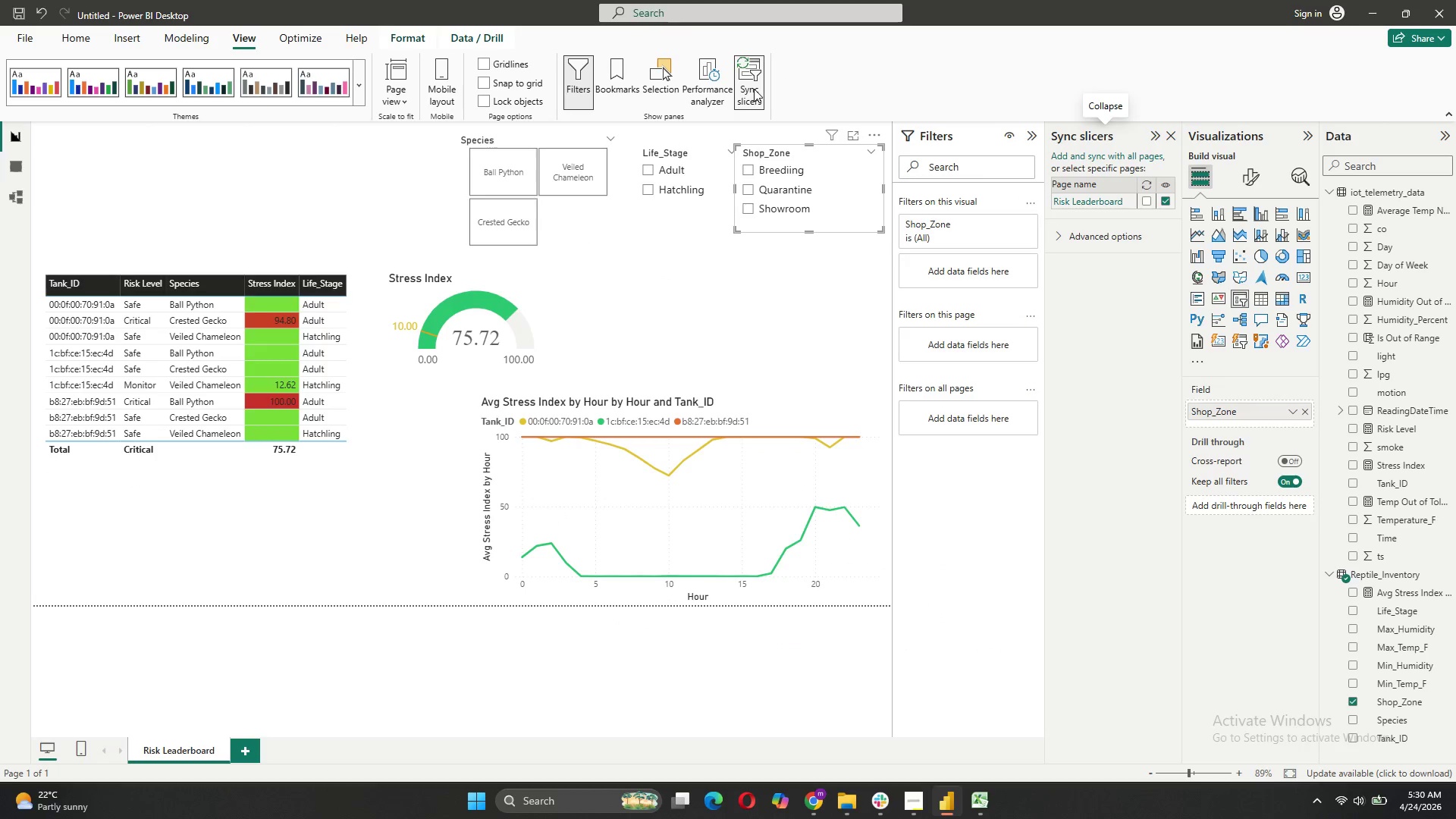 
mouse_move([1086, 230])
 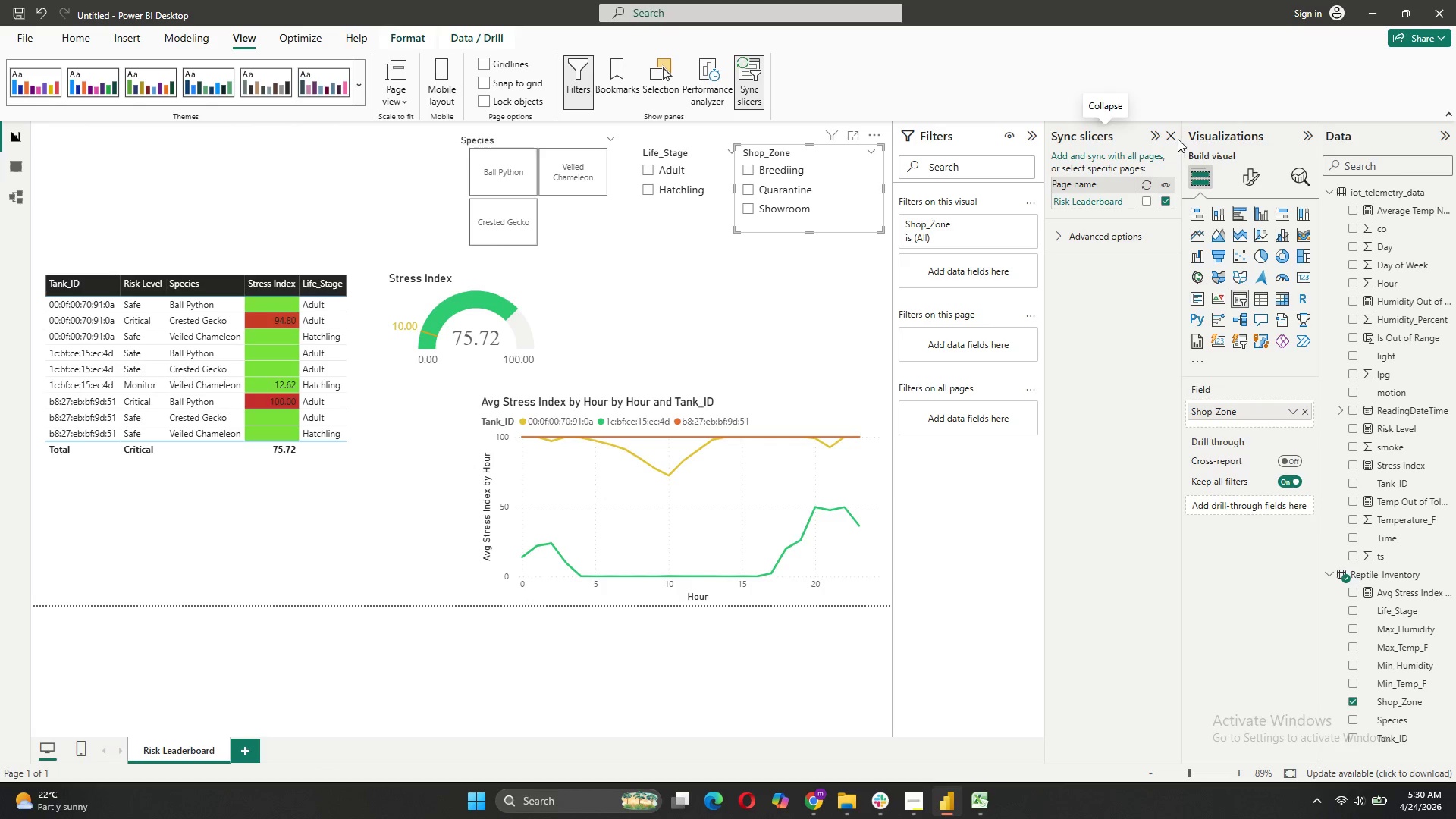 
left_click([1178, 137])
 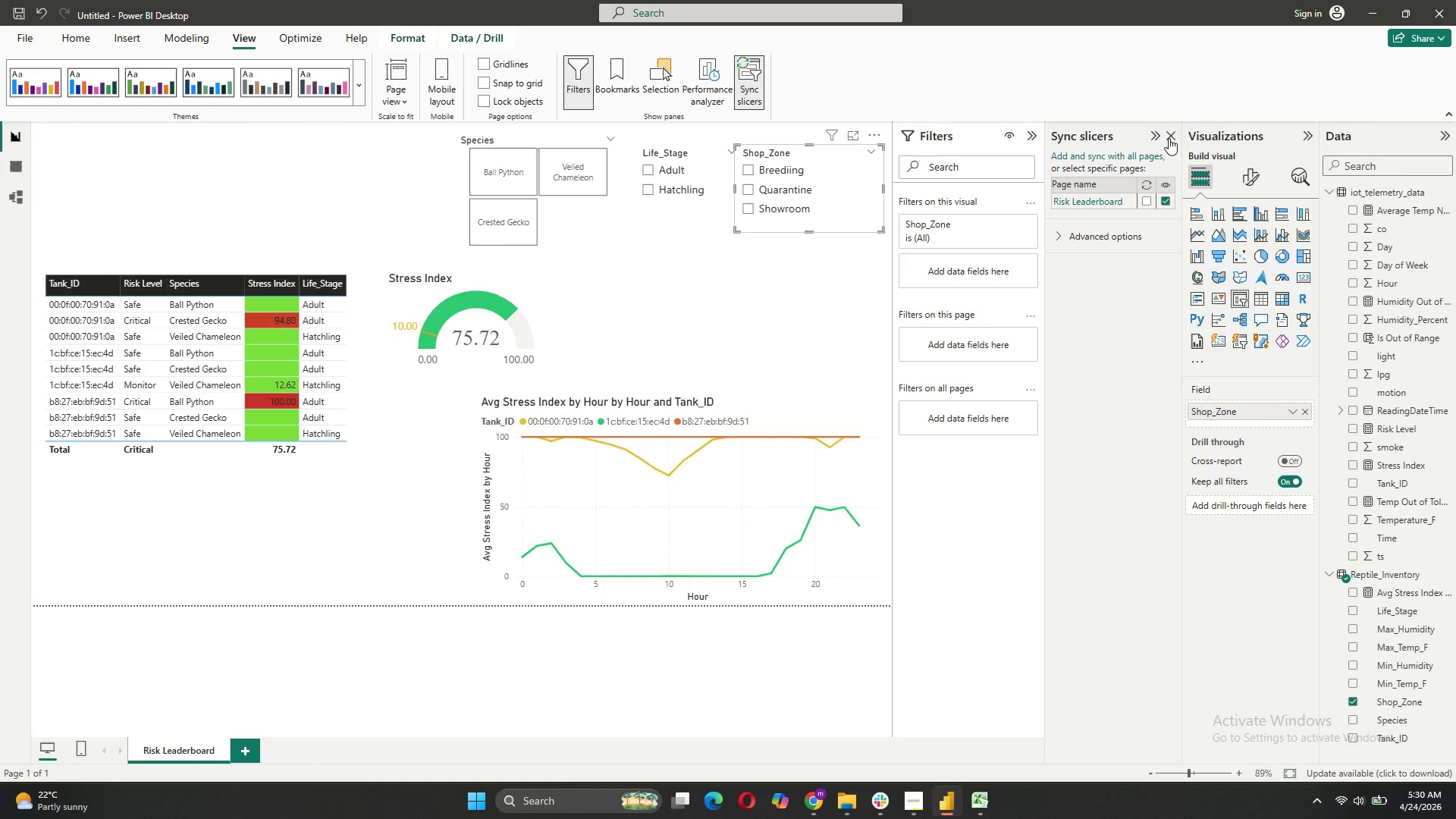 
left_click([1171, 135])
 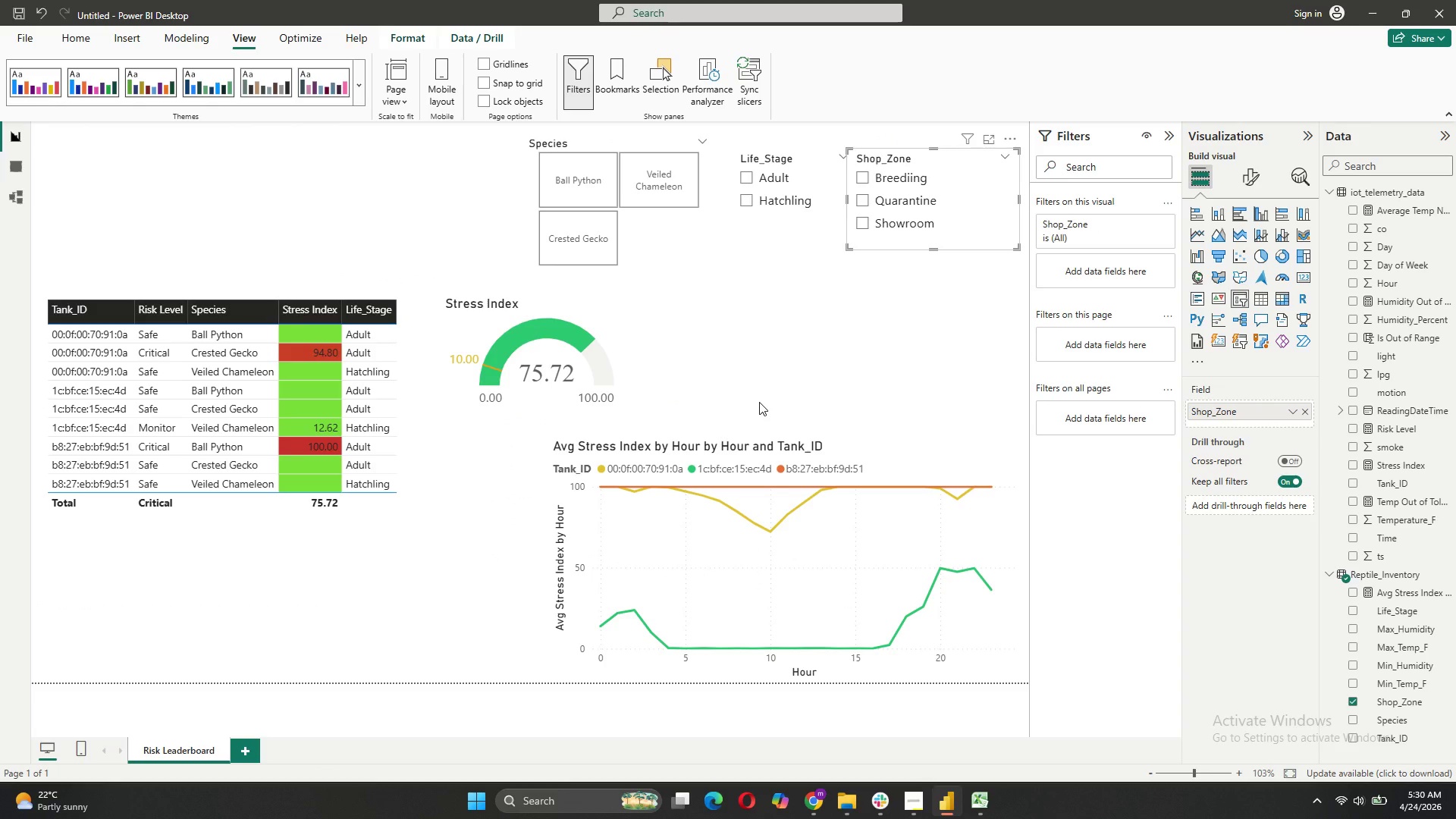 
left_click([827, 344])
 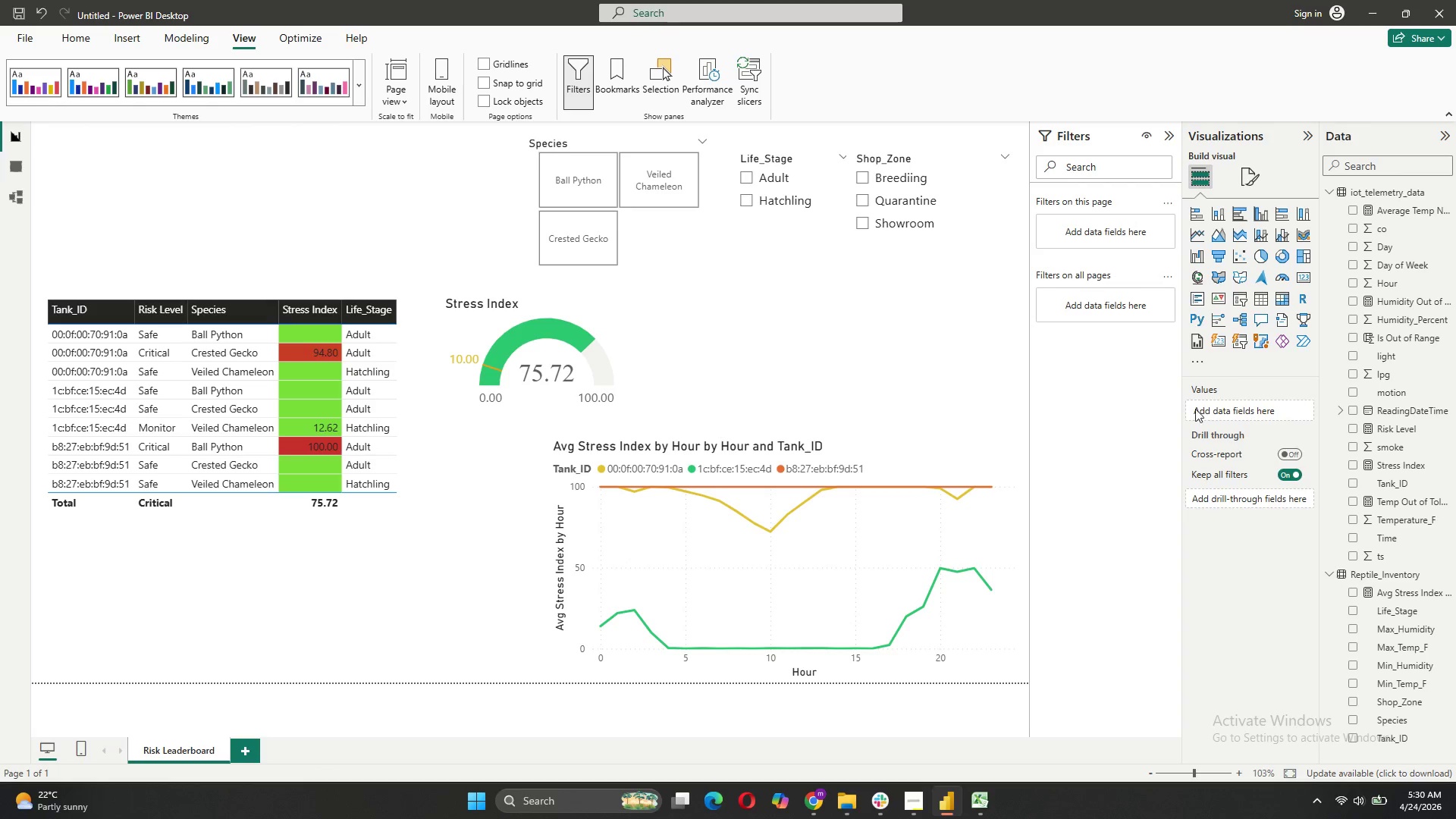 
wait(5.06)
 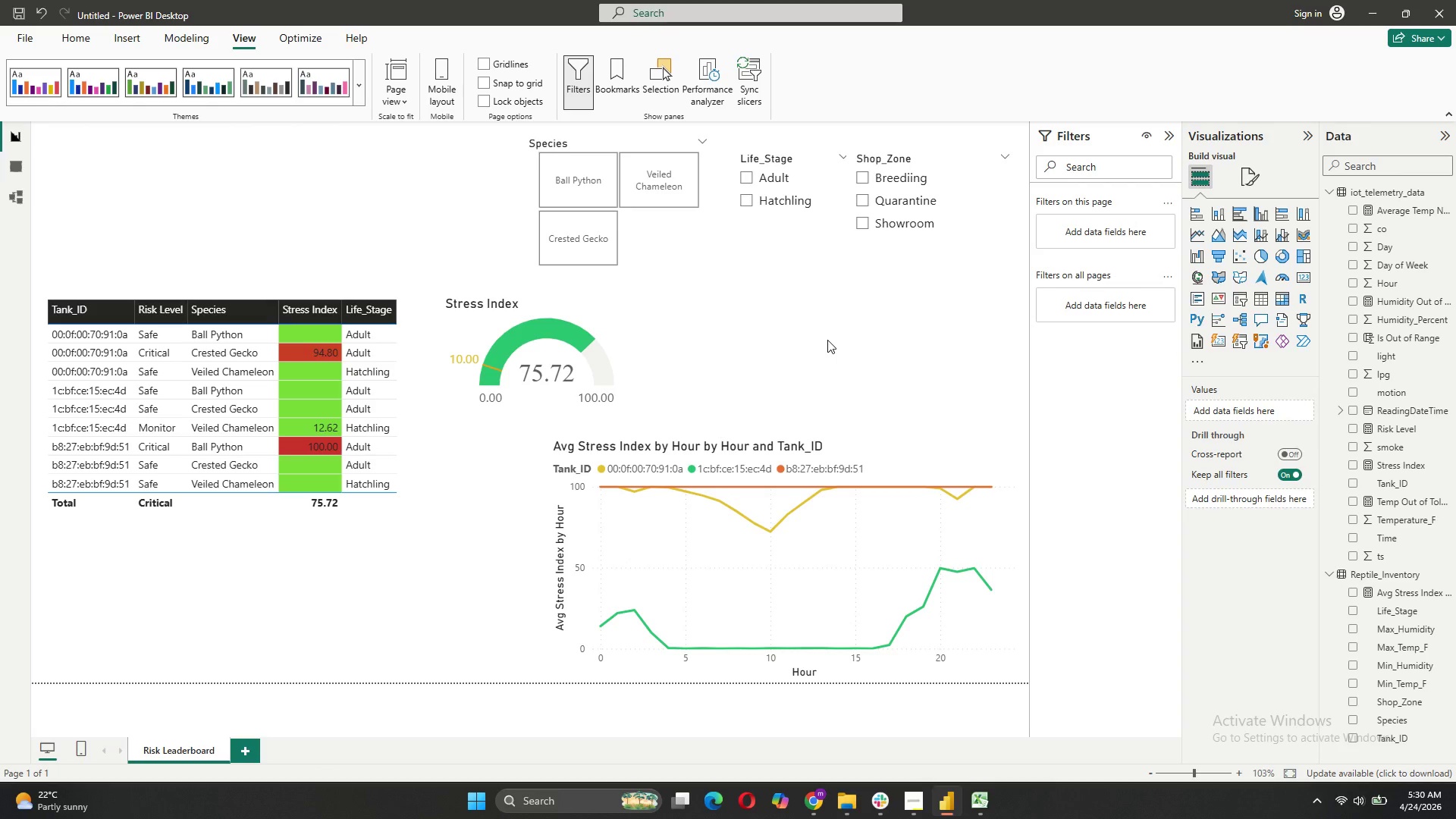 
left_click([850, 356])
 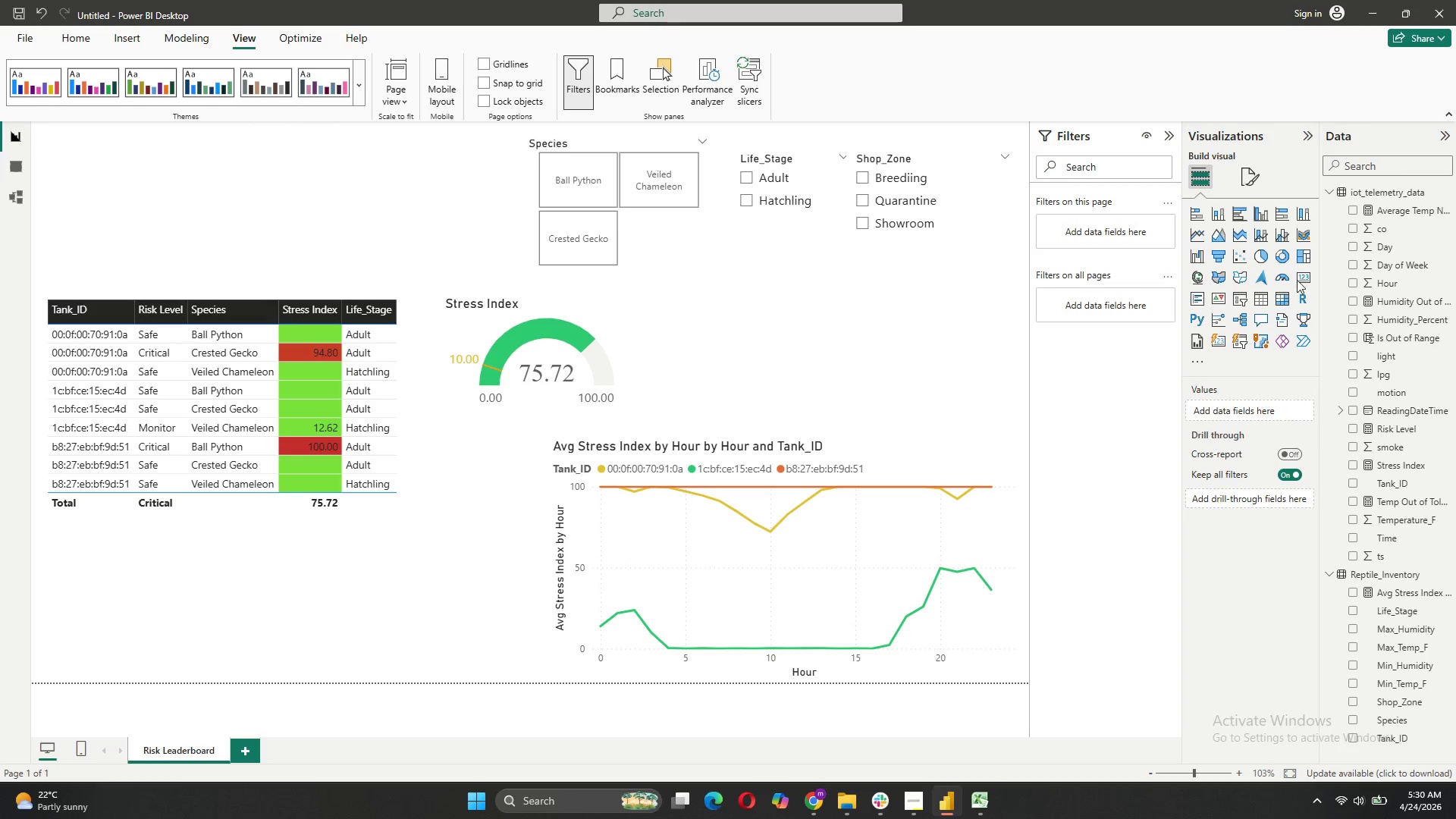 
left_click([1307, 279])
 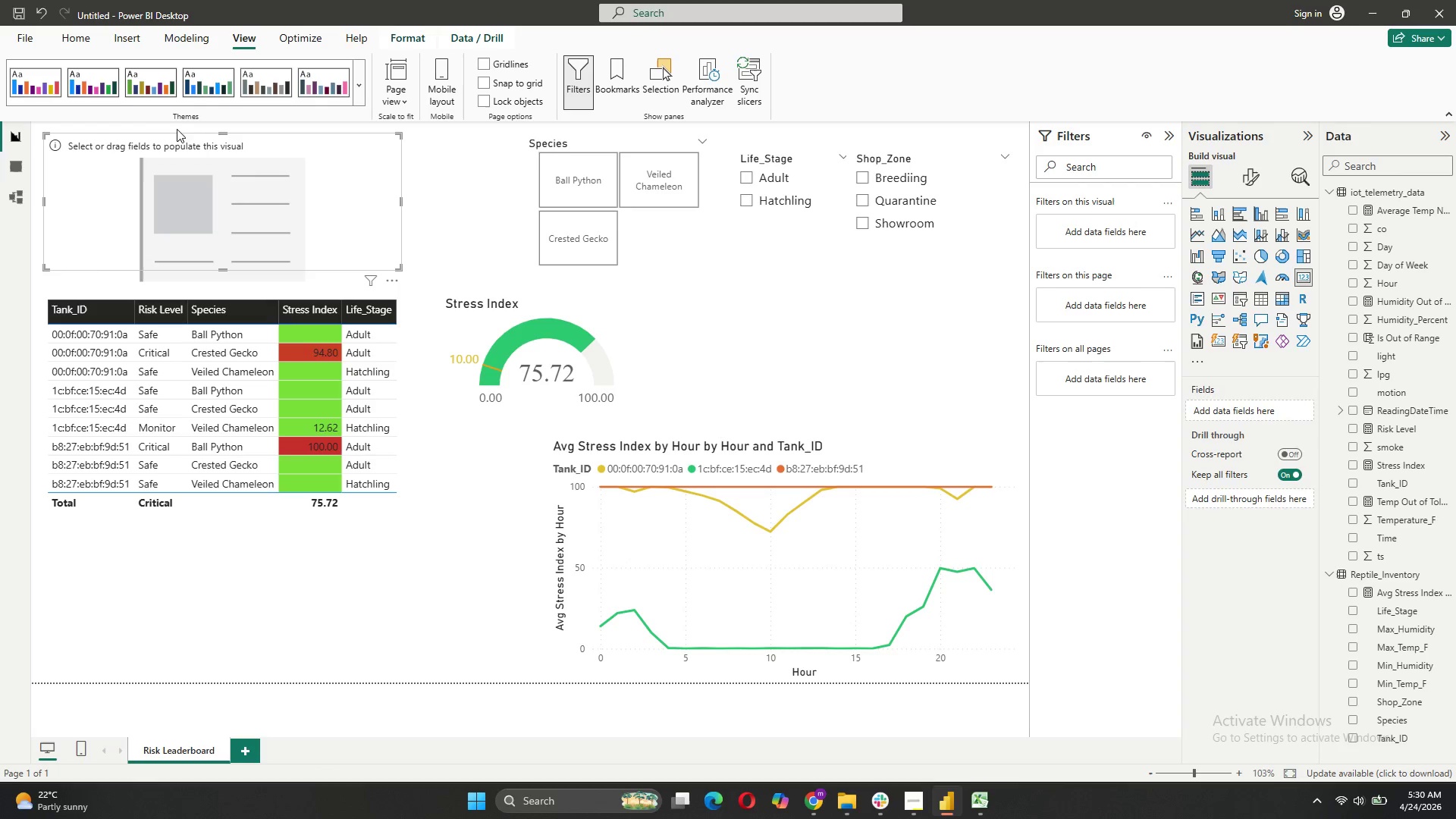 
left_click_drag(start_coordinate=[248, 186], to_coordinate=[890, 332])
 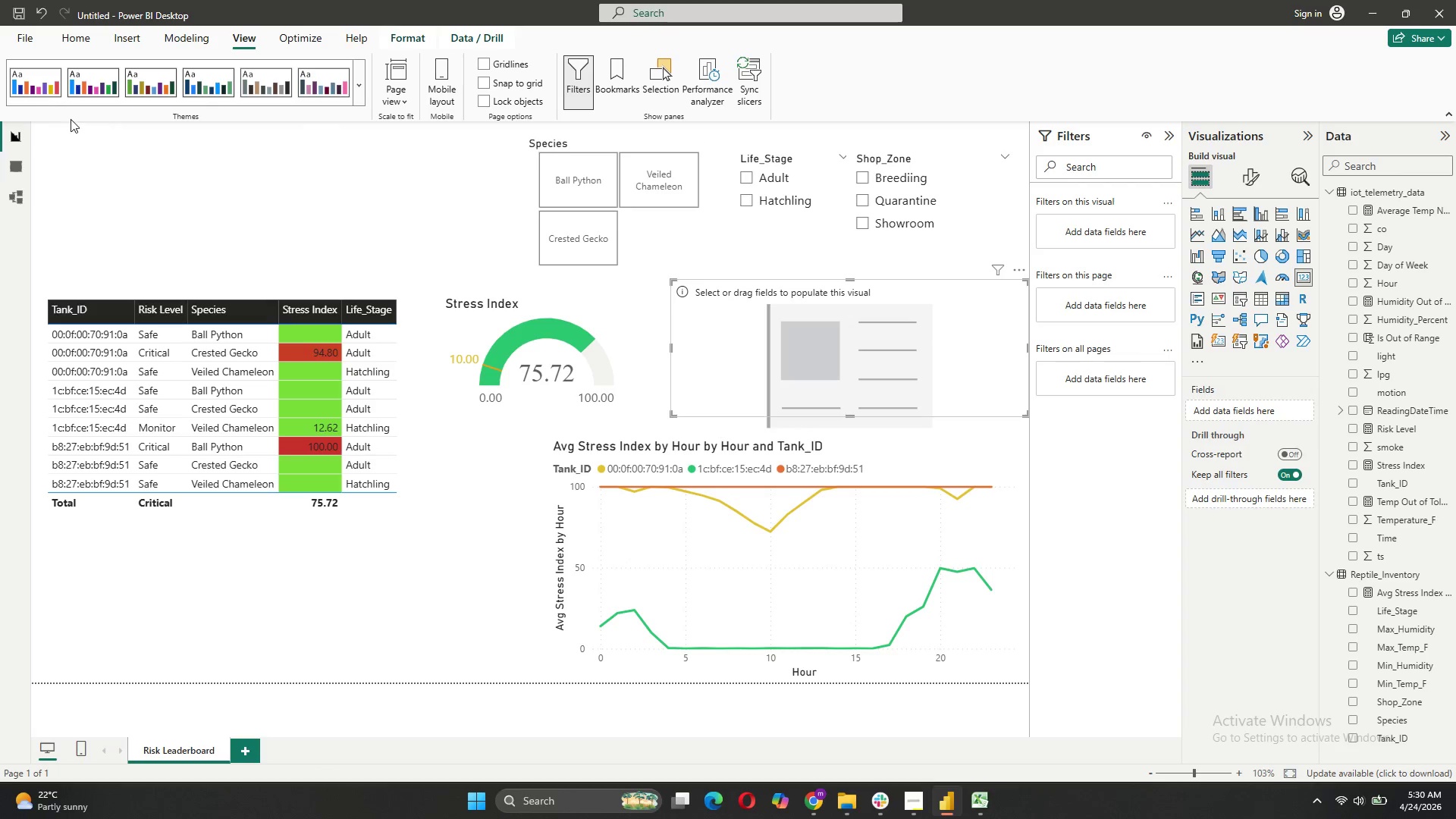 
wait(5.27)
 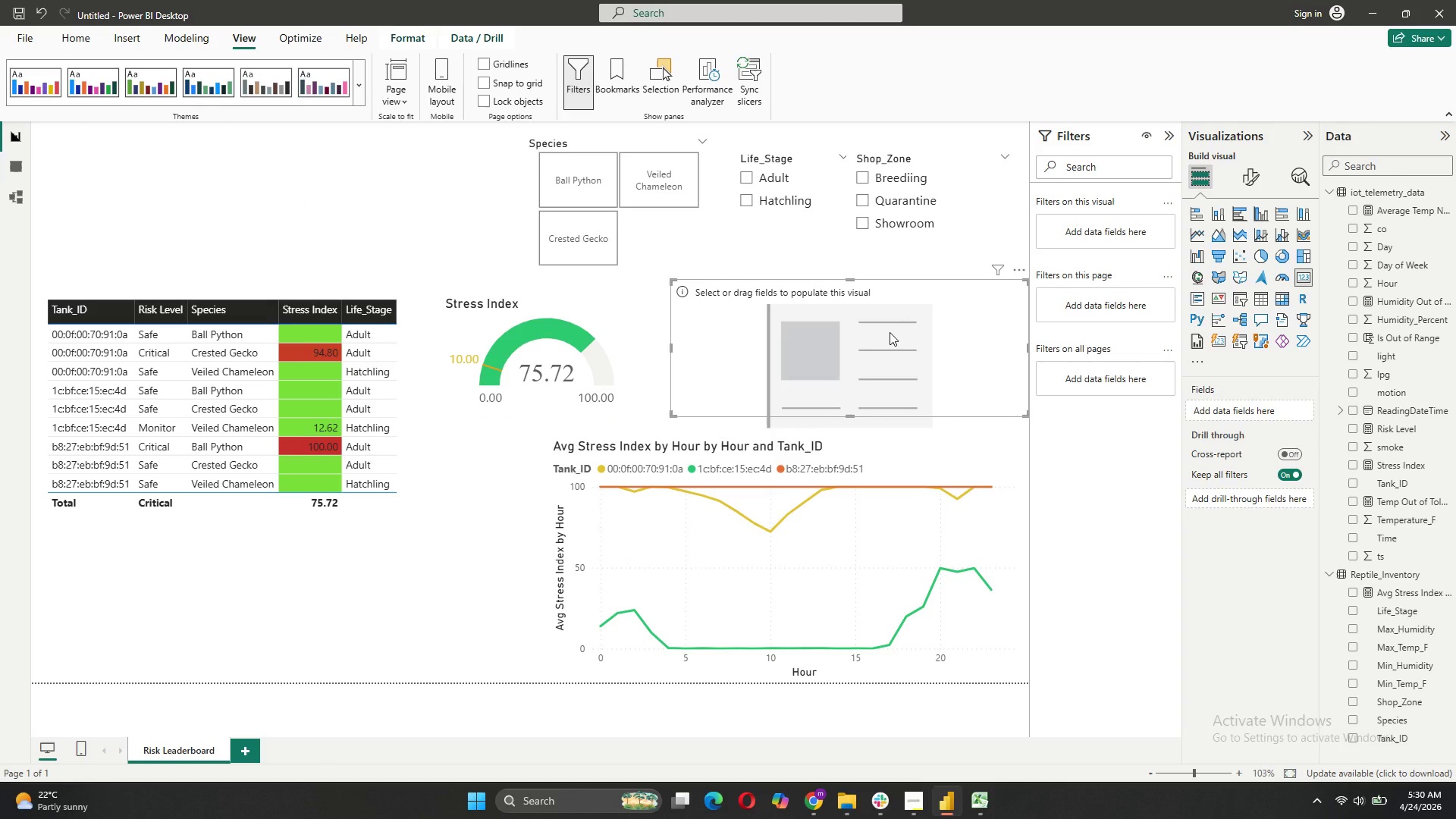 
left_click([73, 36])
 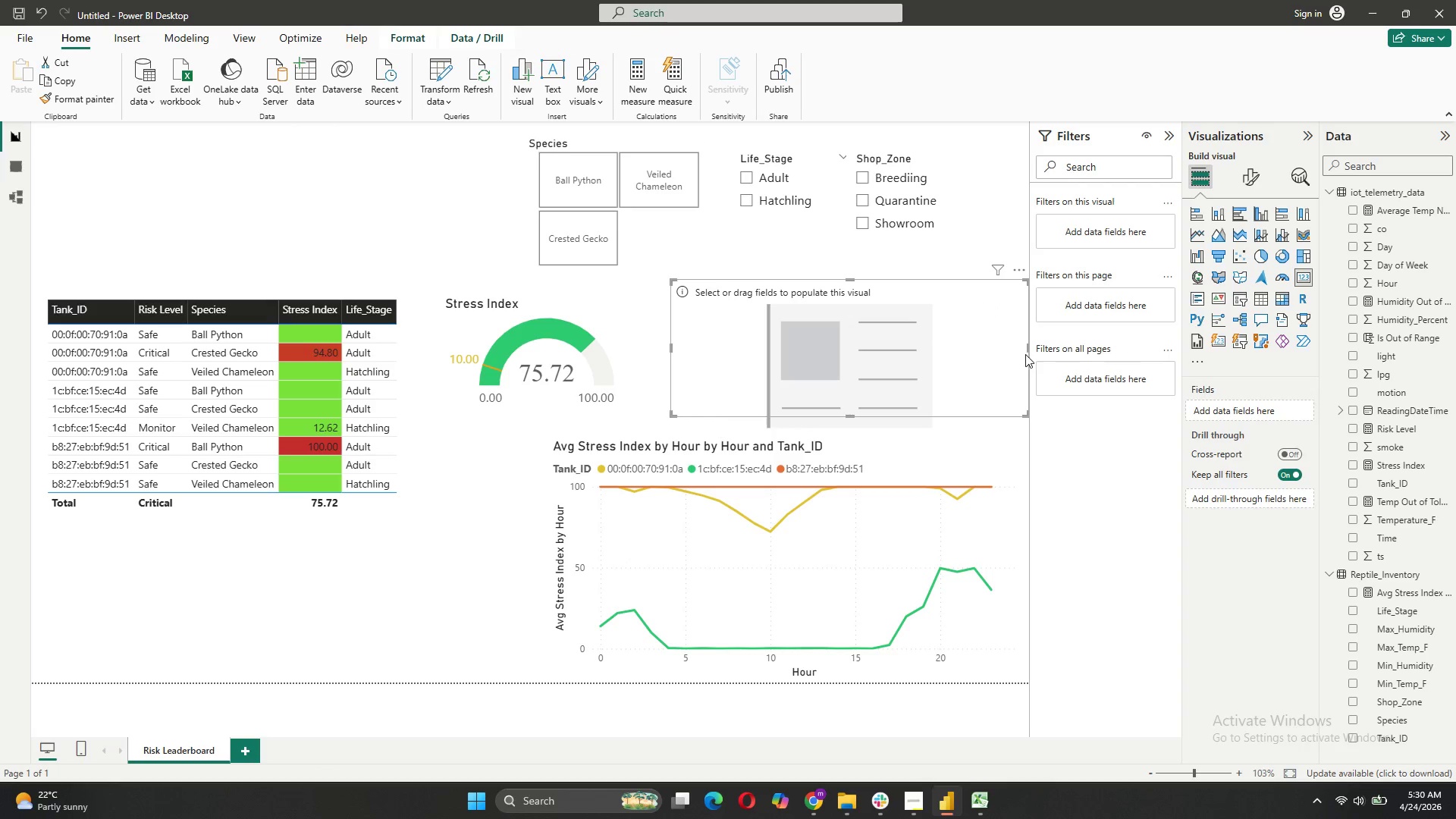 
wait(5.19)
 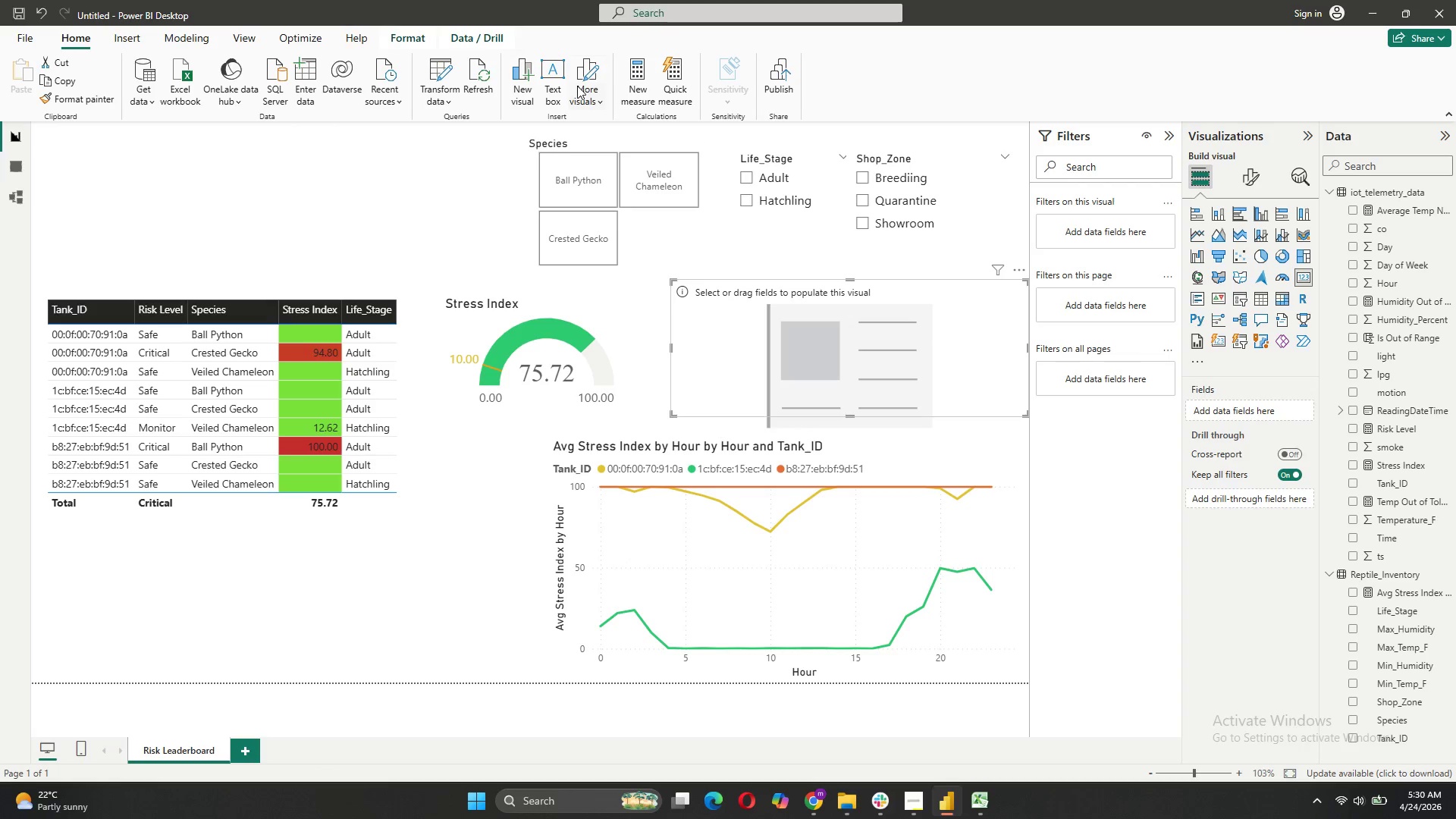 
left_click_drag(start_coordinate=[1031, 347], to_coordinate=[1048, 344])
 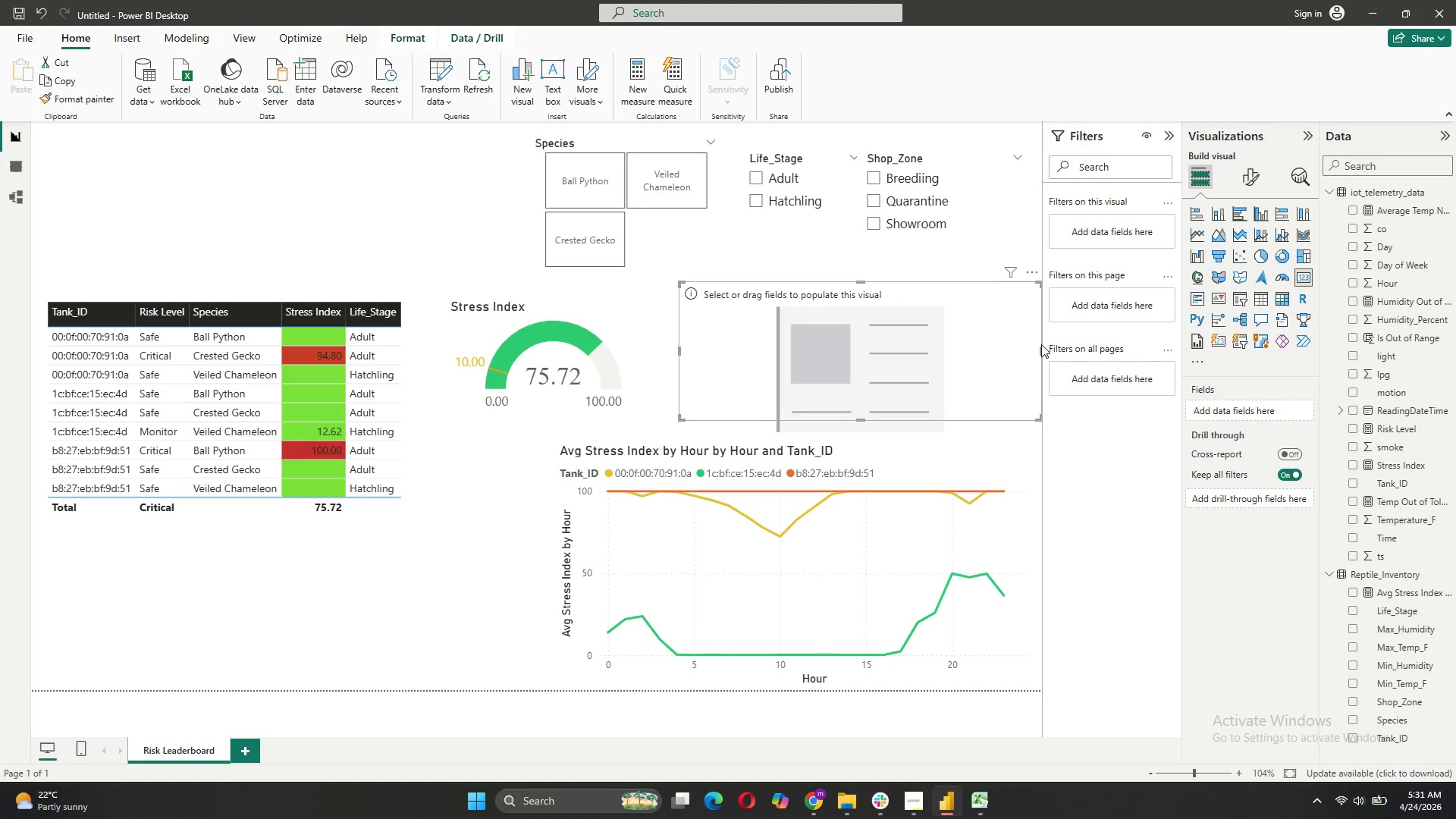 
left_click_drag(start_coordinate=[1040, 349], to_coordinate=[956, 350])
 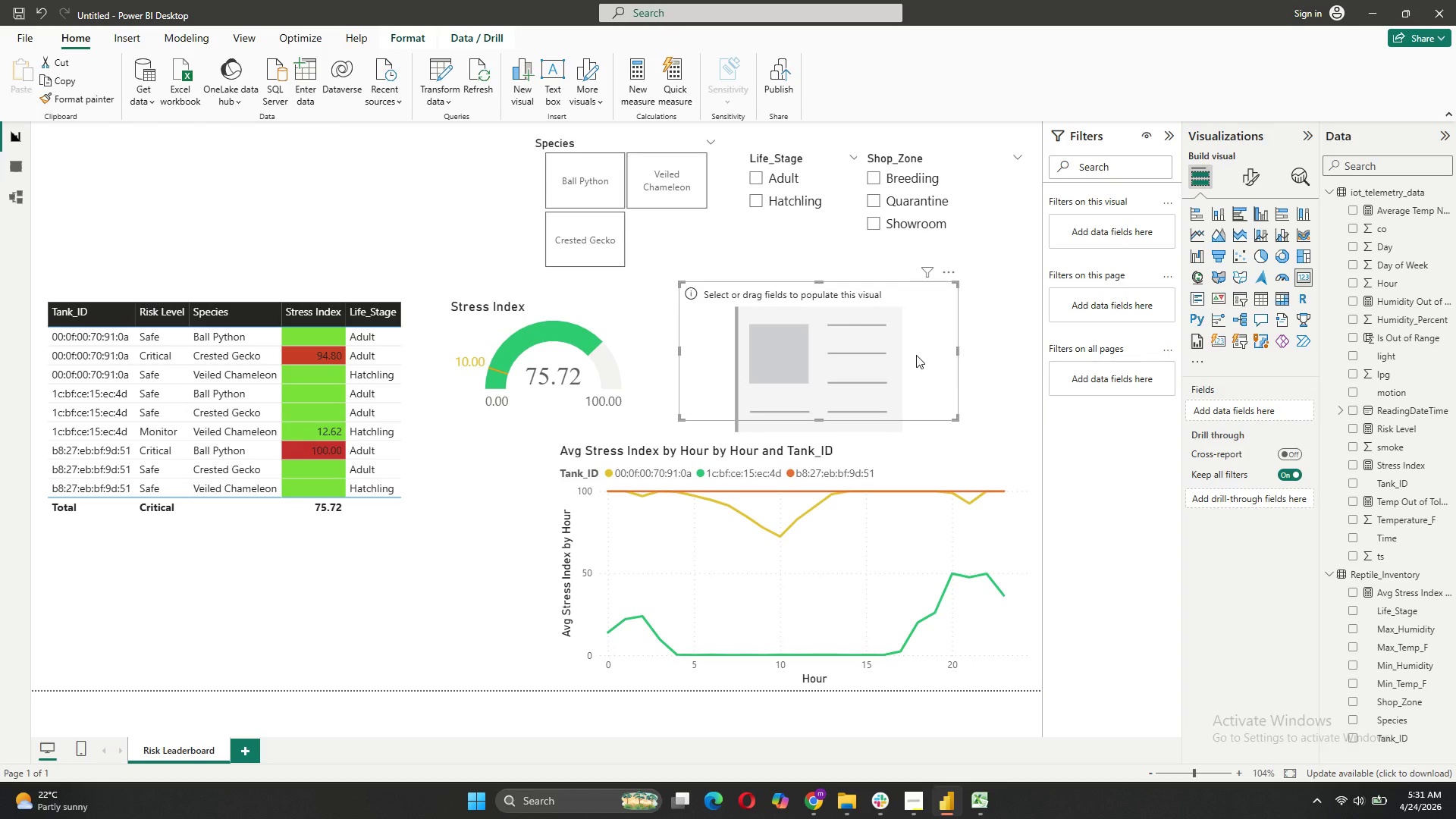 
left_click_drag(start_coordinate=[916, 355], to_coordinate=[950, 354])
 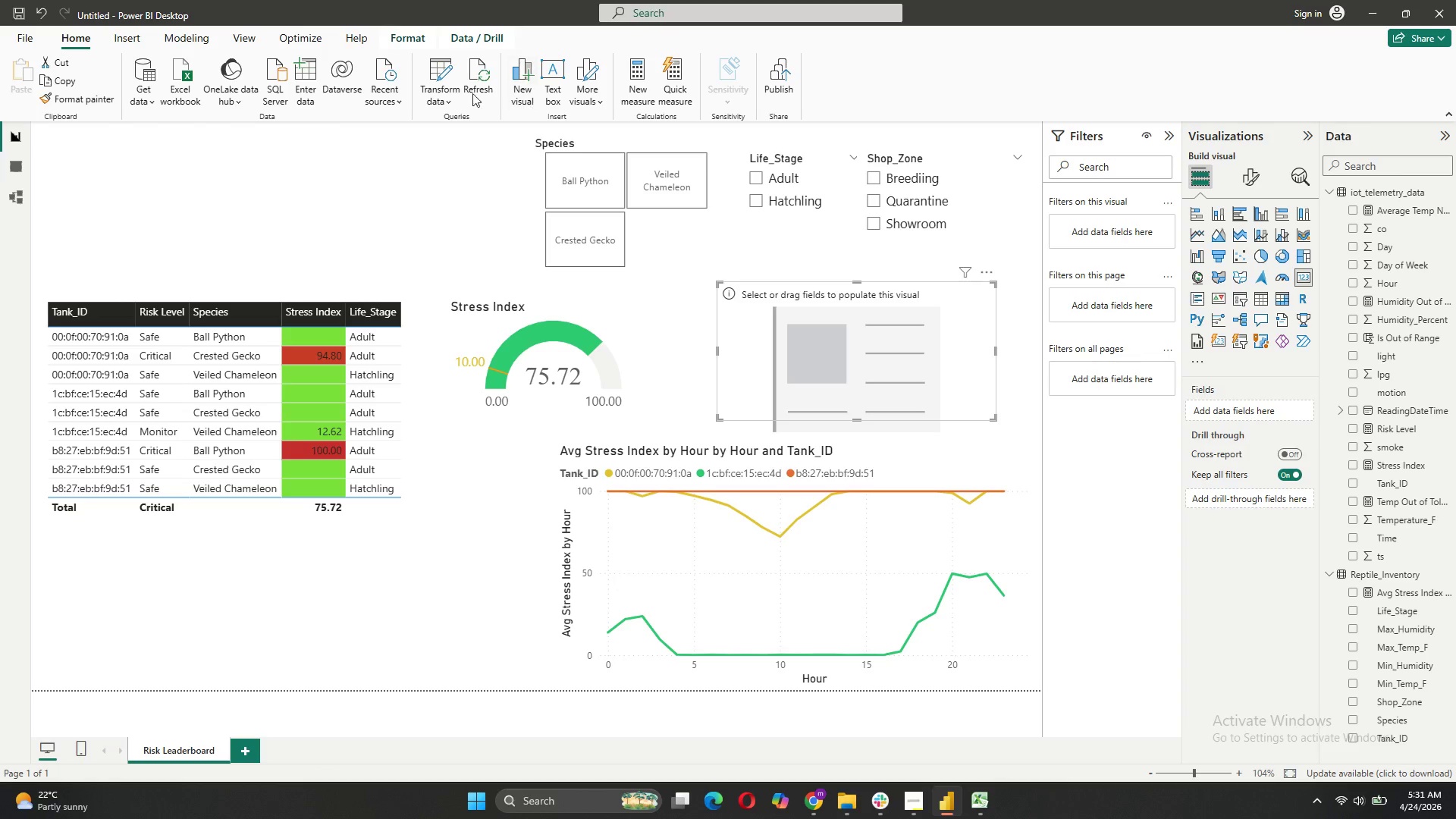 
left_click([647, 102])
 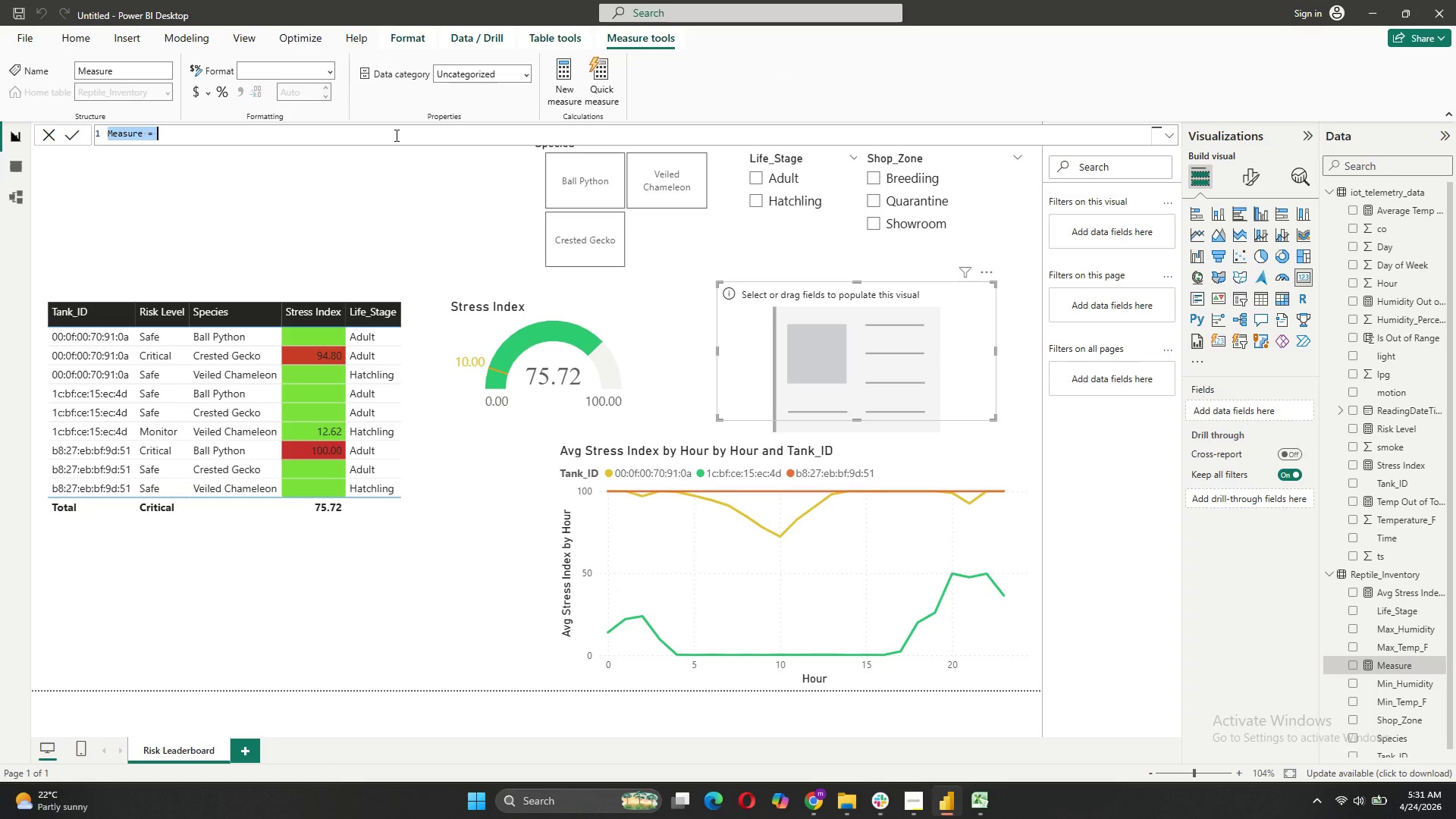 
type(tOP)
key(Backspace)
key(Backspace)
key(Backspace)
type(Top Alert = )
 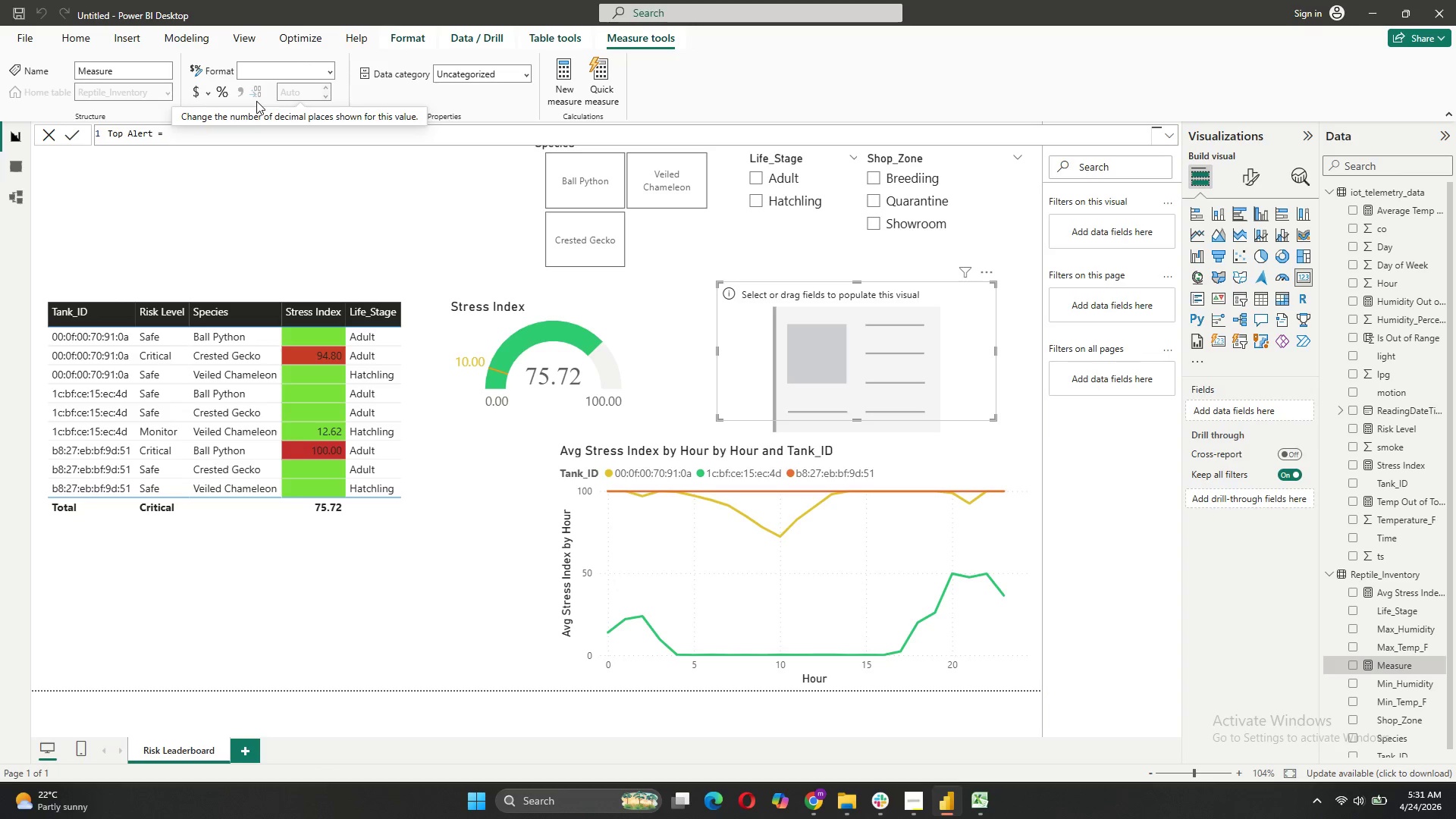 
key(Shift+Enter)
 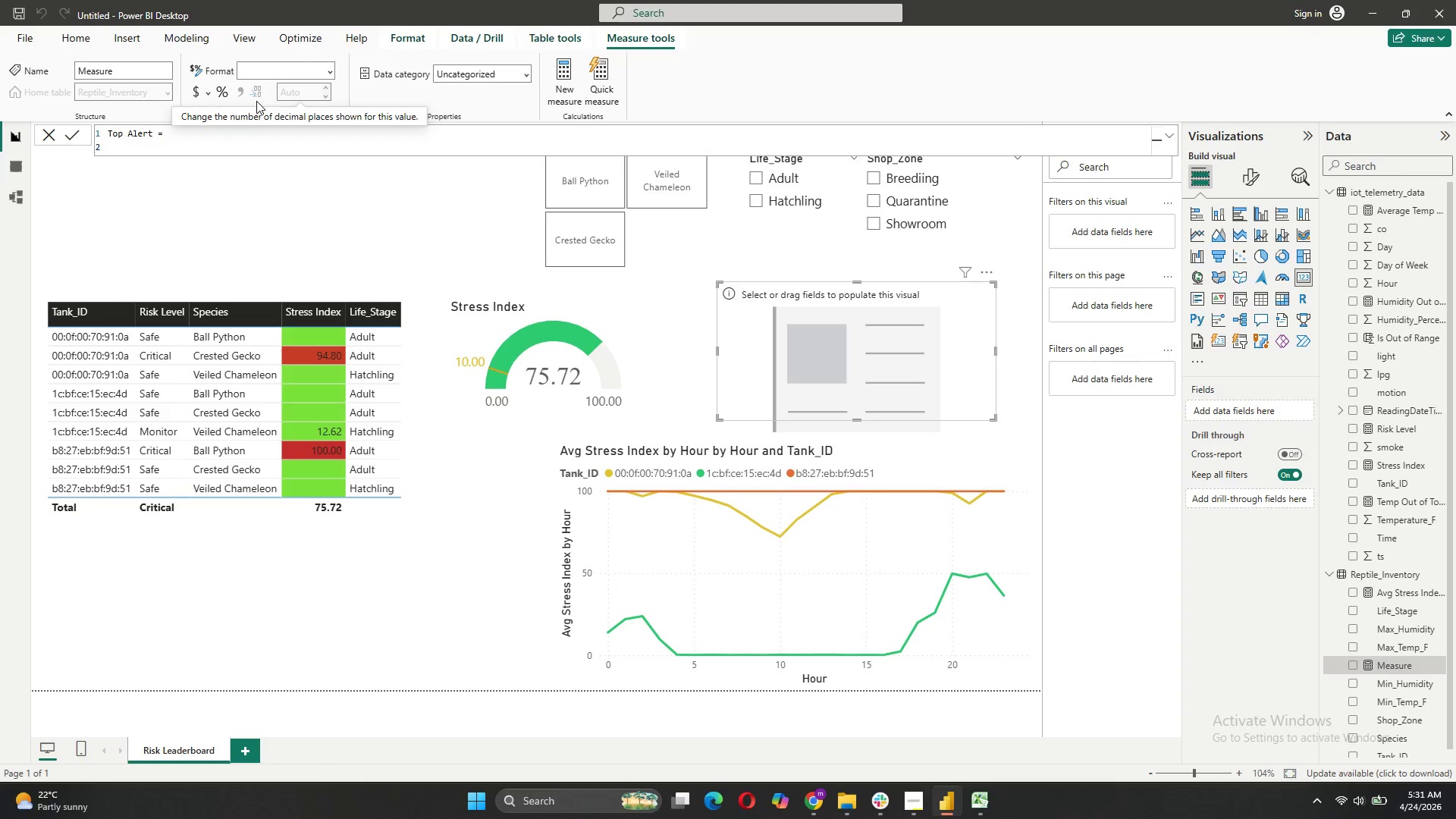 
type(VAR TopTank = TOPN(1, v)
key(Tab)
 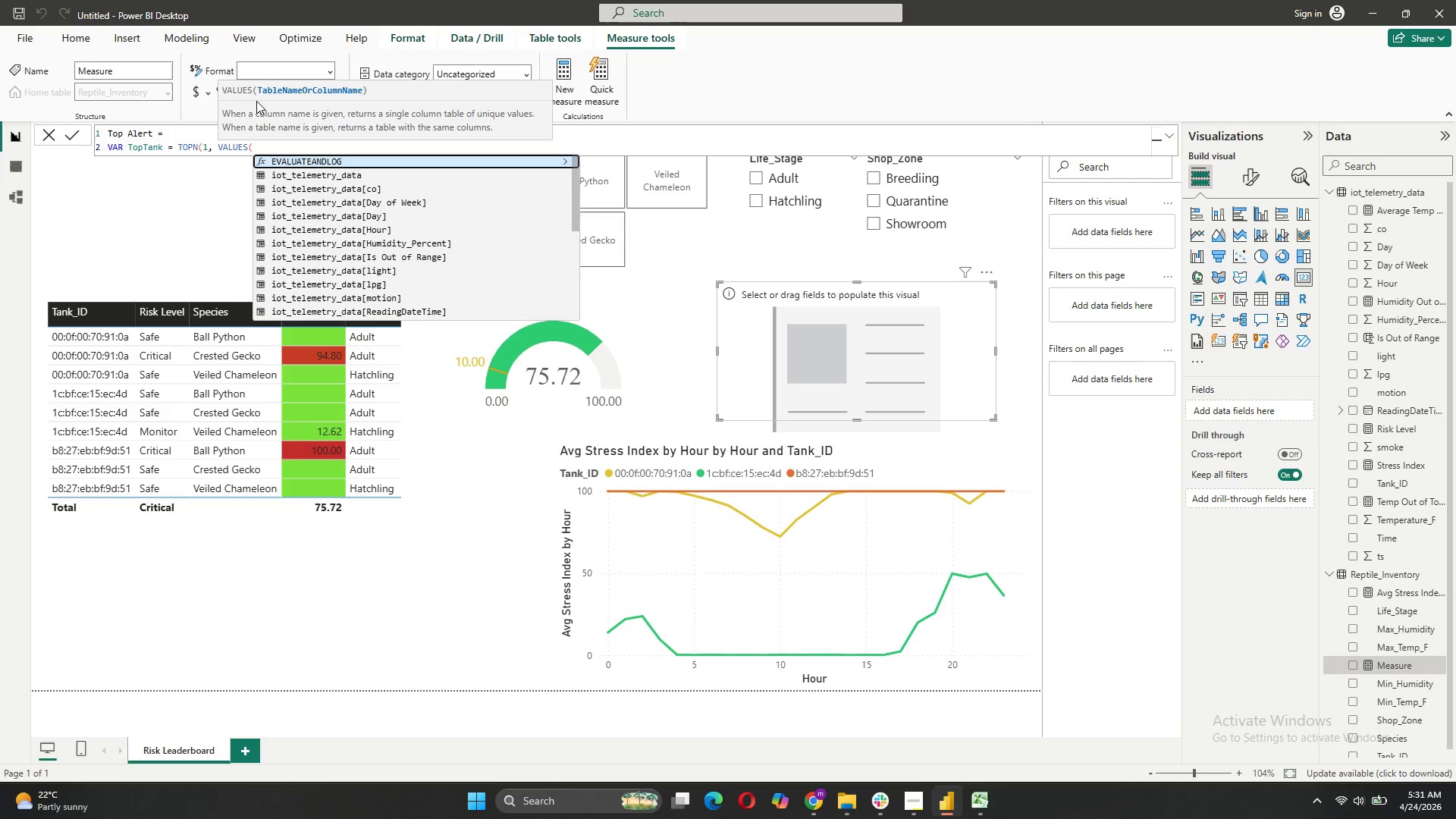 
scroll: coordinate [397, 233], scroll_direction: down, amount: 6.0
 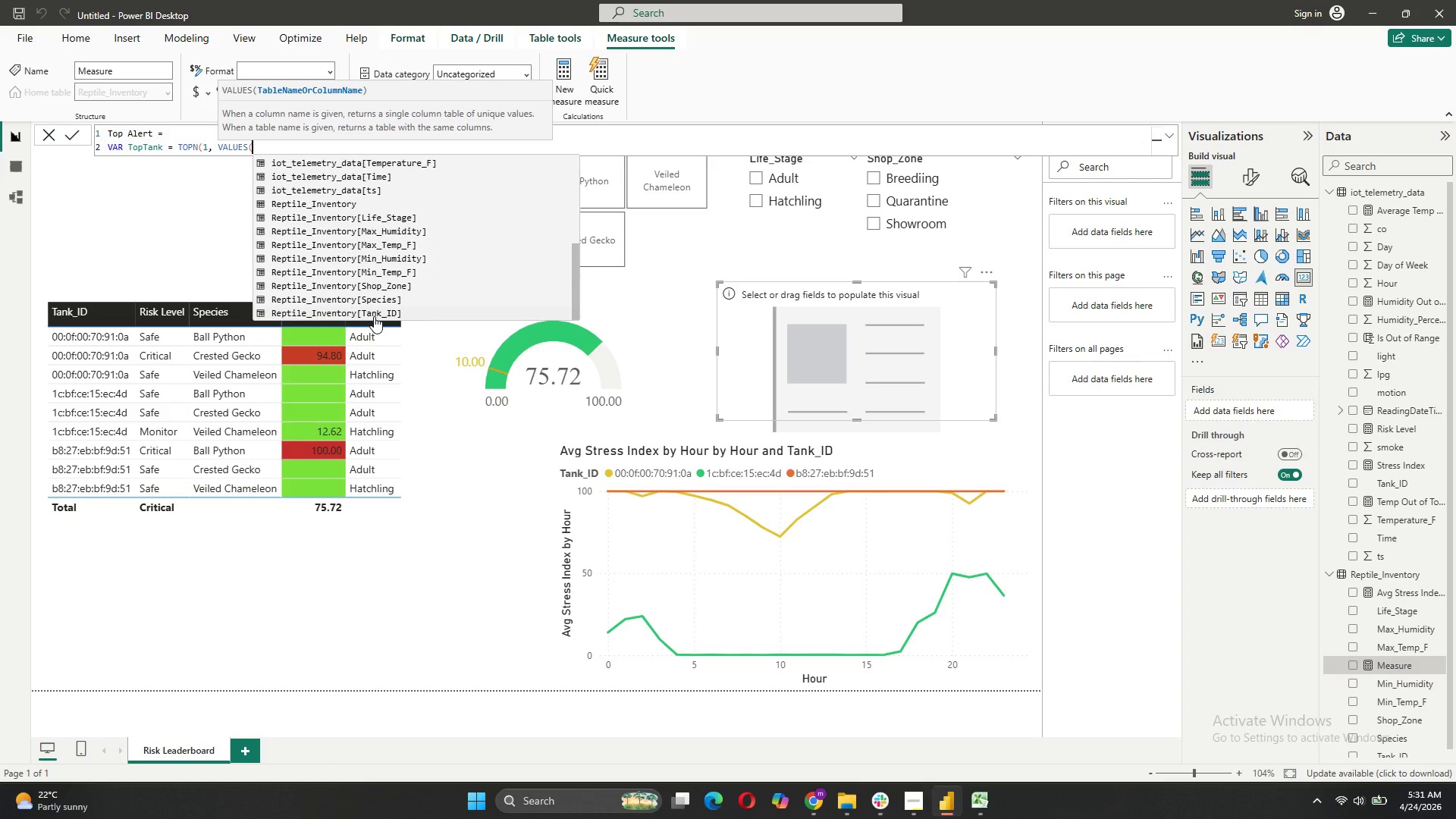 
left_click([374, 316])
 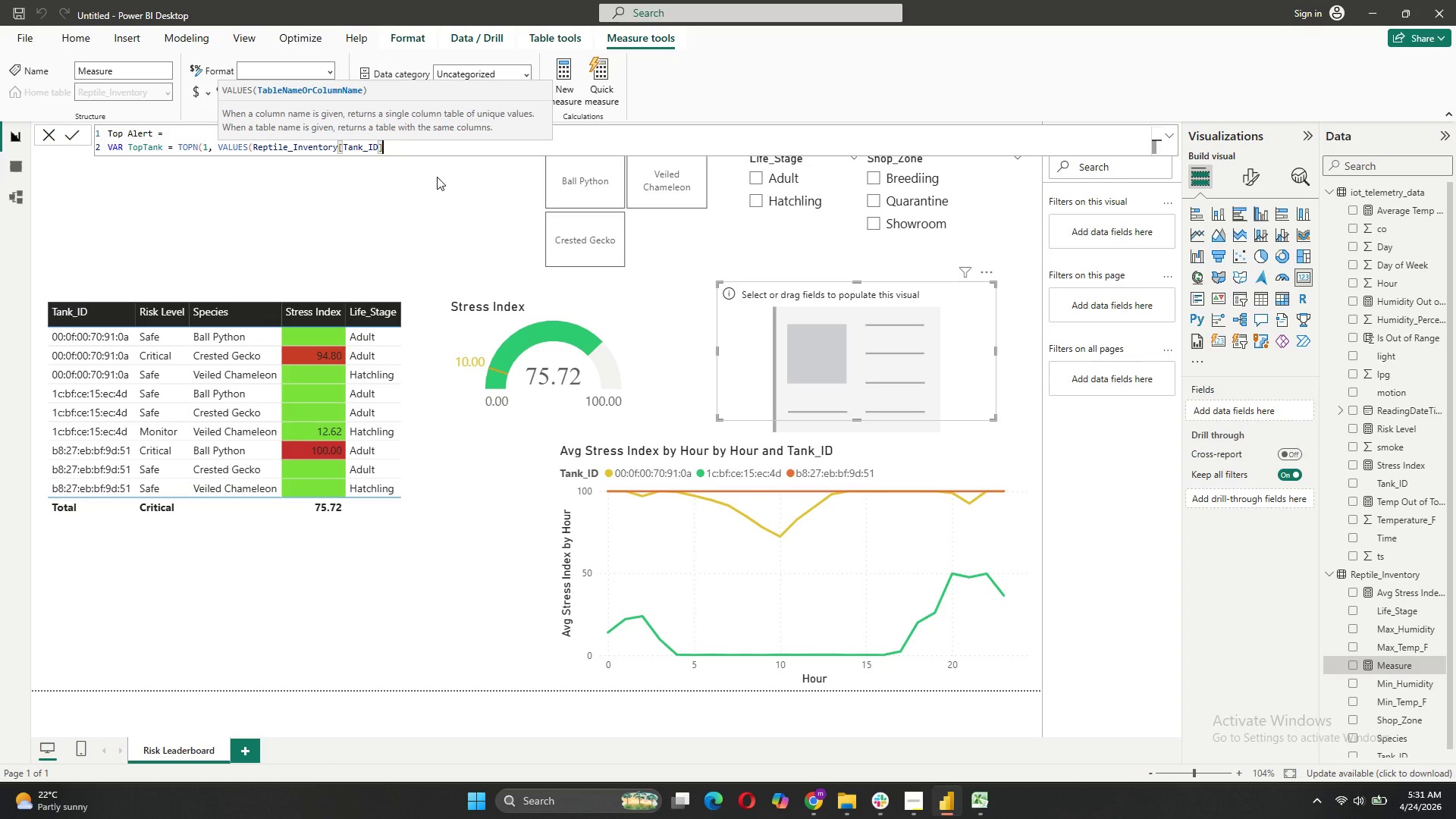 
key(Shift+0)
 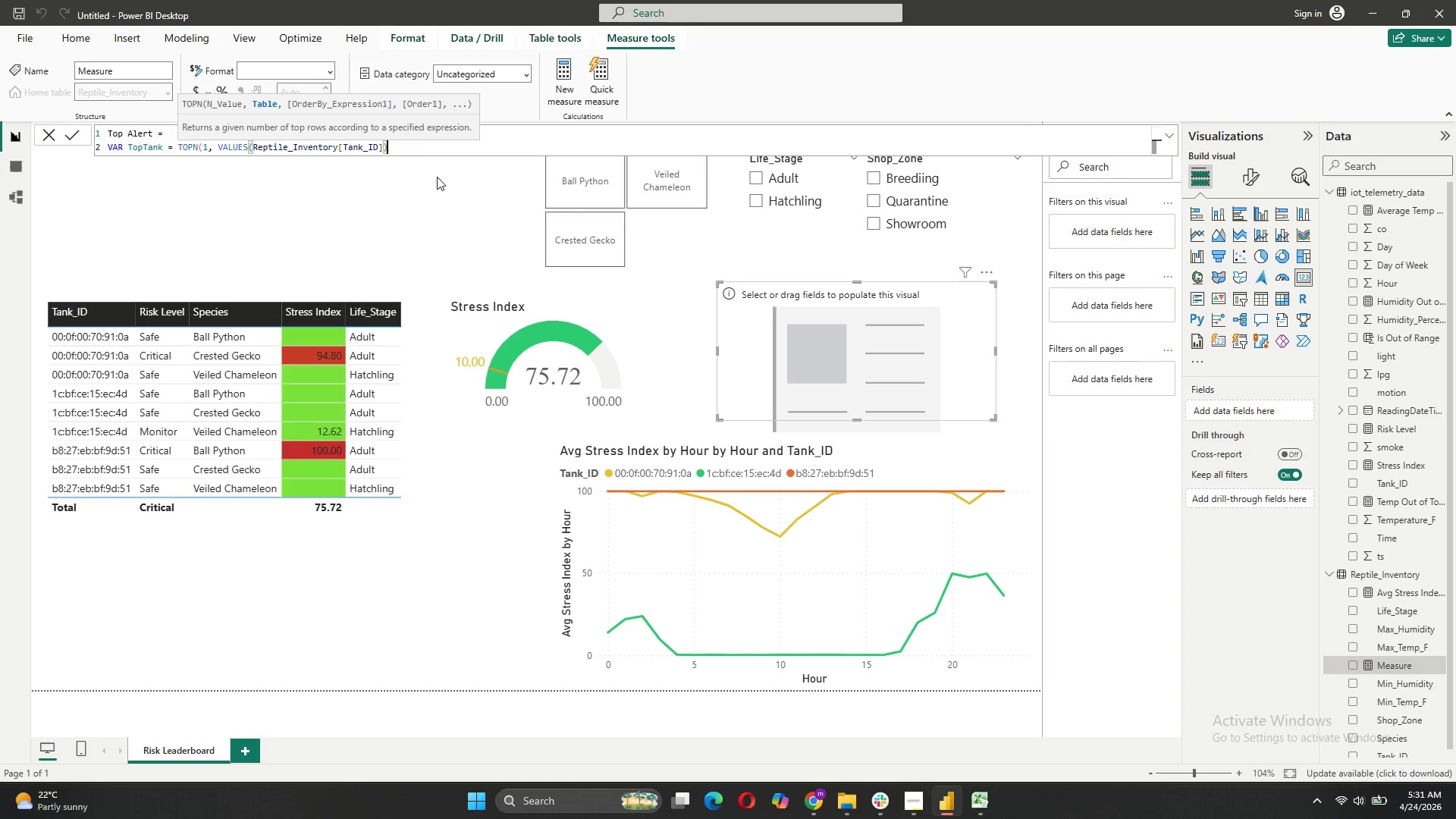 
key(Period)
 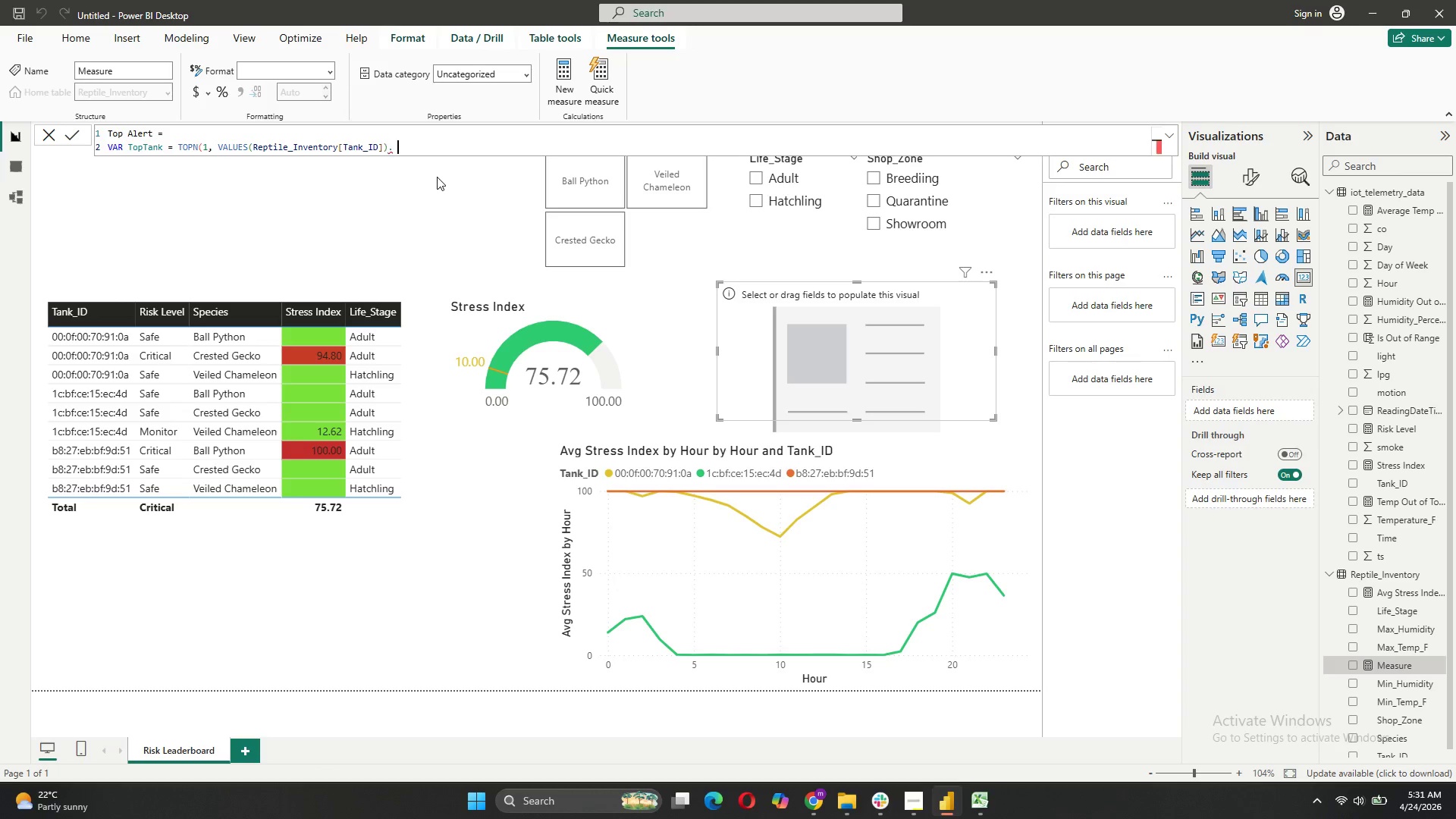 
key(Space)
 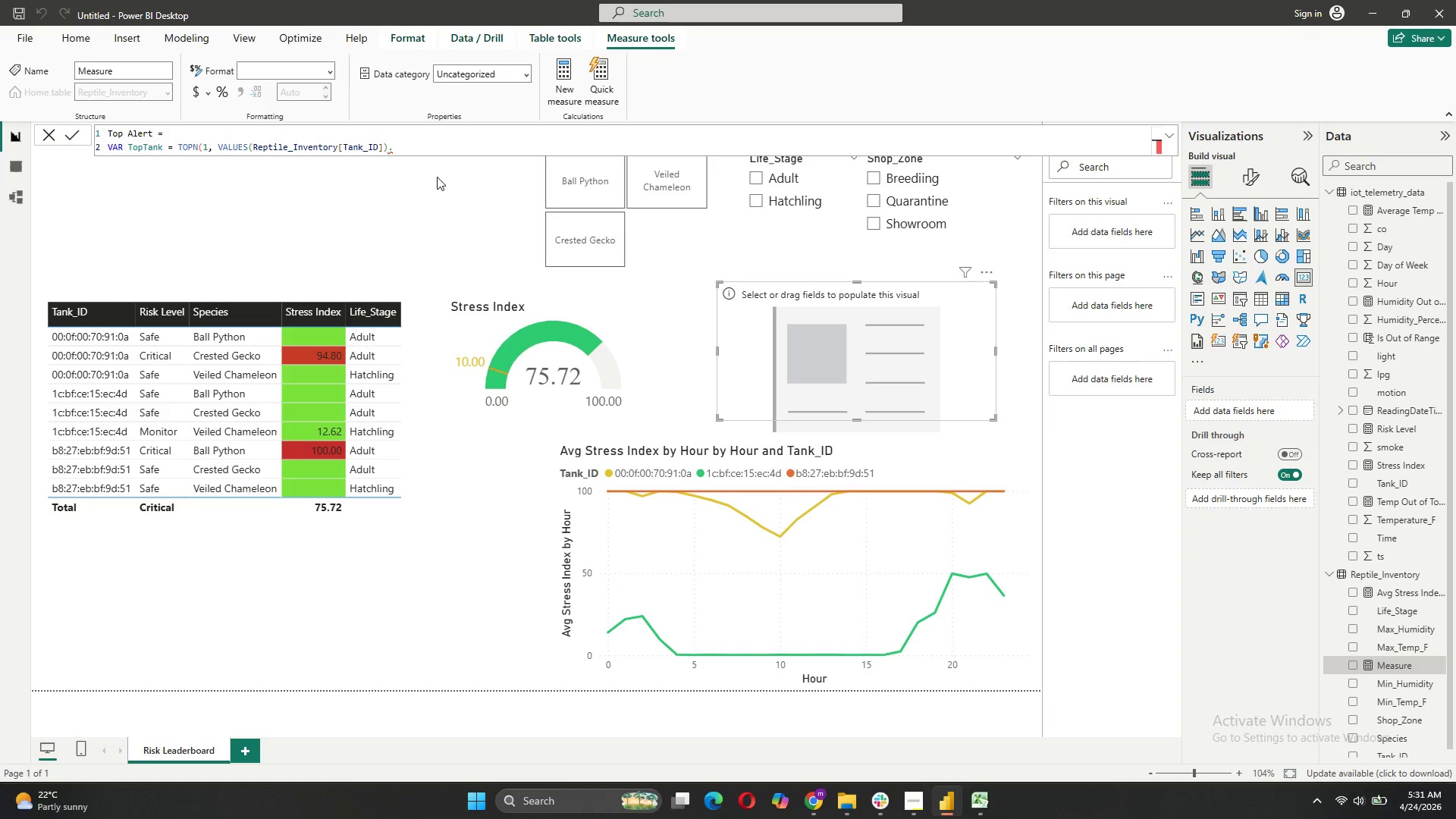 
key(Backspace)
 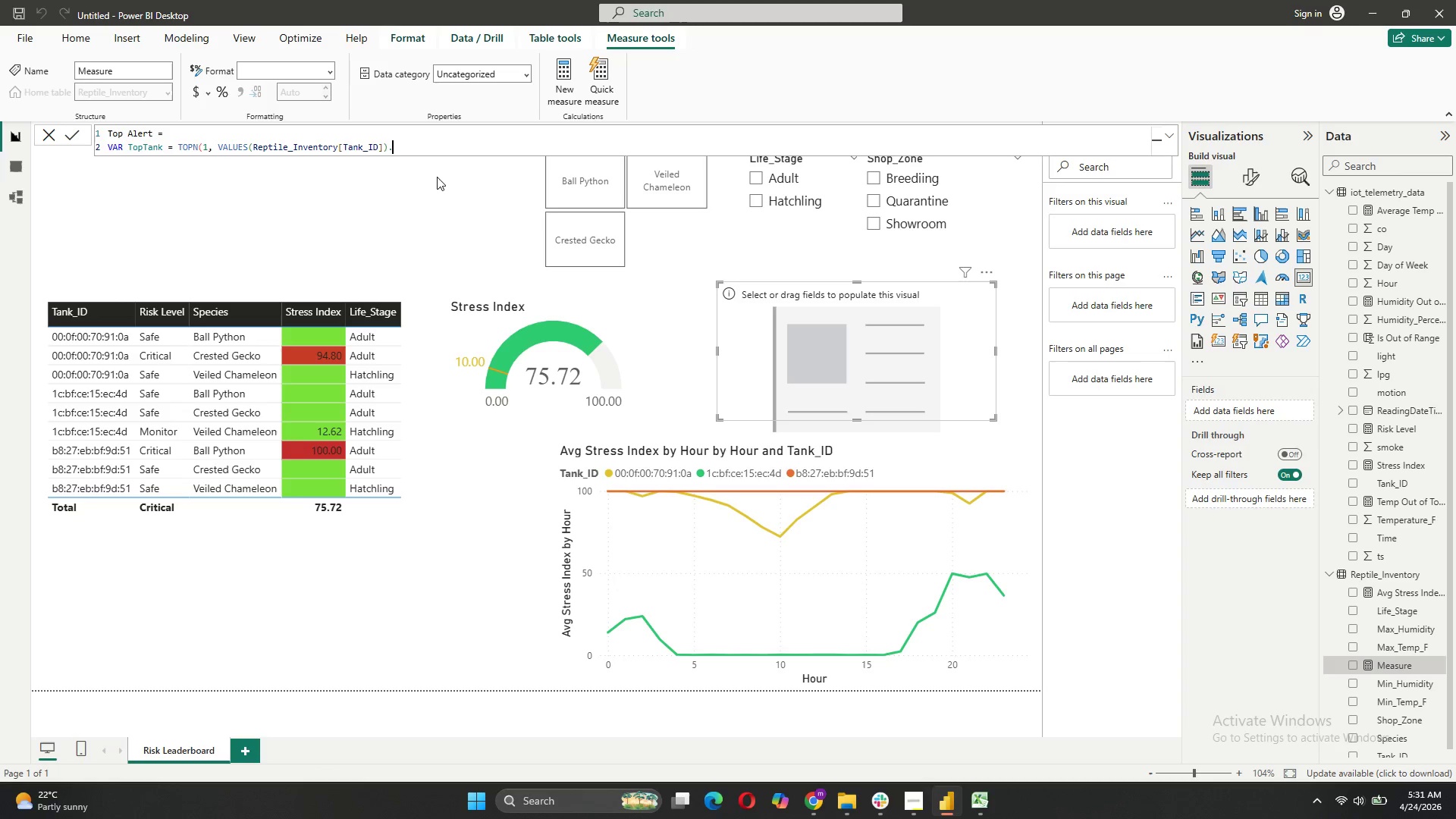 
key(Backspace)
 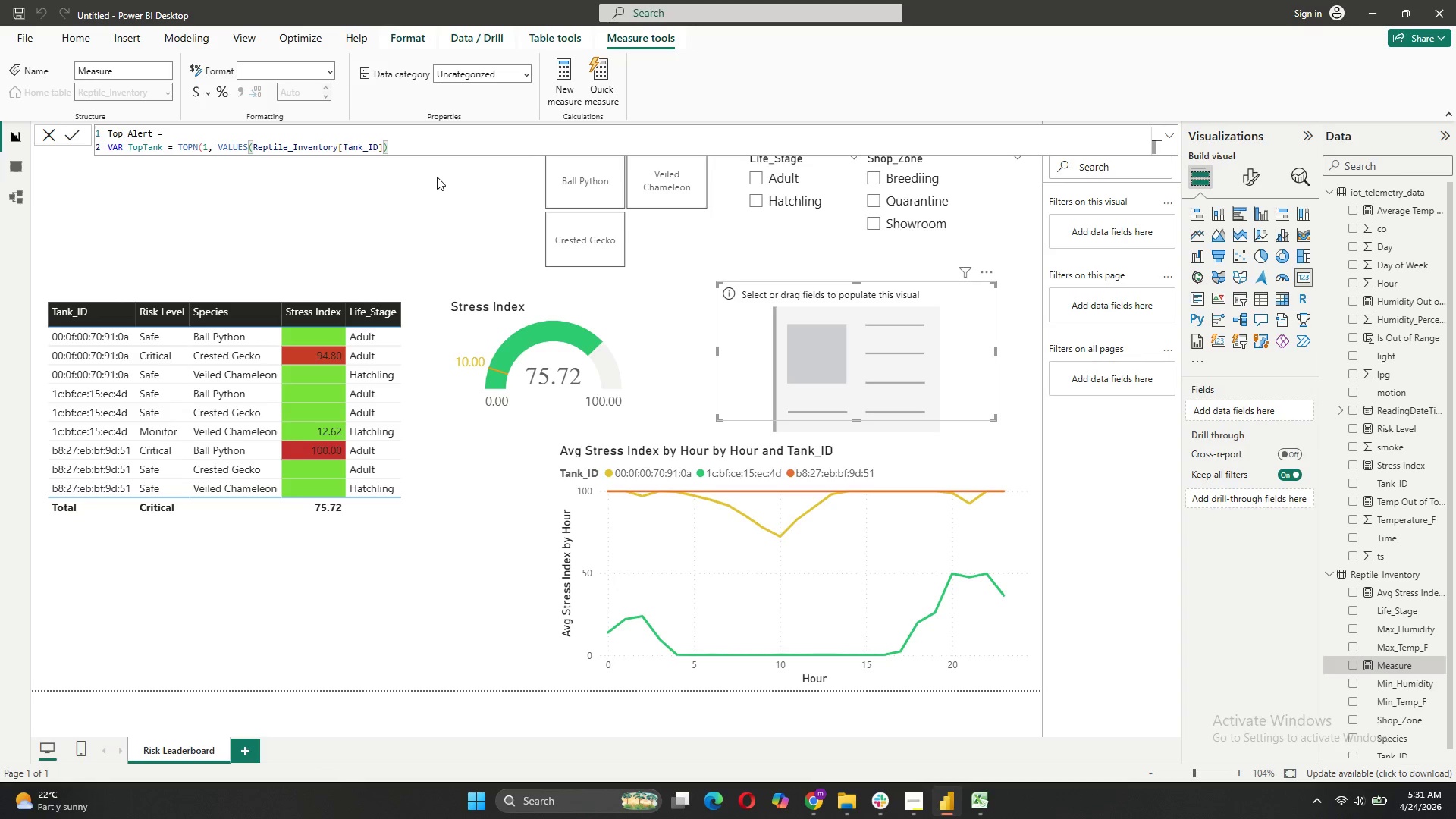 
key(Comma)
 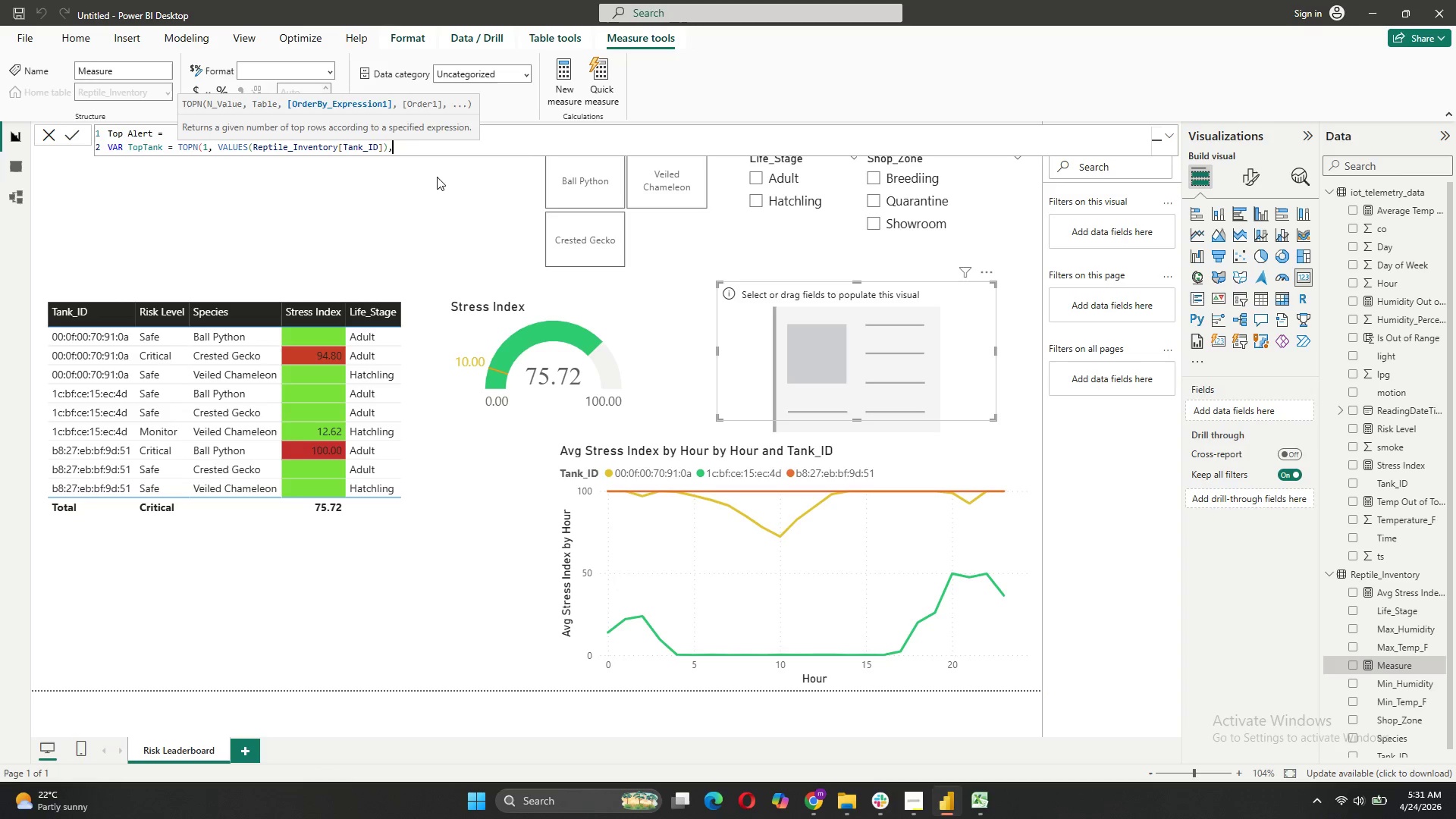 
key(Space)
 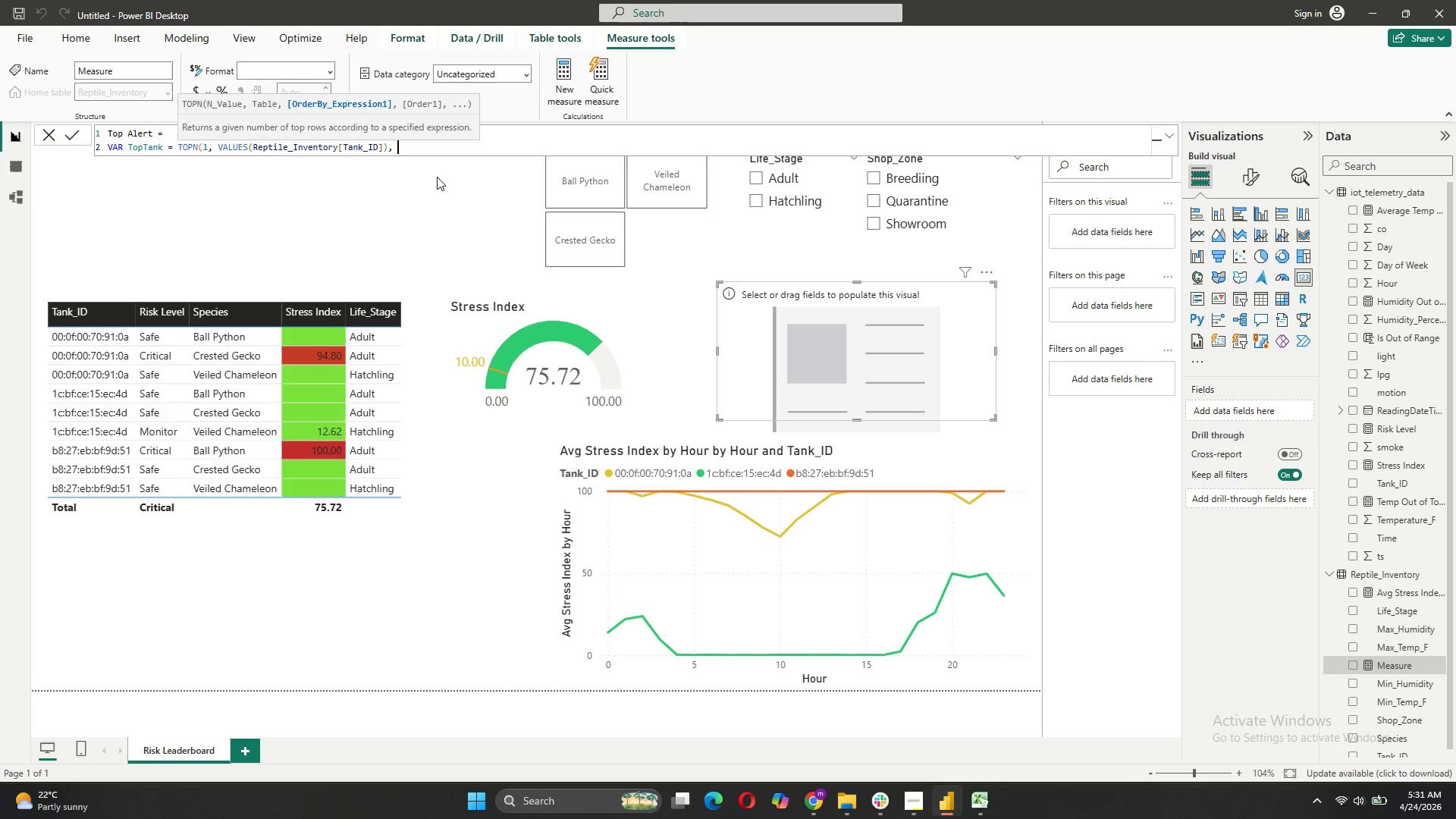 
key(BracketRight)
 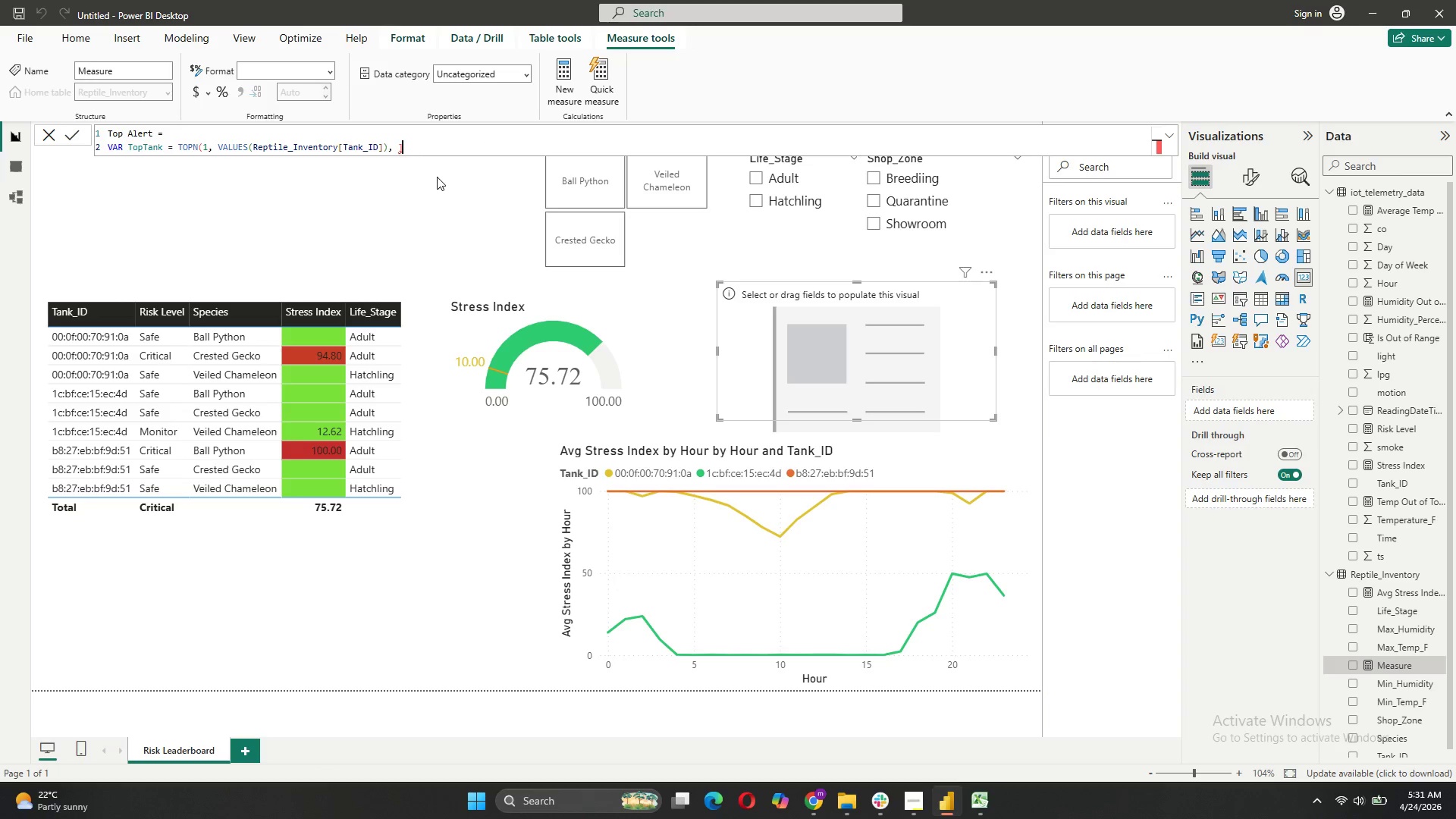 
key(Backspace)
 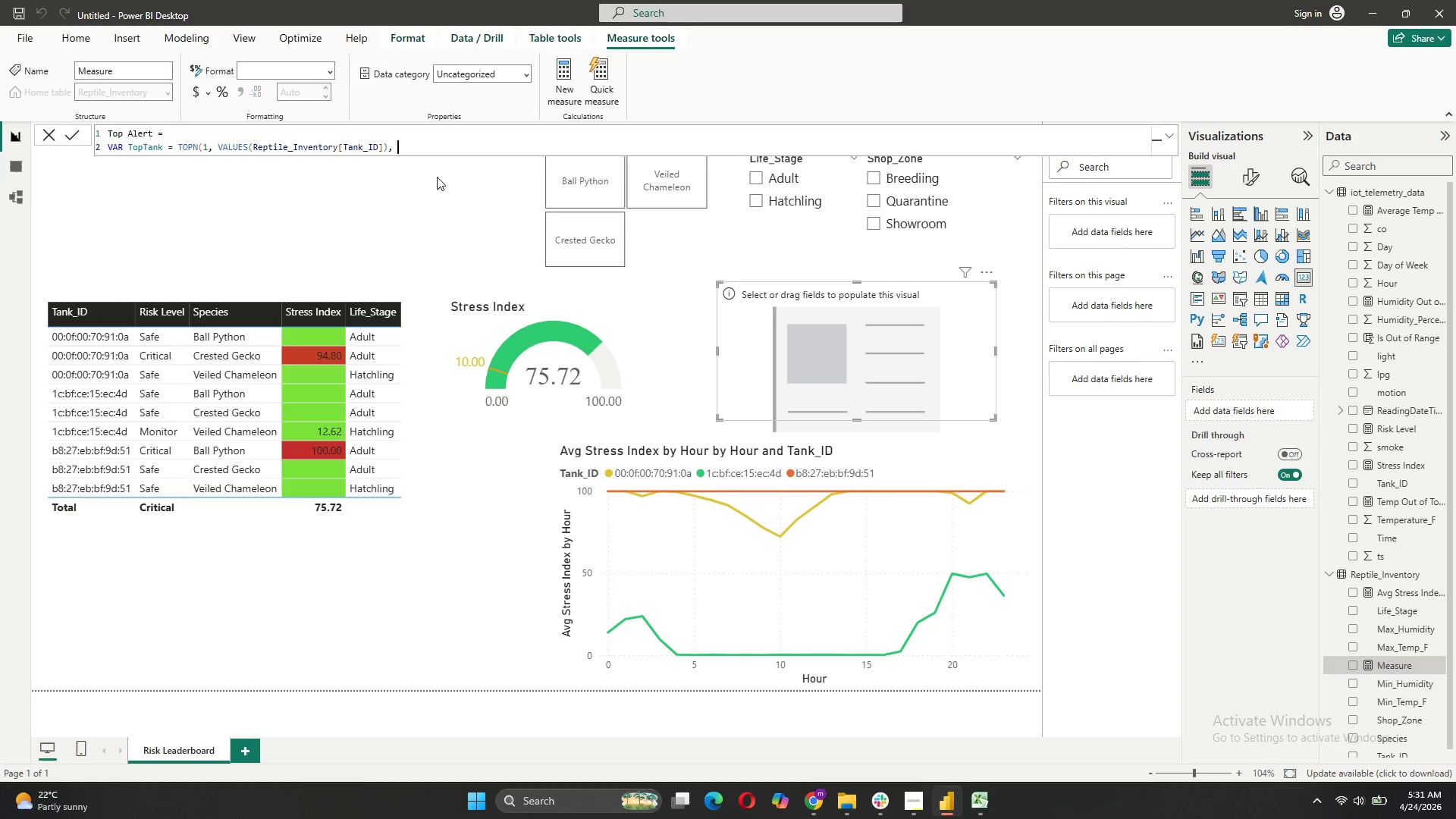 
key(BracketLeft)
 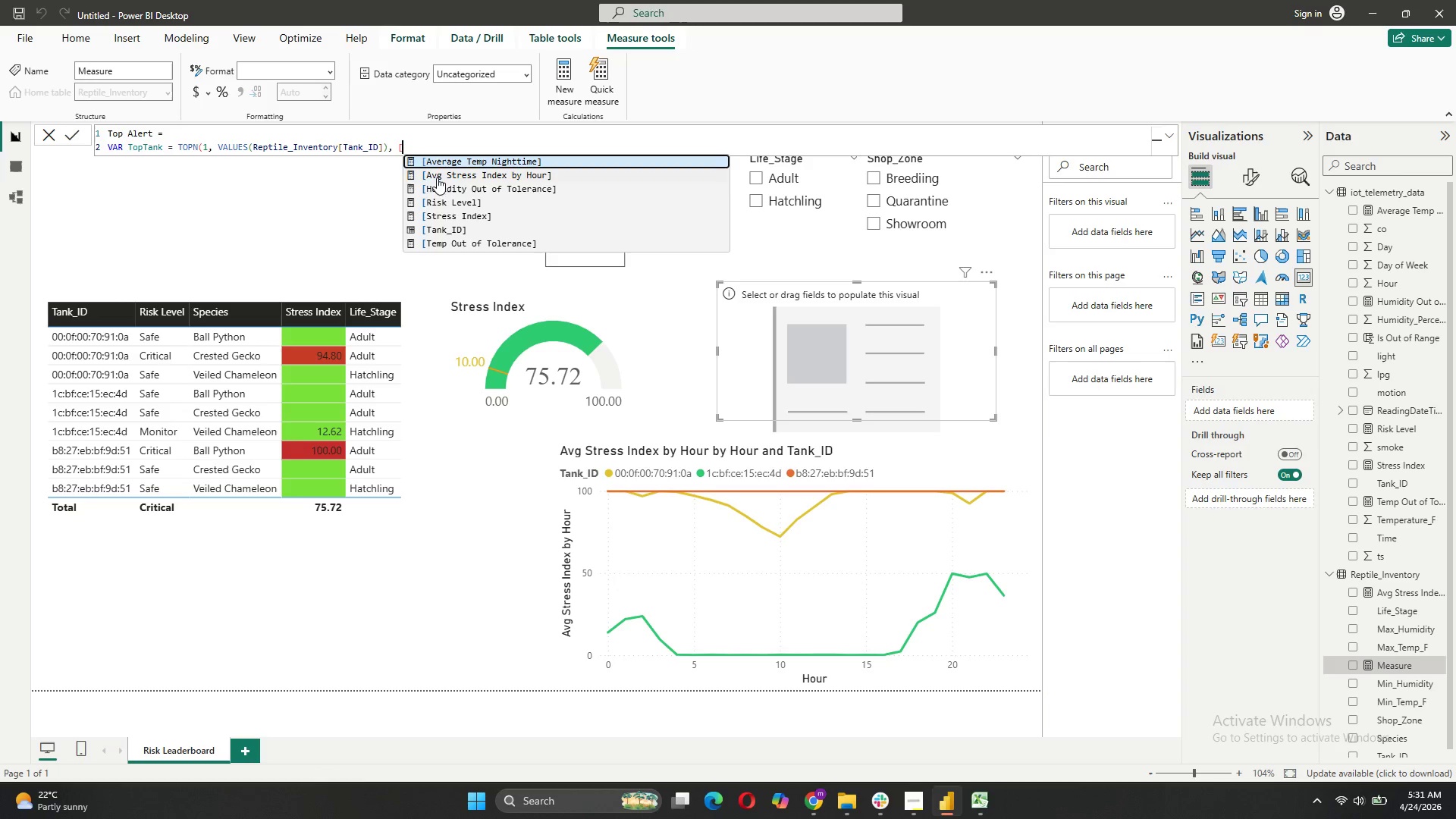 
left_click([451, 221])
 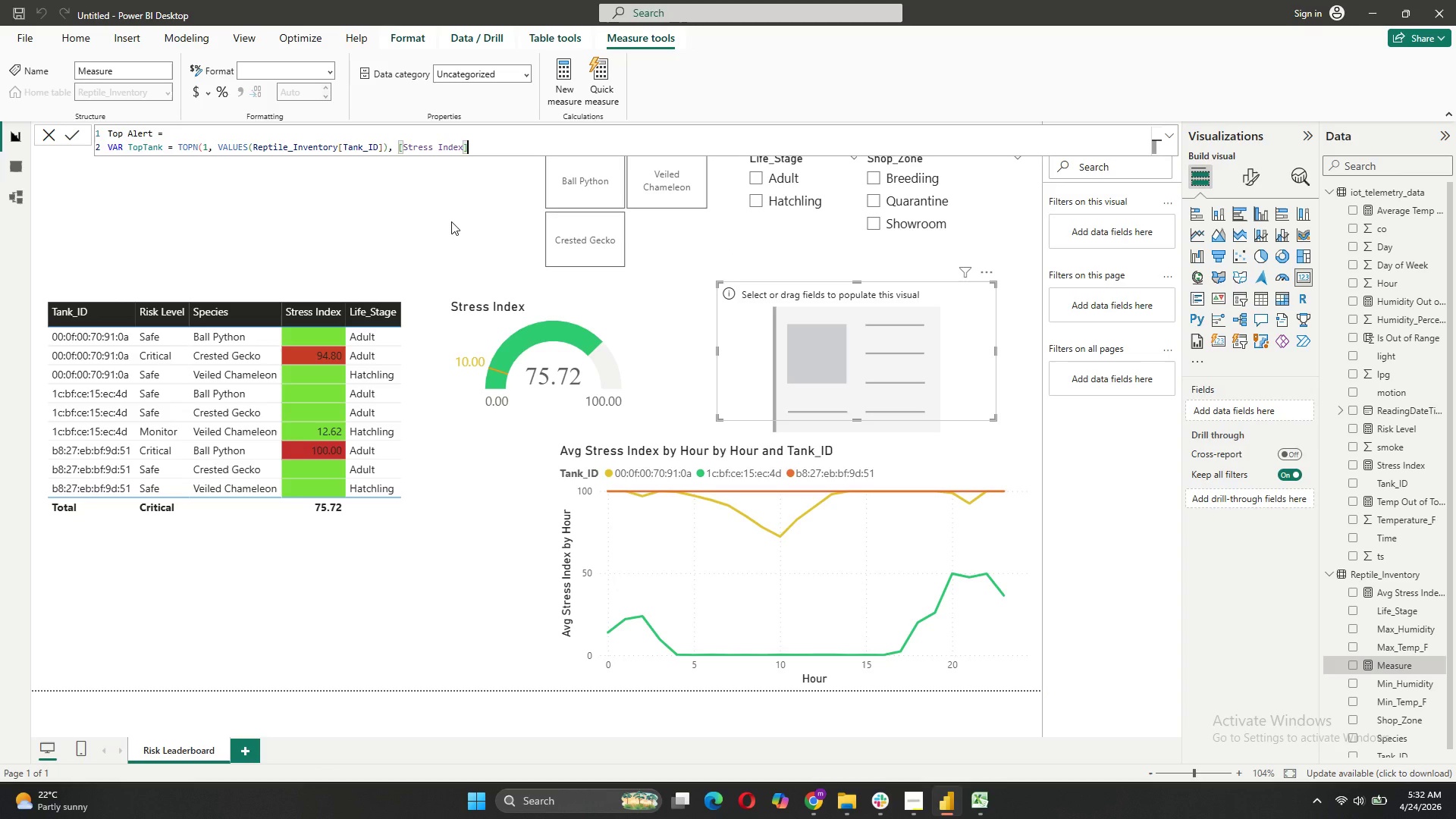 
key(Comma)
 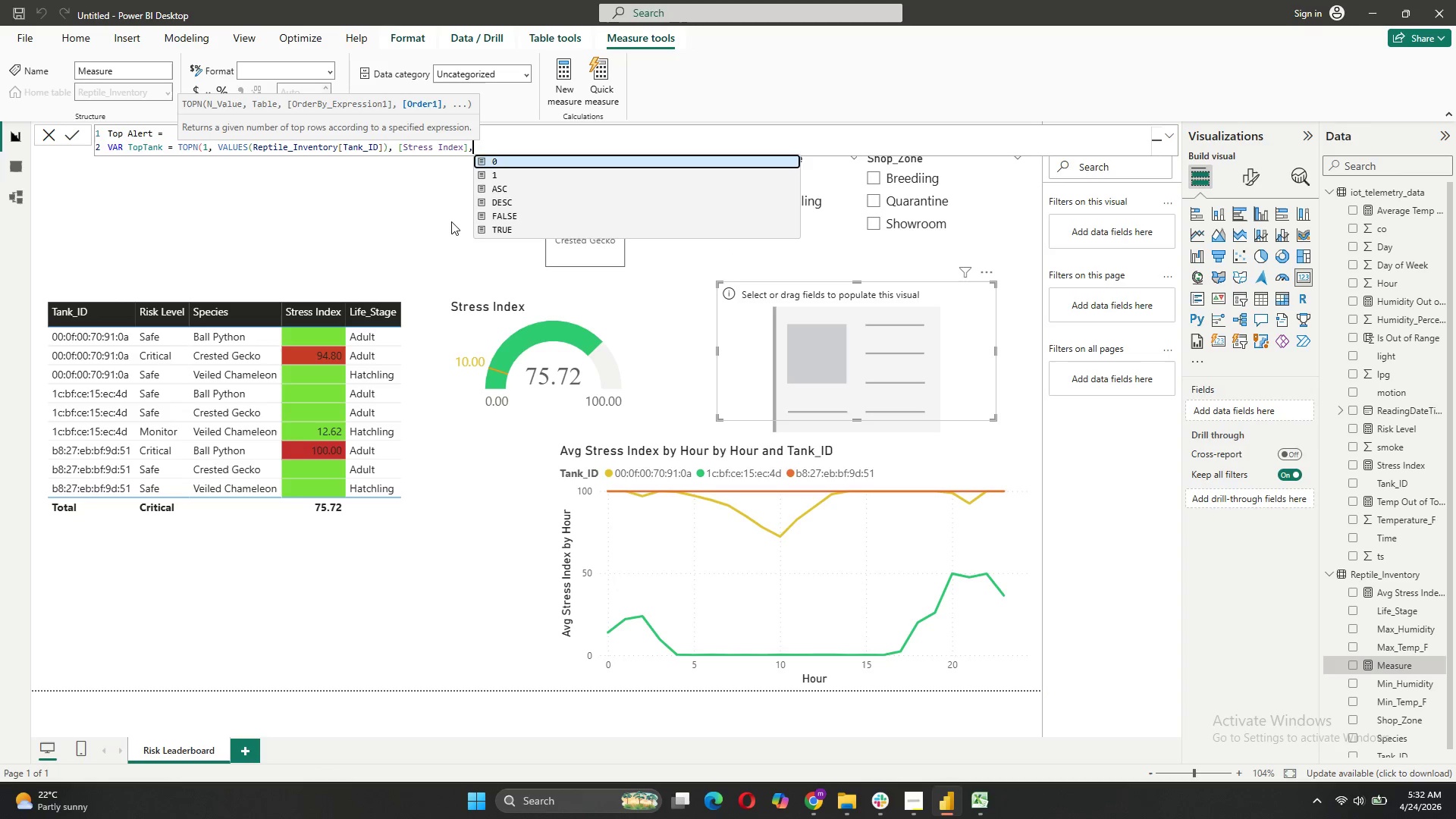 
key(Space)
 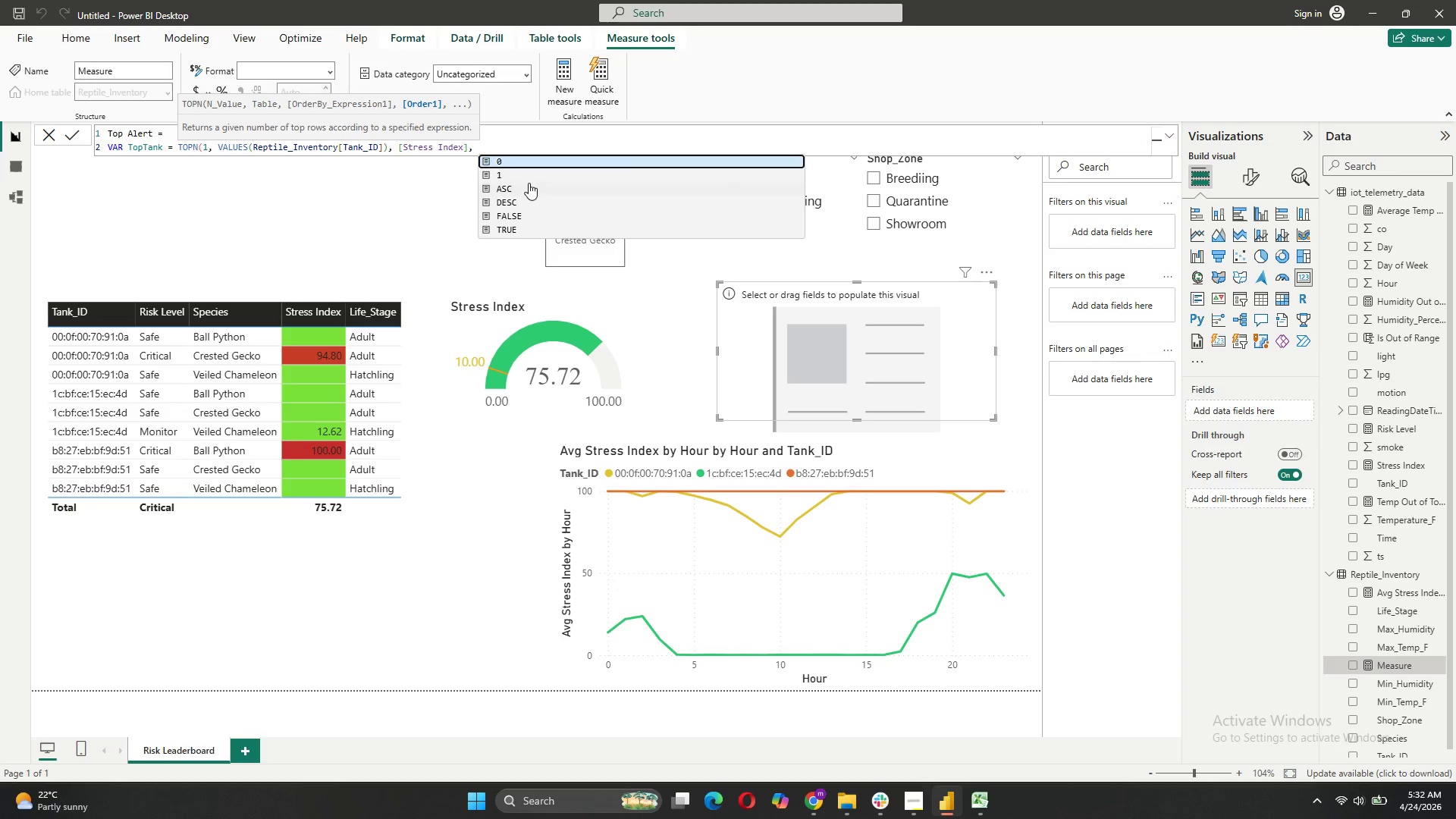 
left_click([515, 197])
 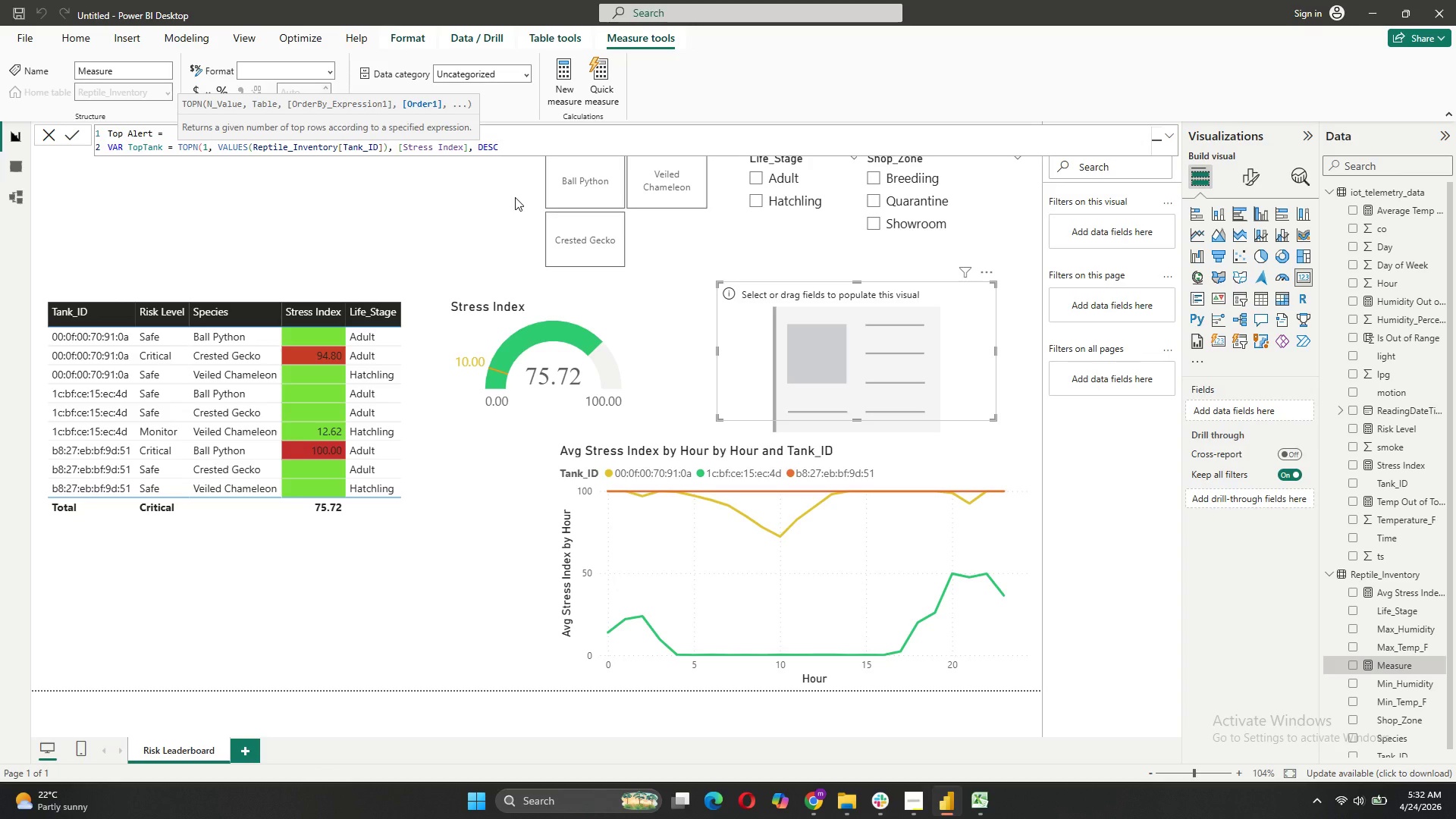 
key(Shift+0)
 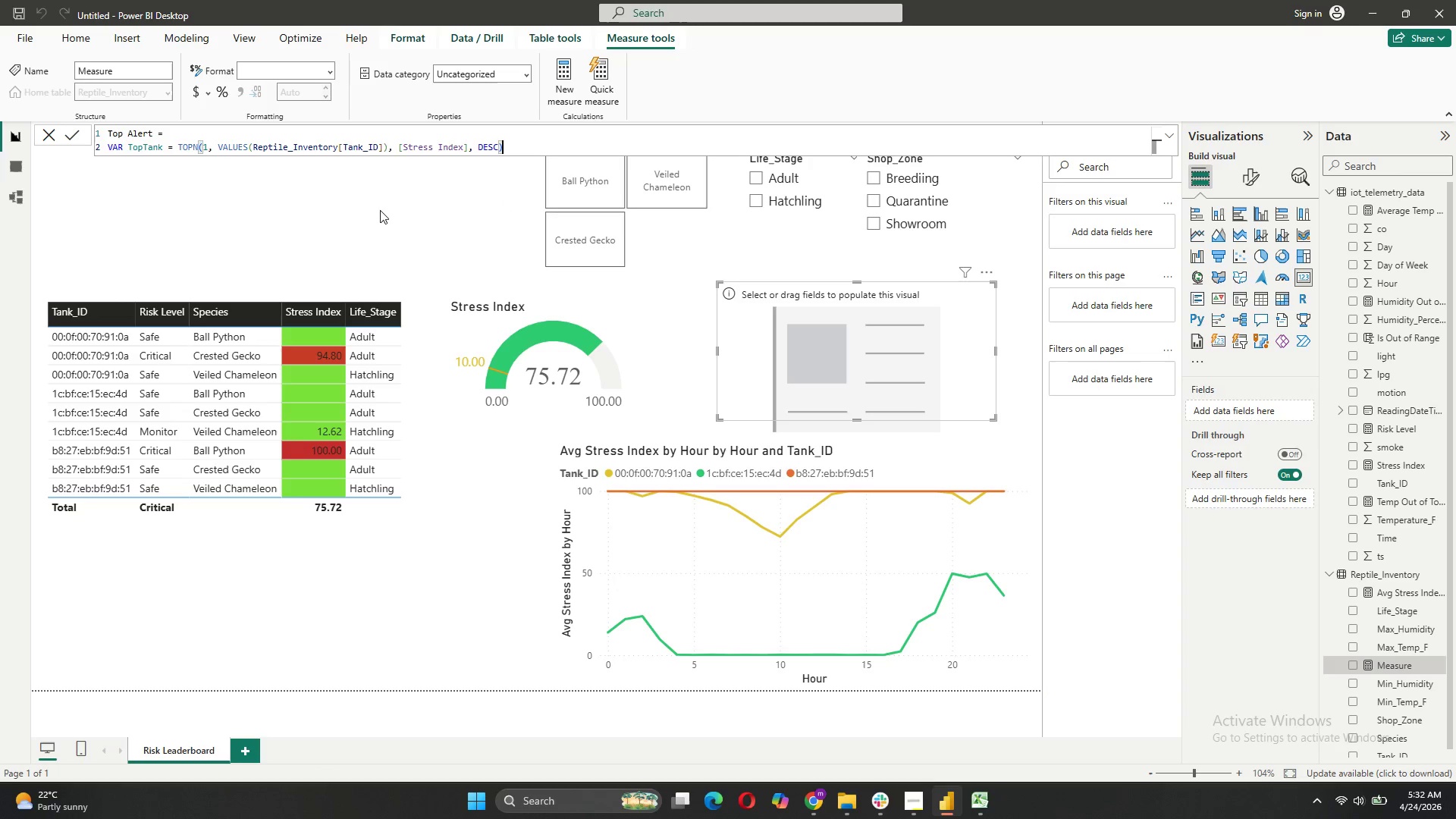 
wait(7.22)
 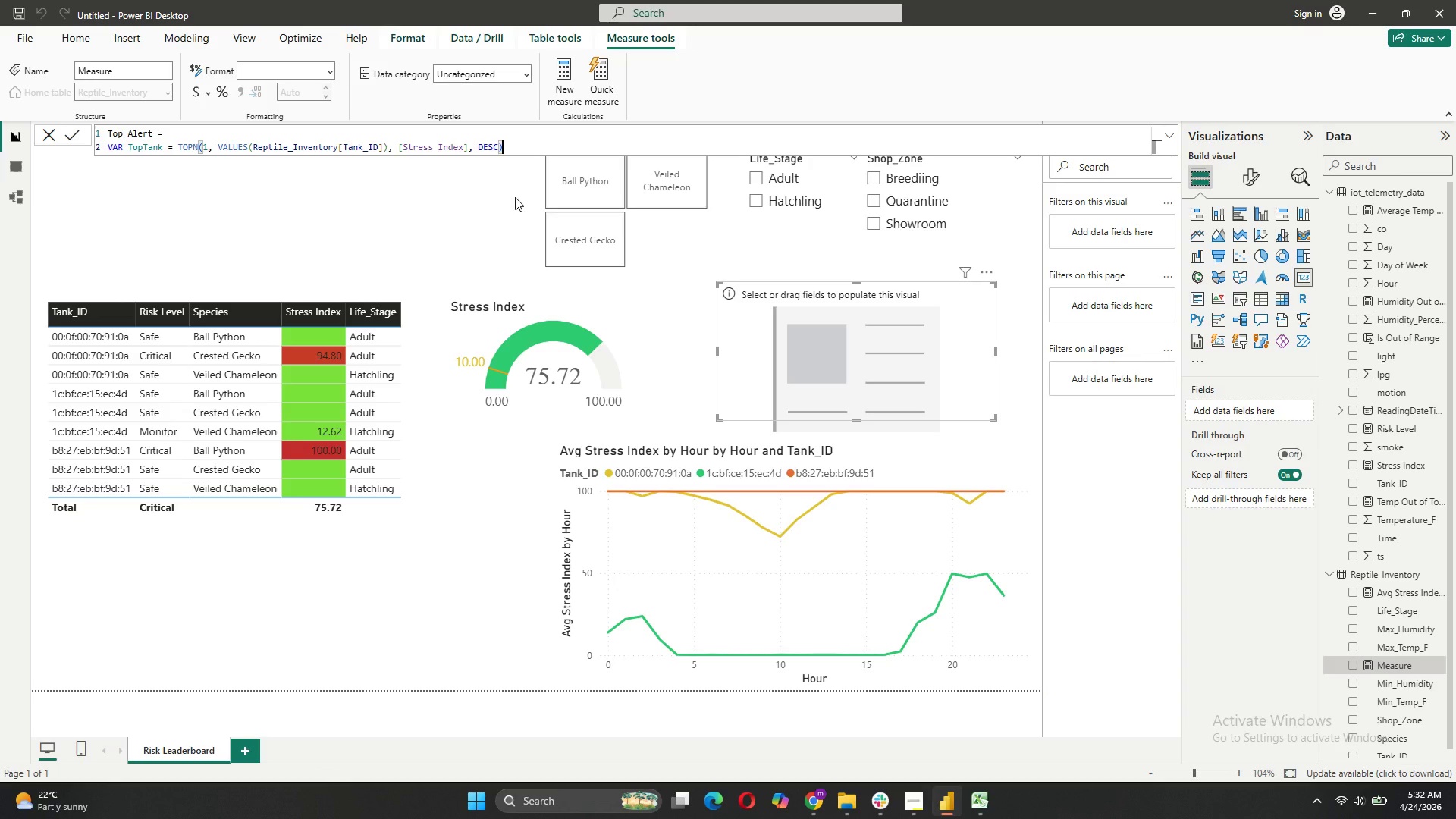 
key(Shift+Enter)
 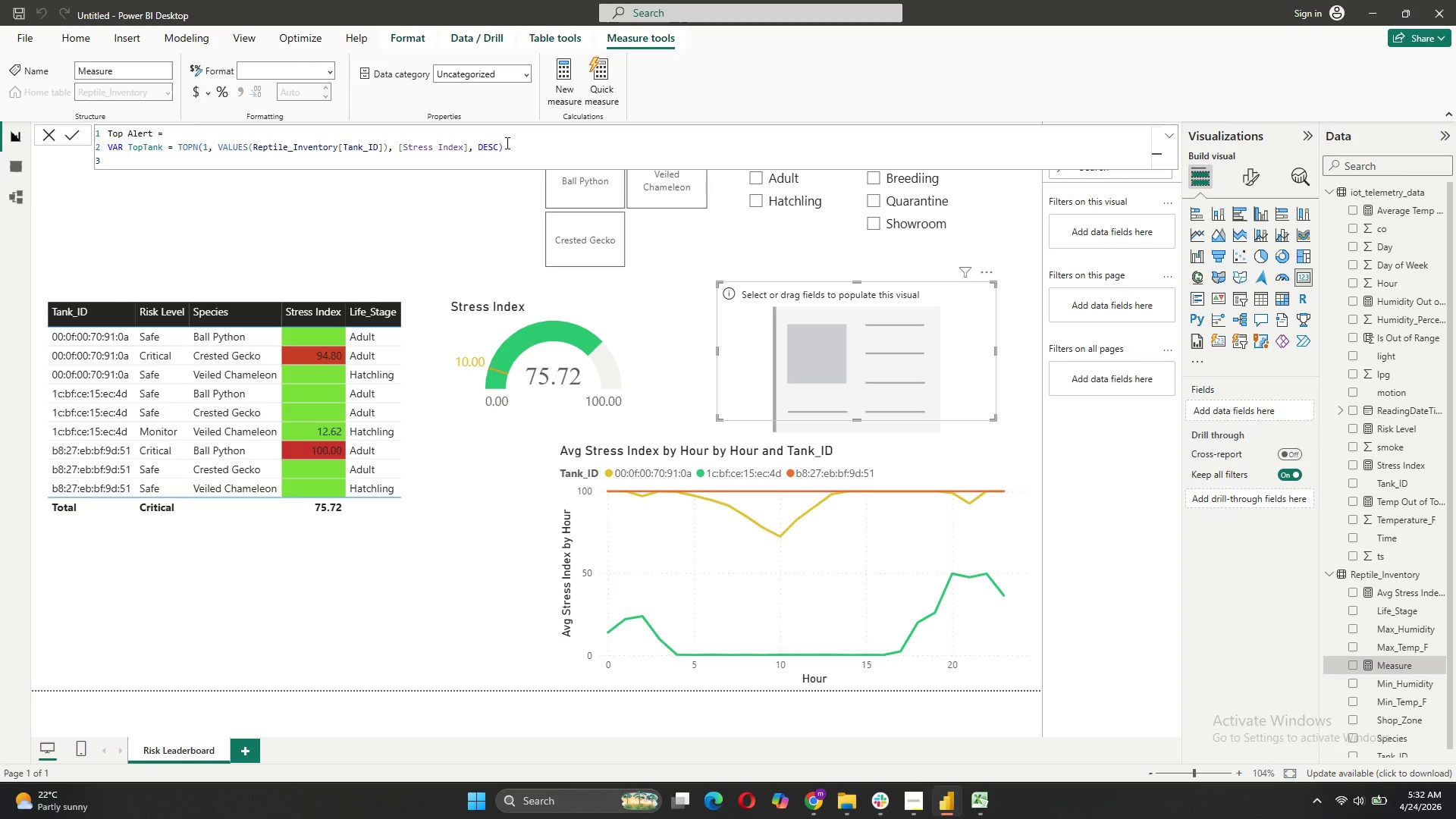 
type(VAR TopStress = MAXX(Top)
 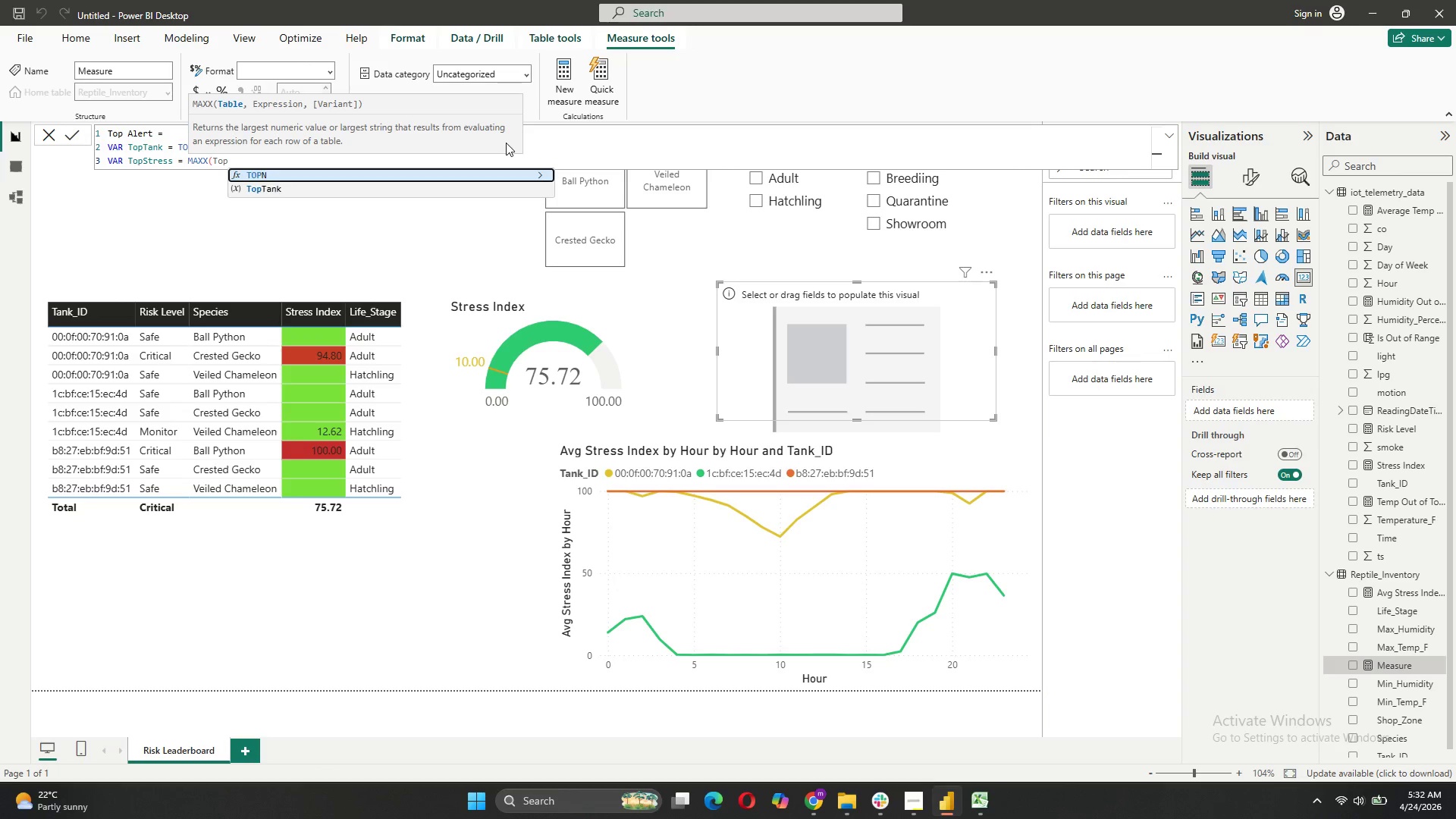 
left_click([251, 187])
 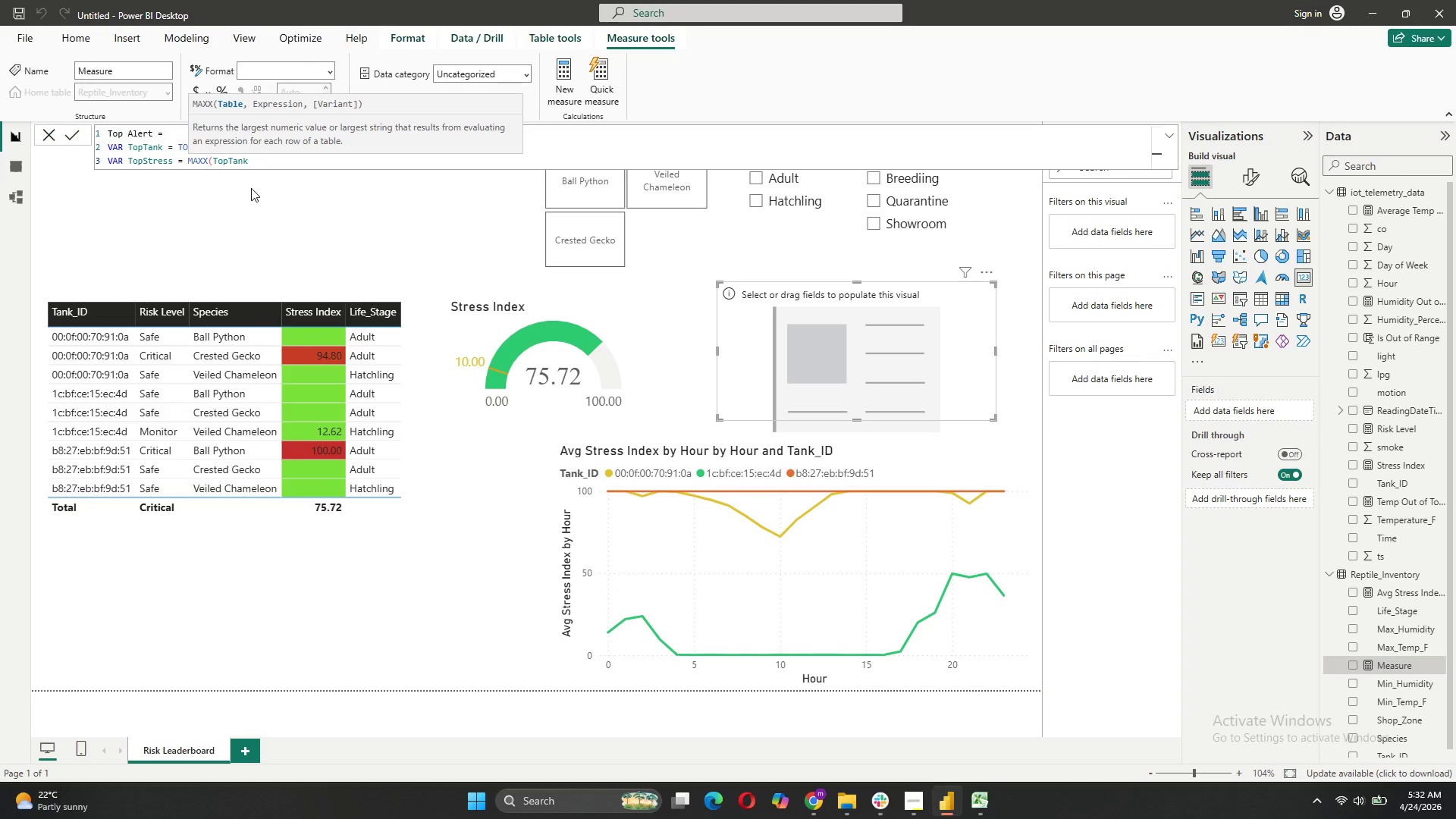 
key(Comma)
 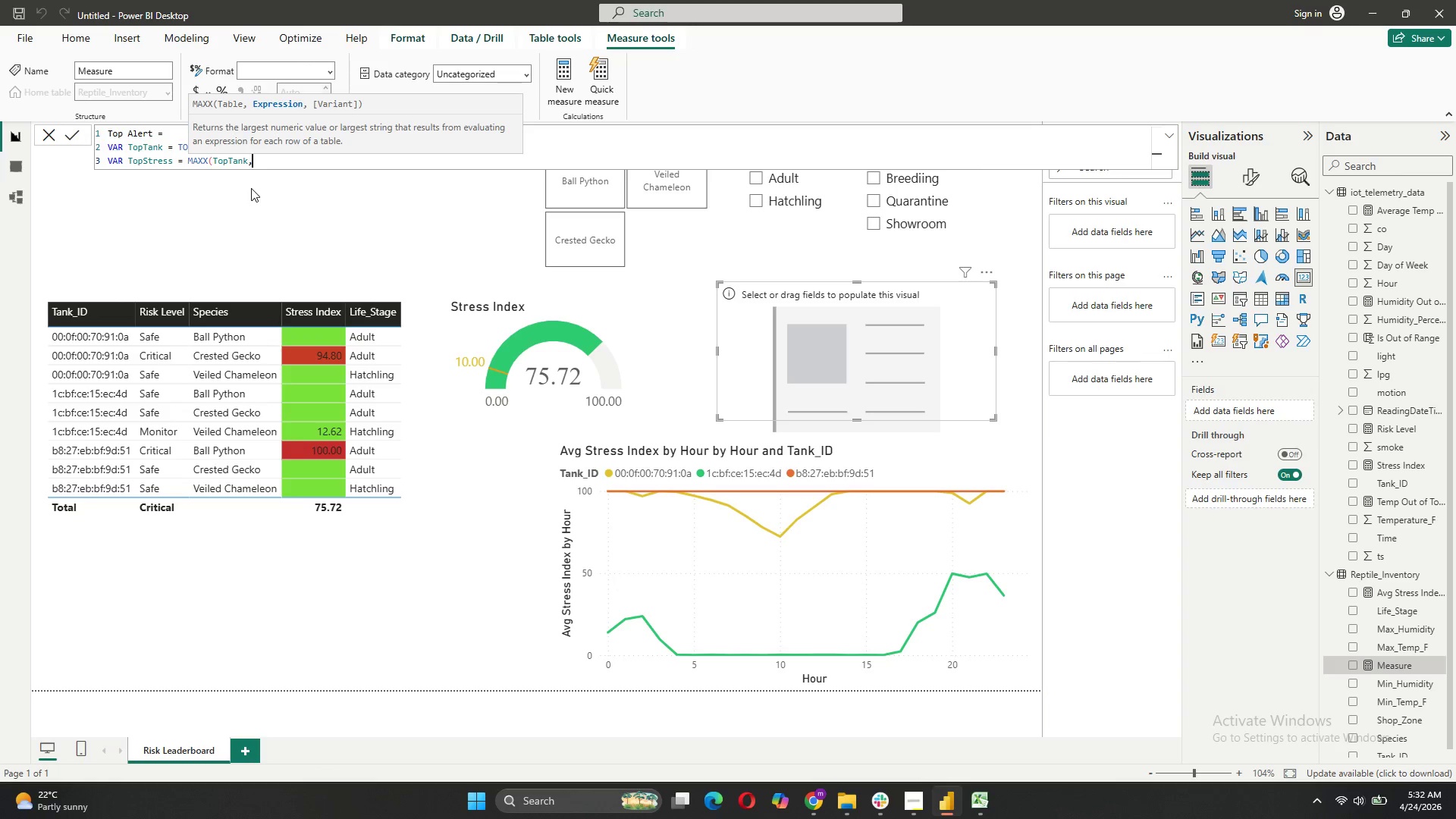 
key(Space)
 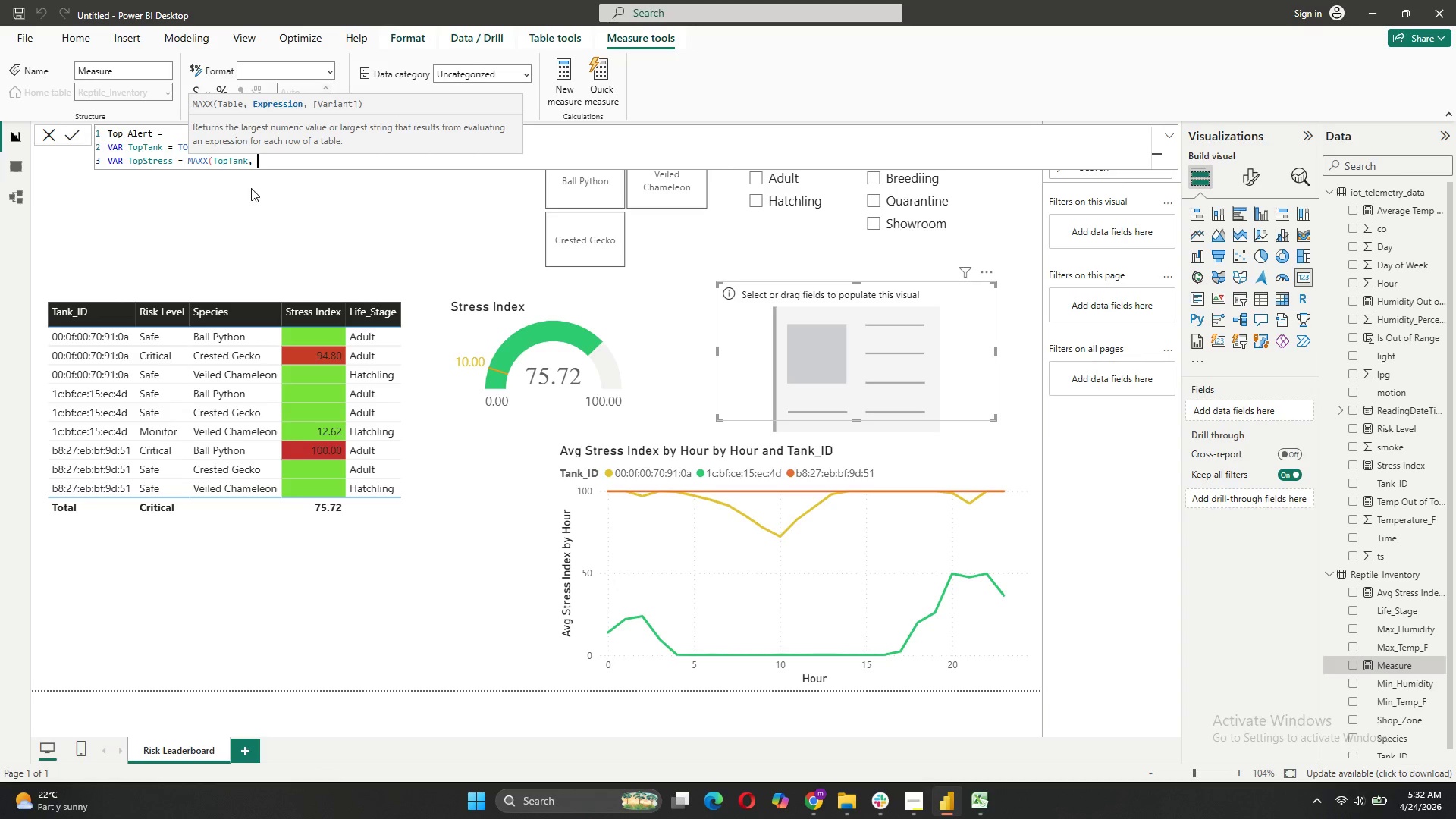 
key(BracketLeft)
 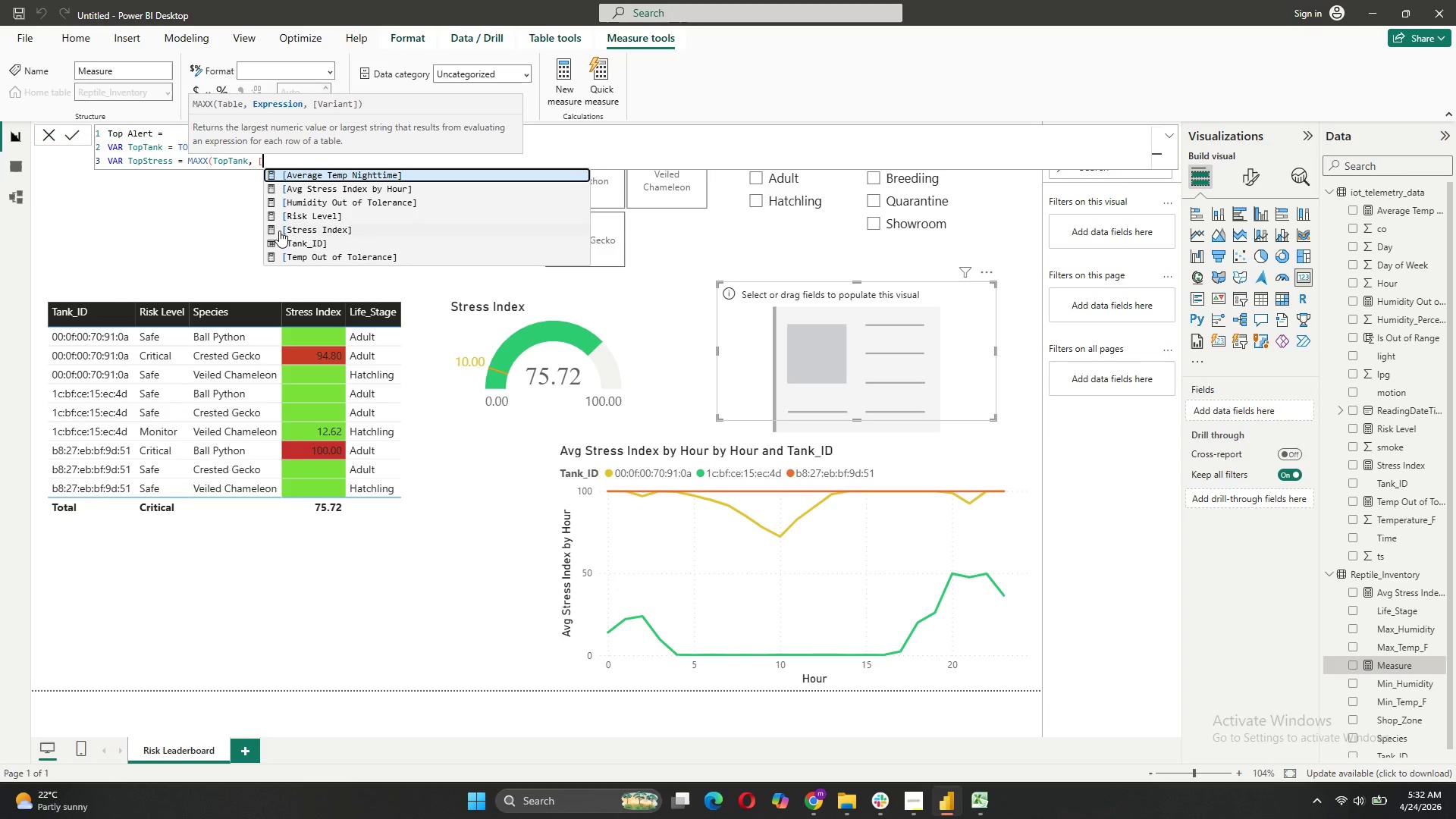 
left_click([291, 224])
 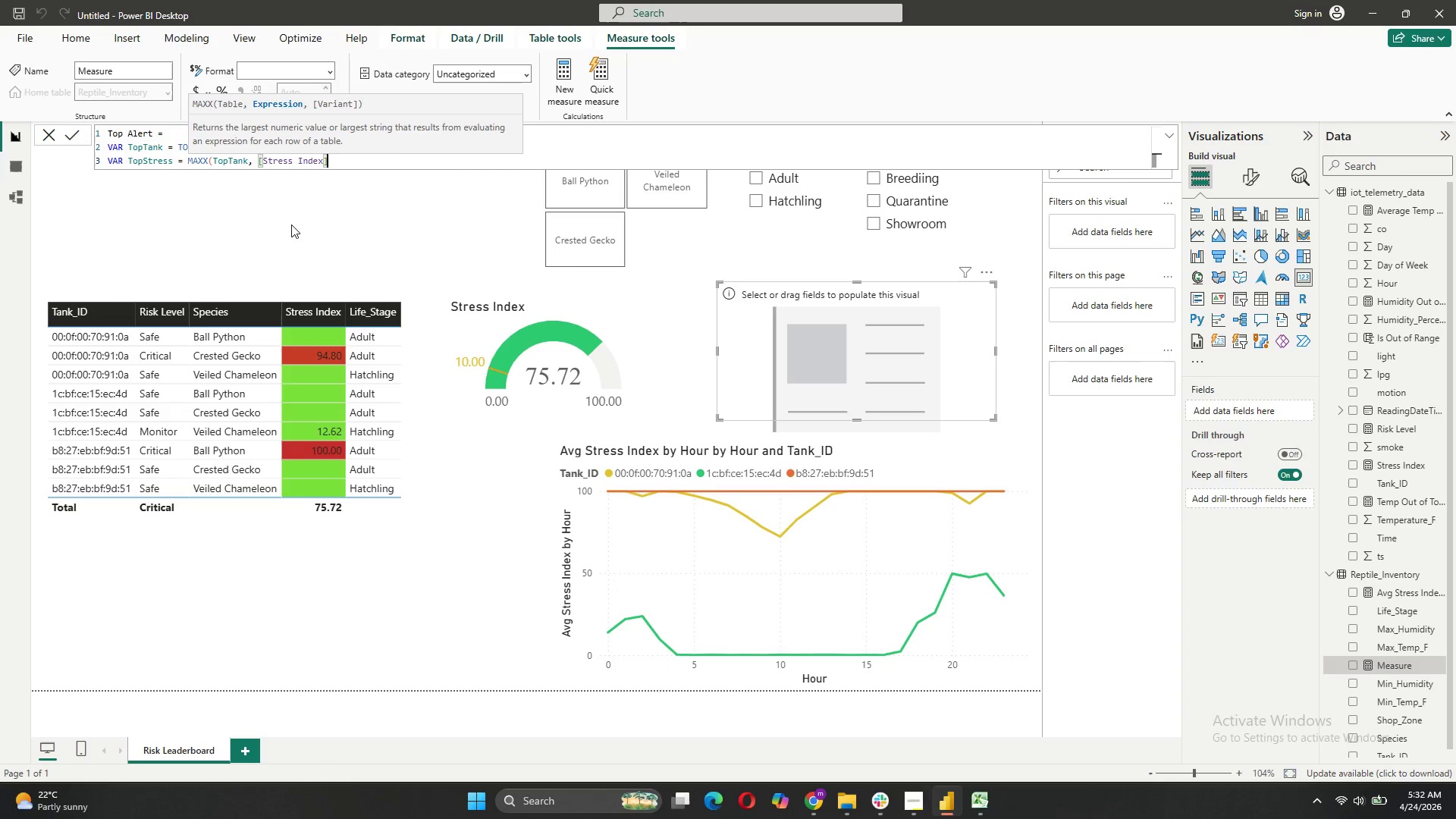 
key(Shift+0)
 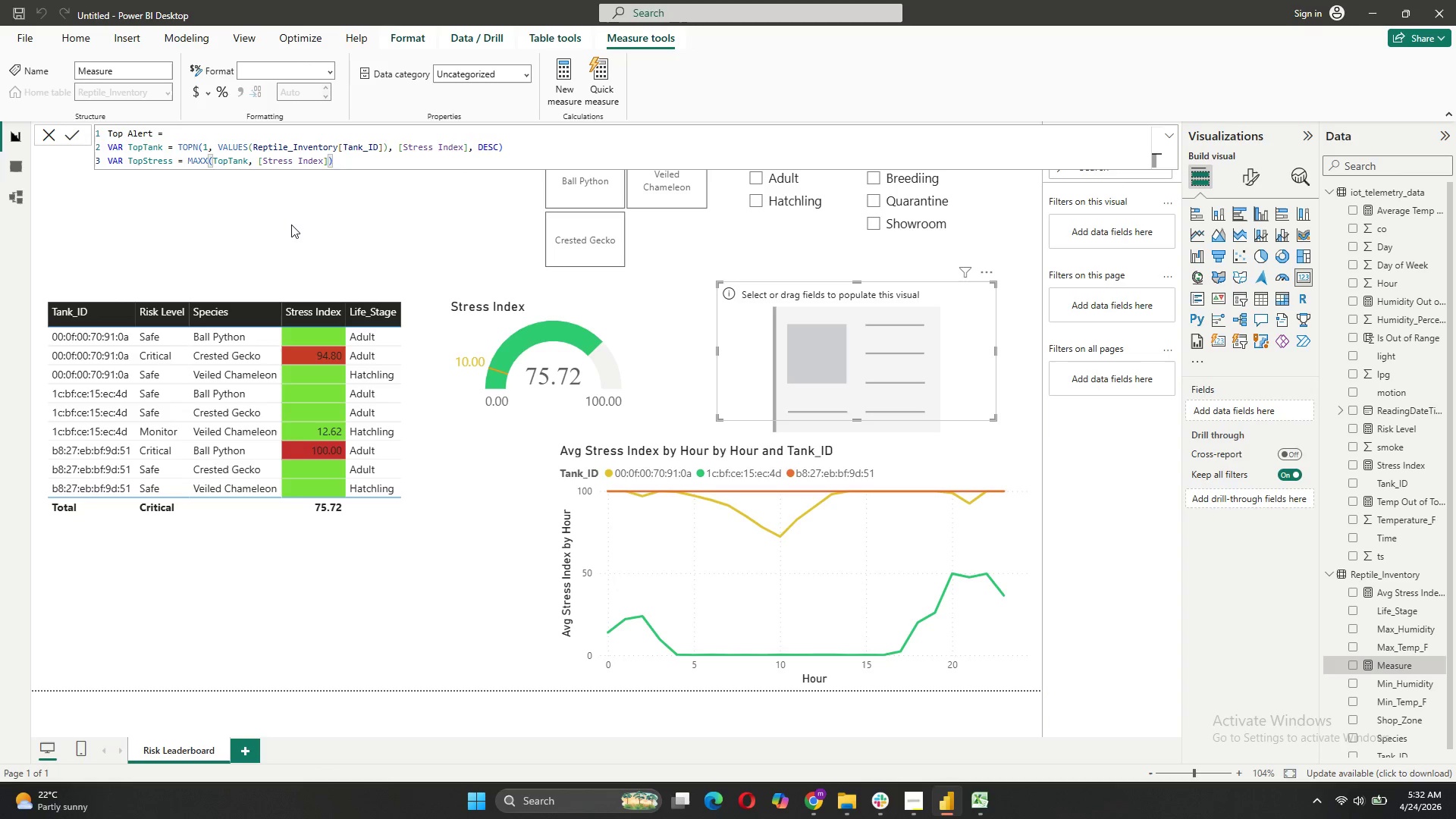 
key(Shift+Enter)
 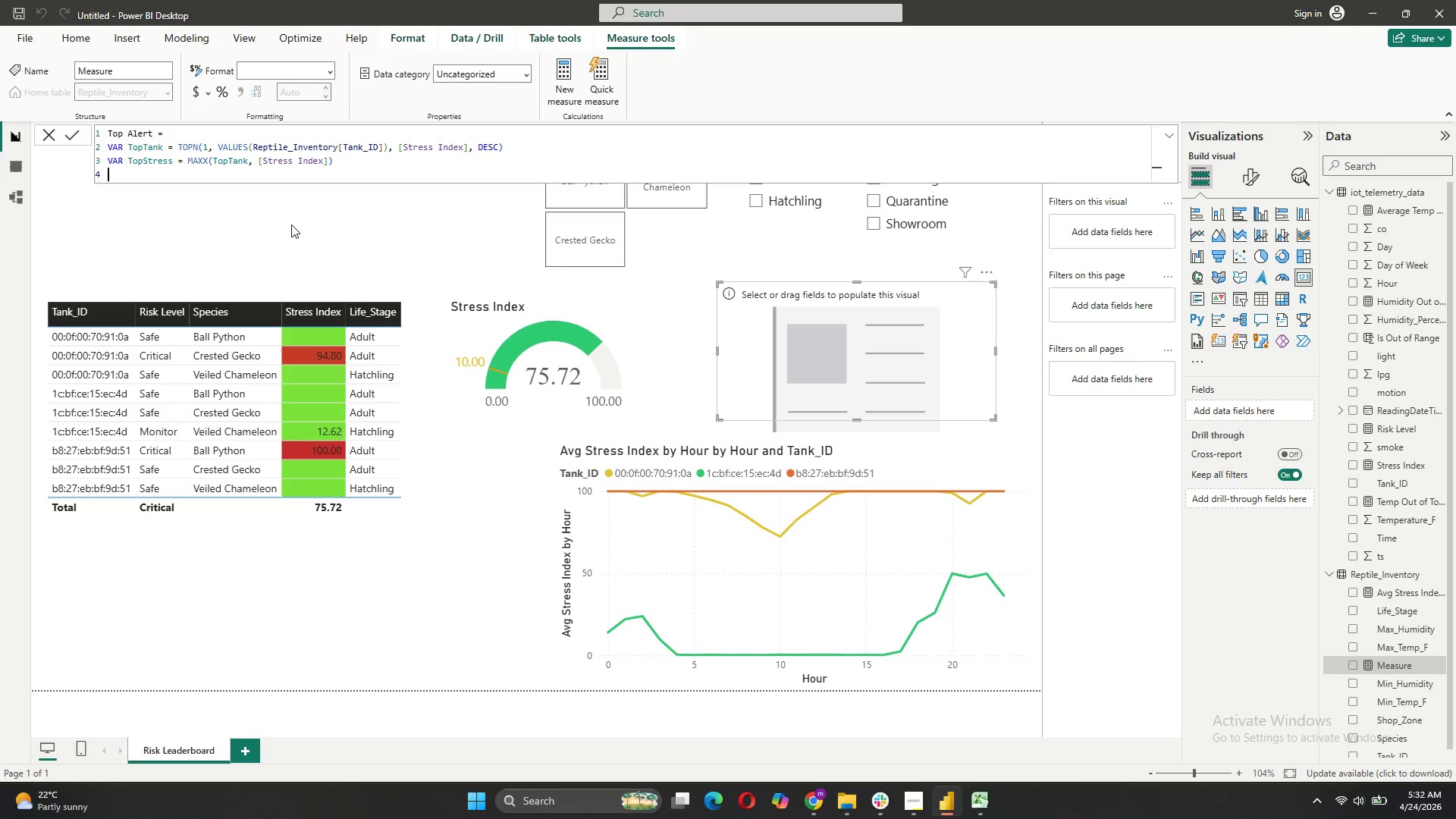 
type(RE)
 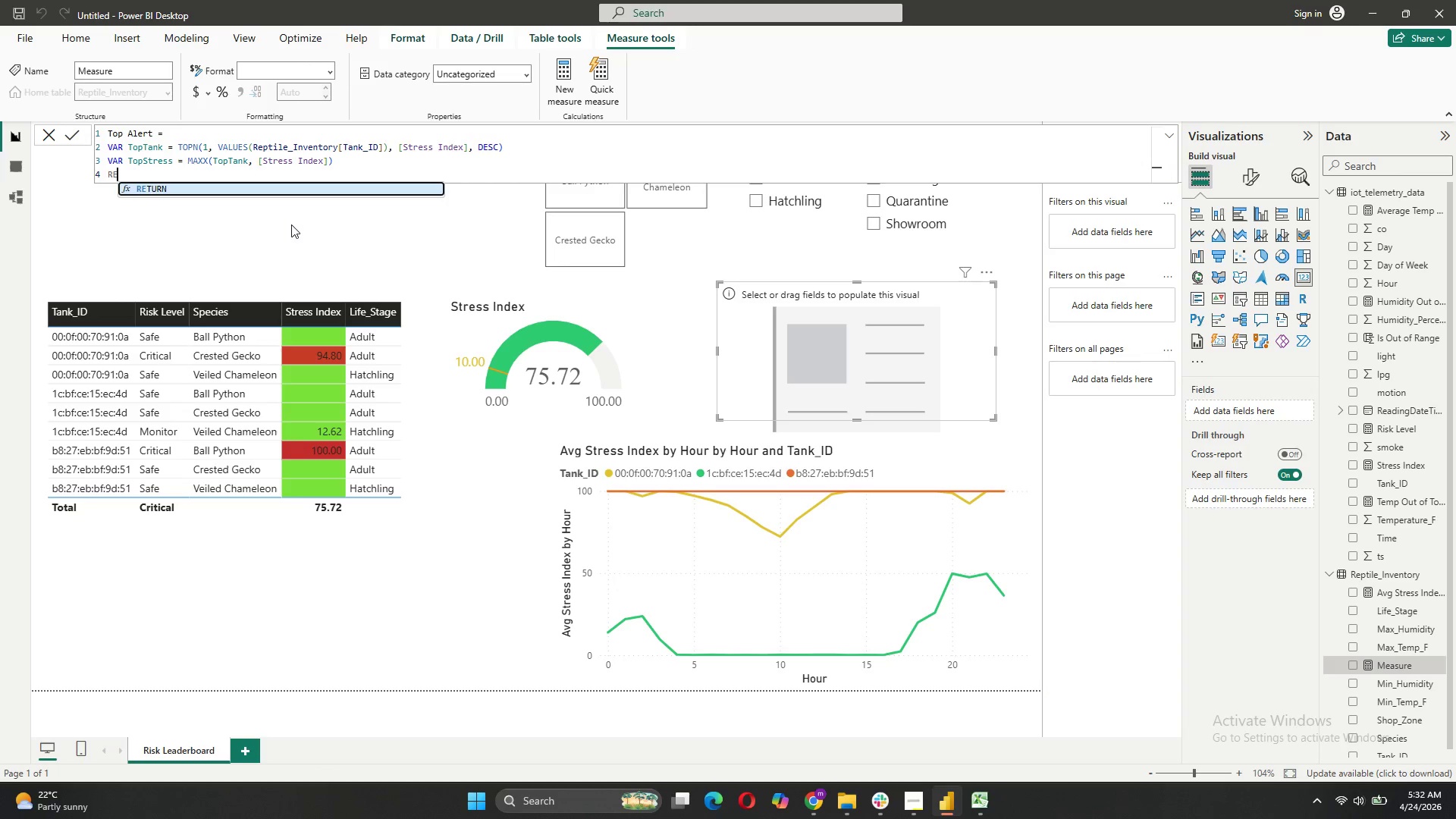 
left_click([245, 185])
 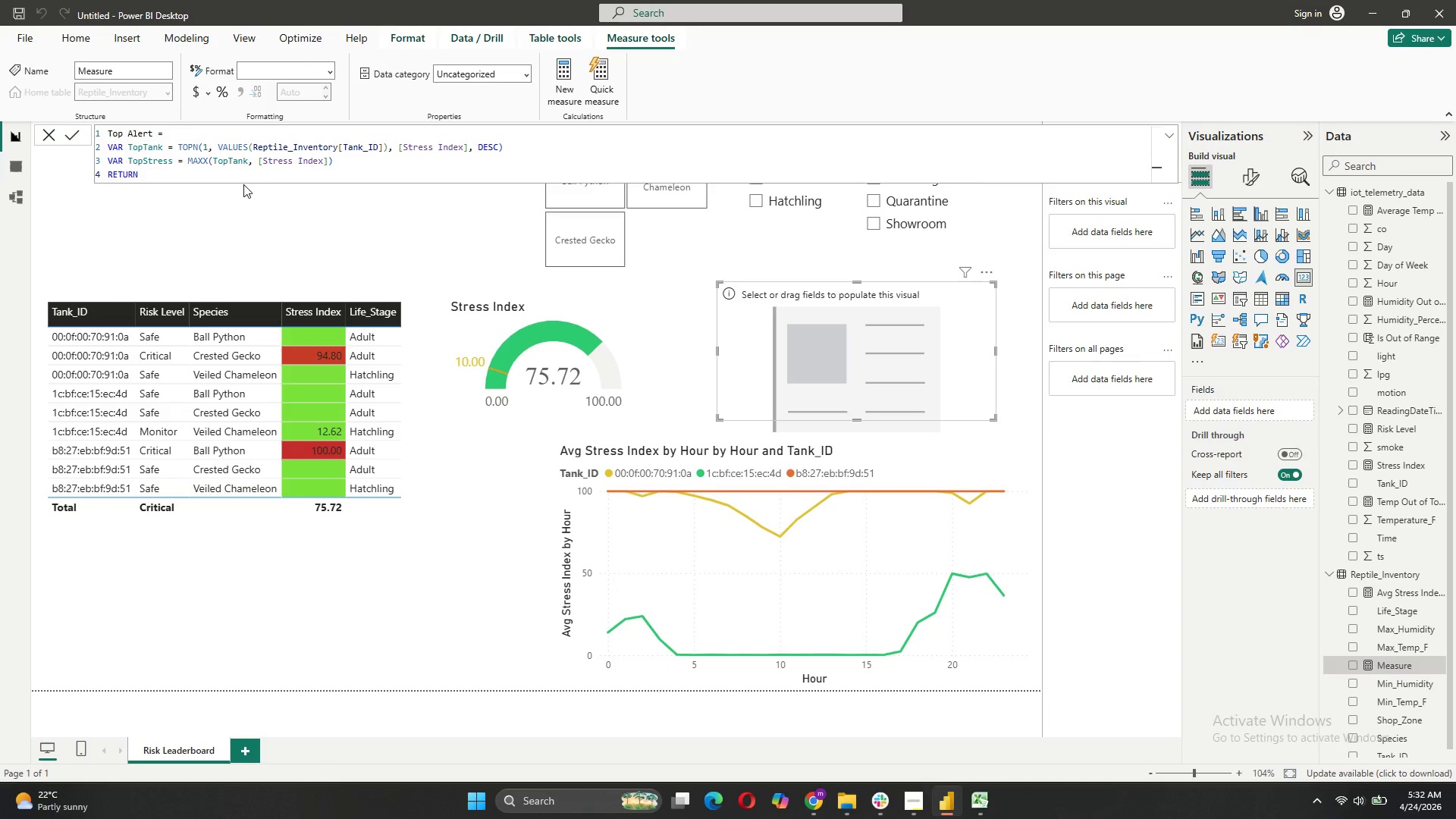 
key(Shift+ShiftRight)
 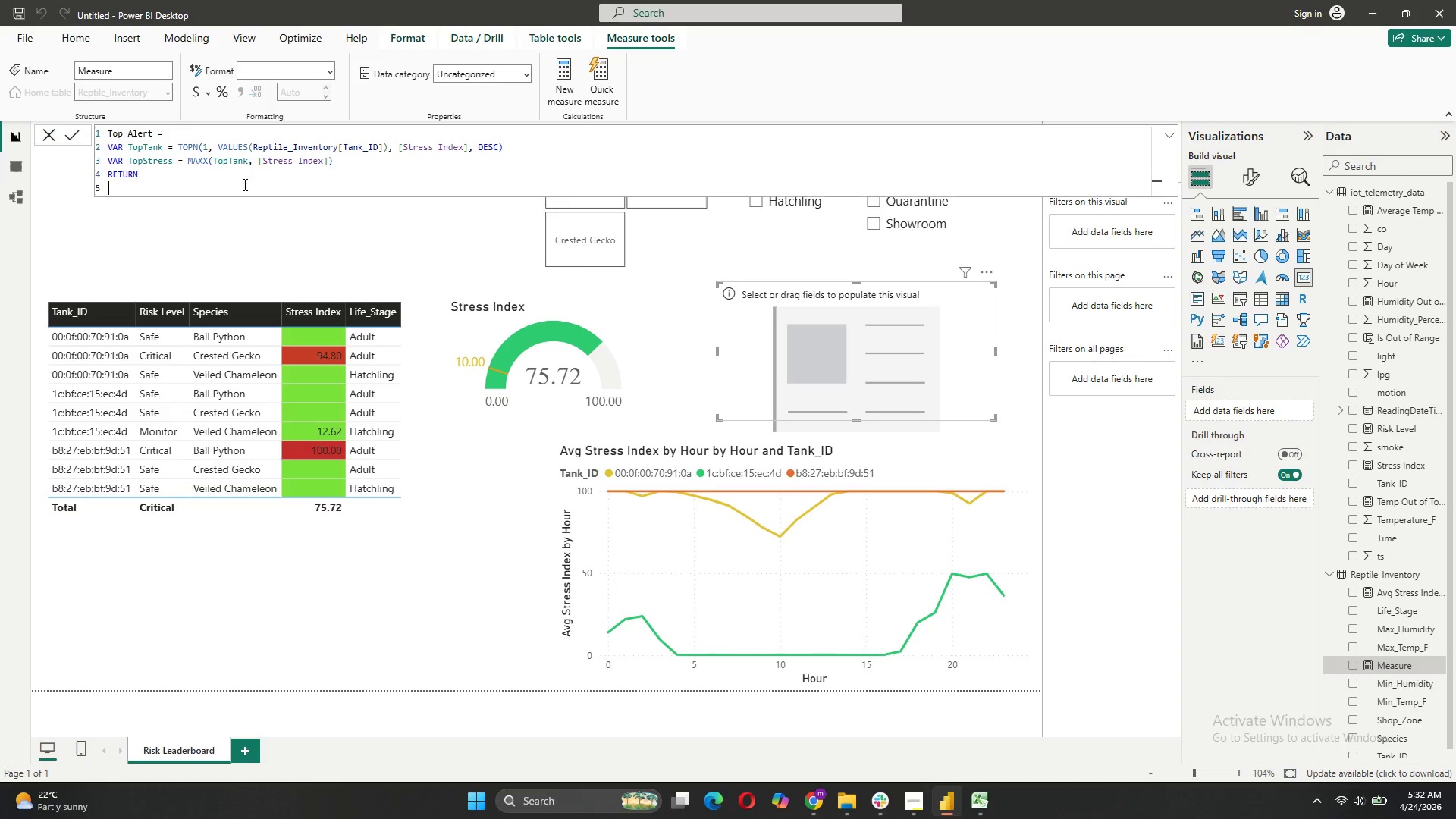 
key(Shift+Enter)
 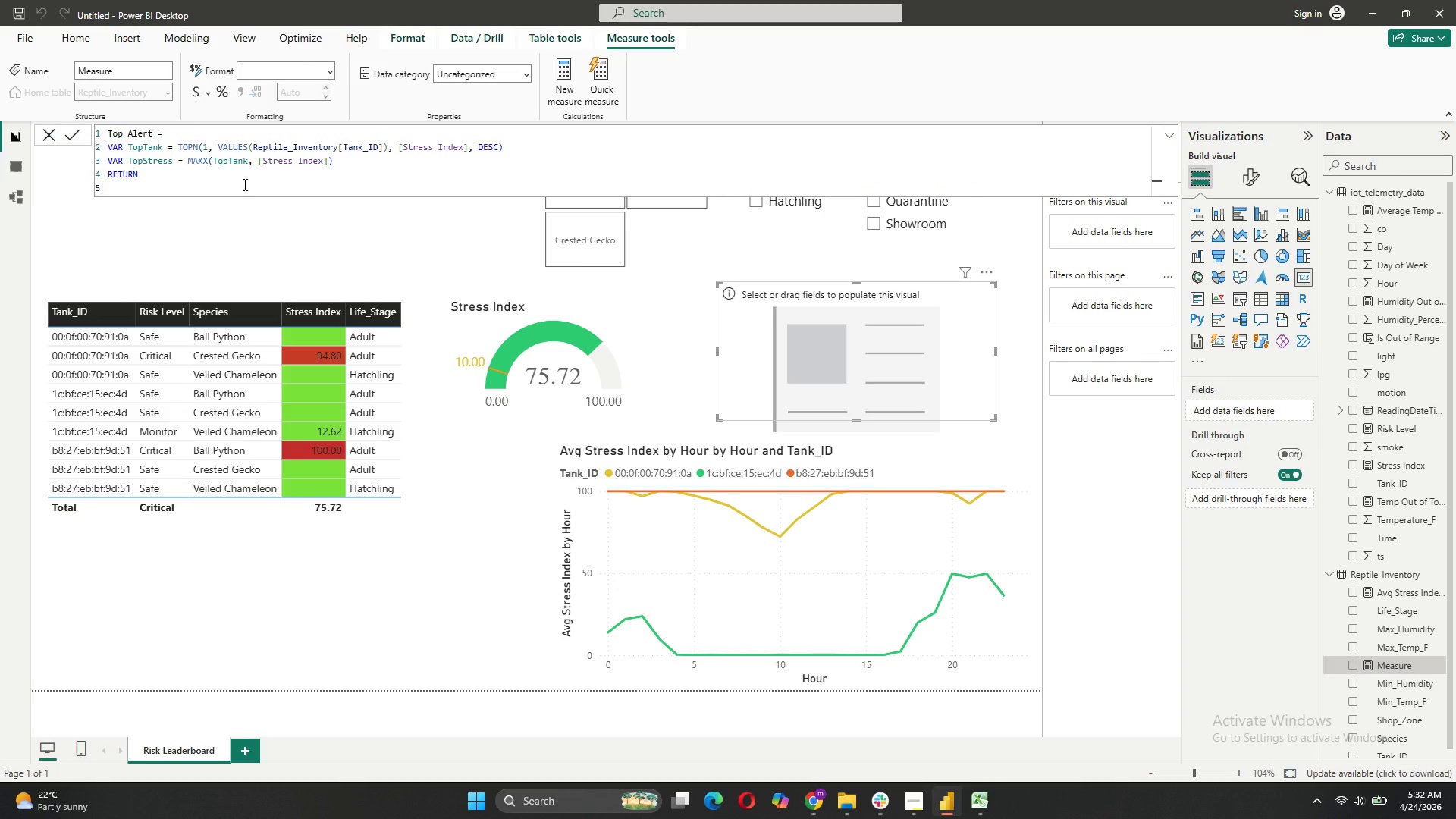 
type("a)
key(Backspace)
type(Alert: " & CON)
 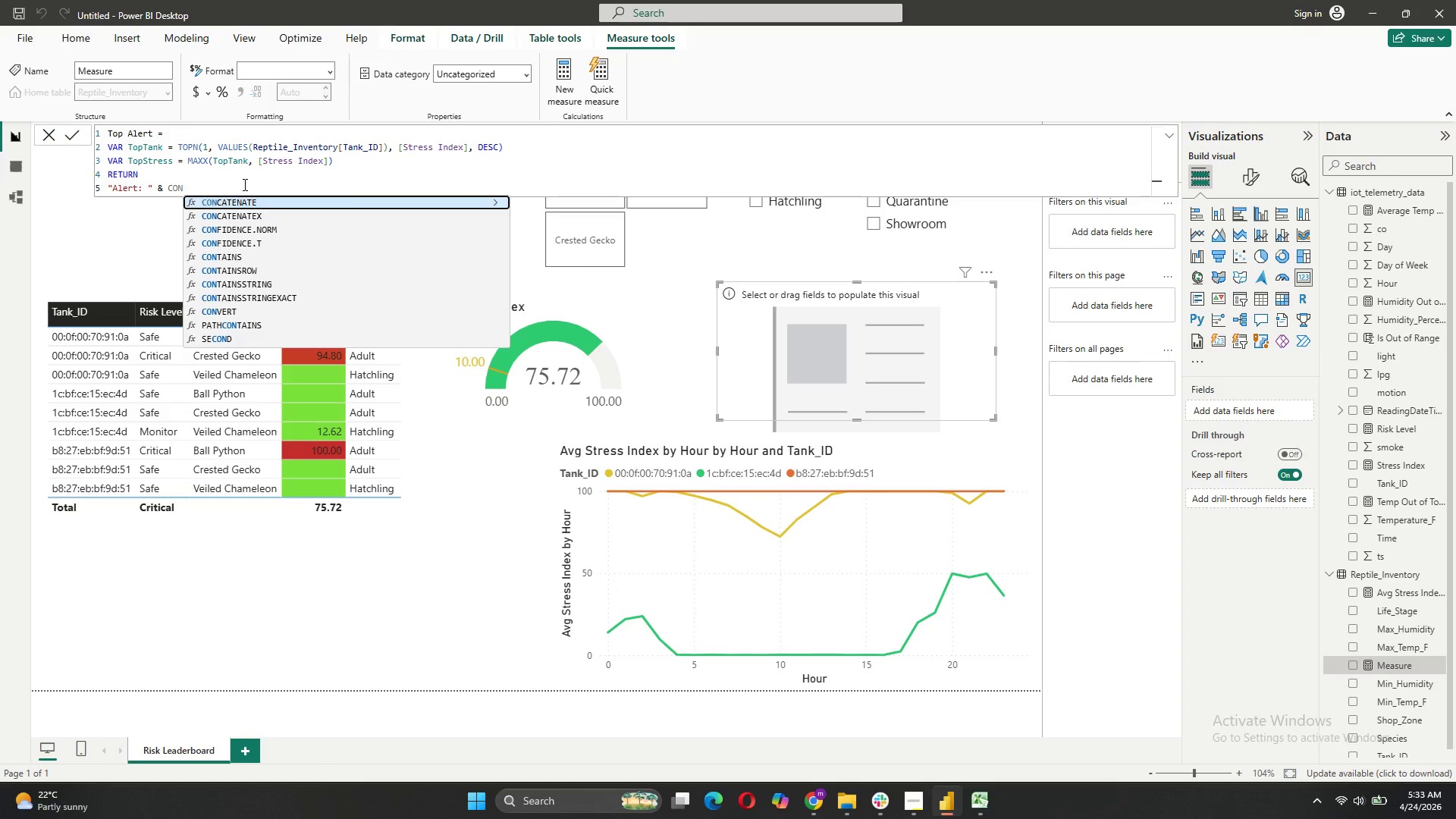 
left_click([218, 215])
 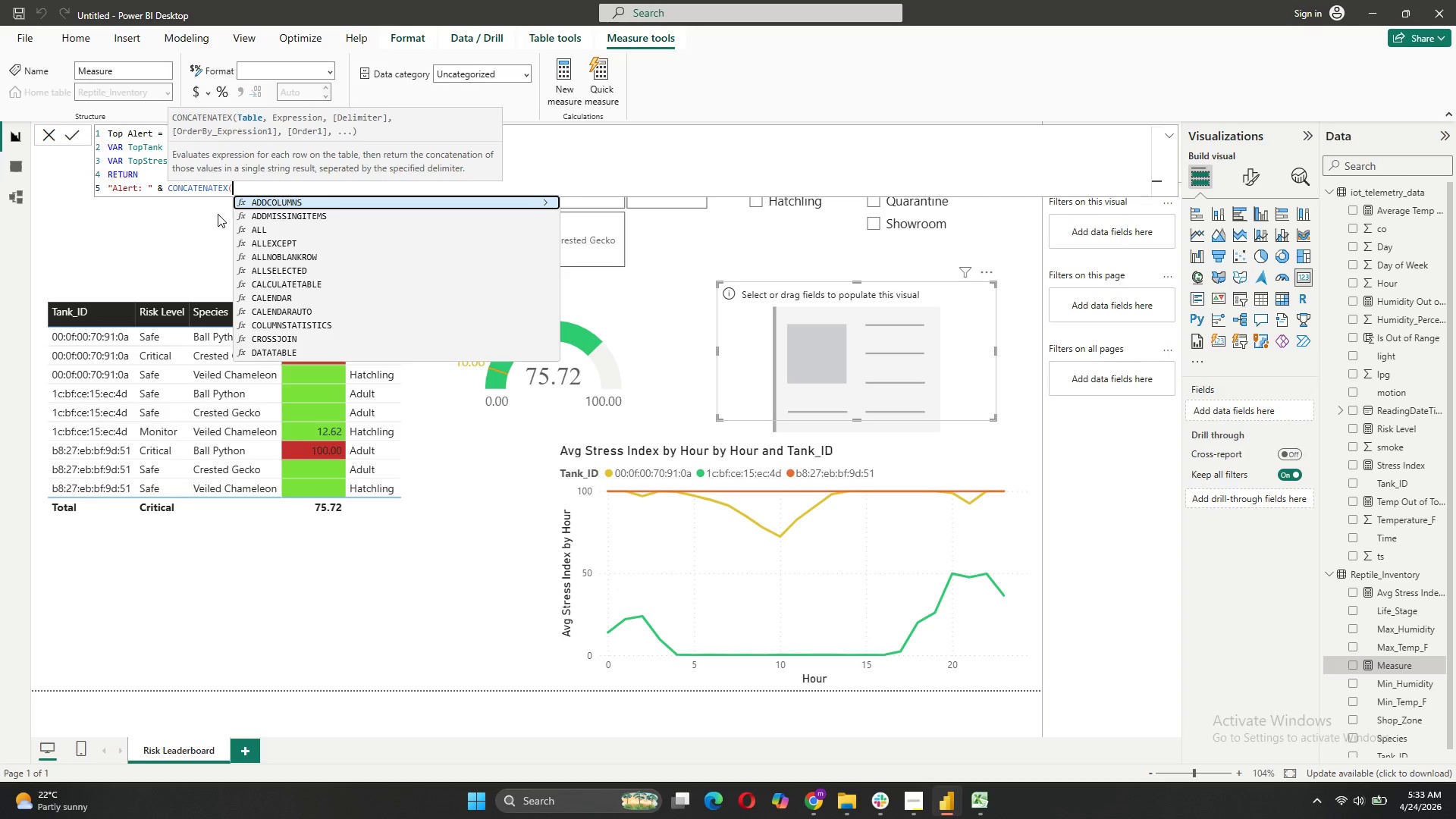 
key(T)
 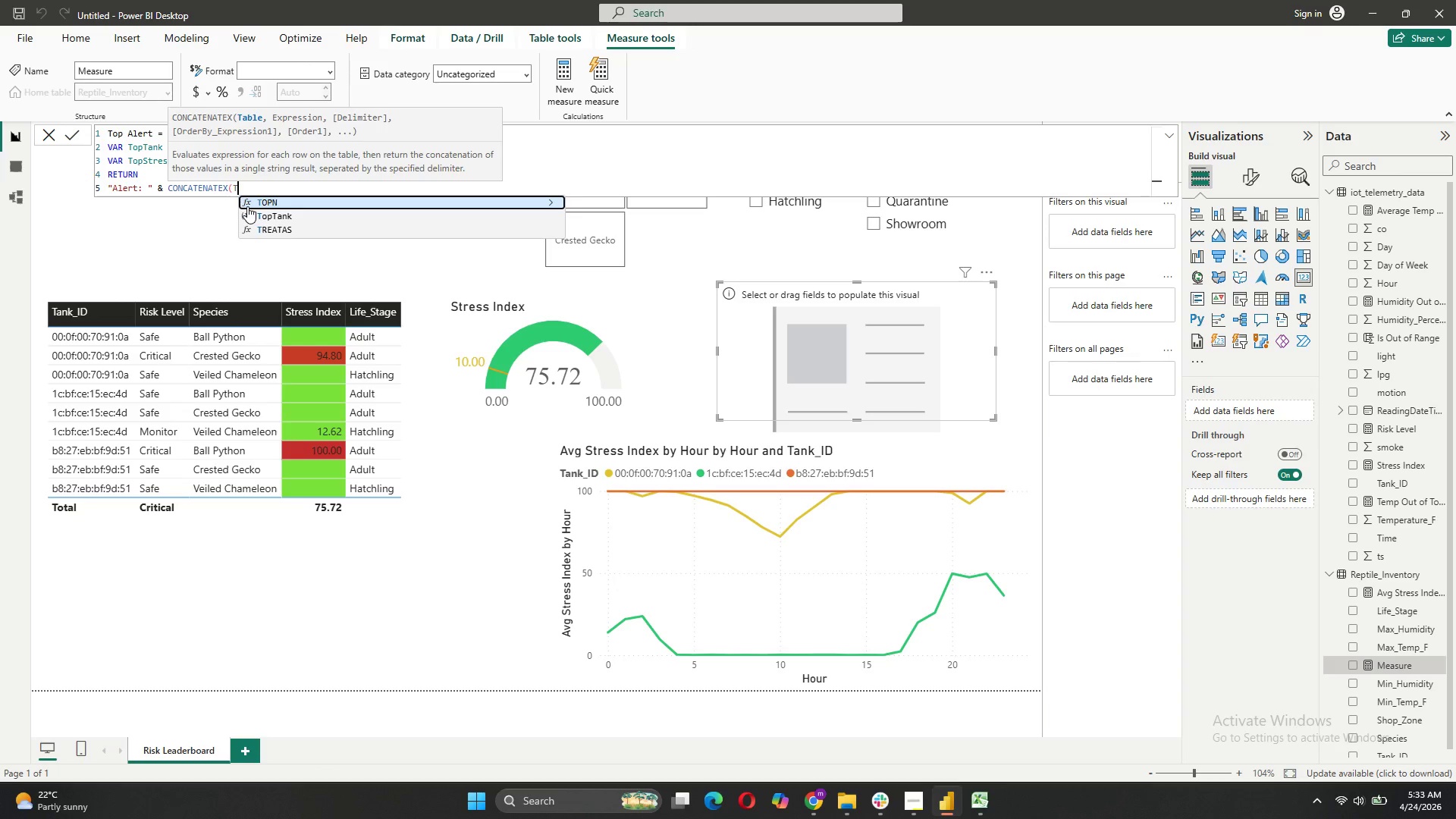 
left_click([265, 215])
 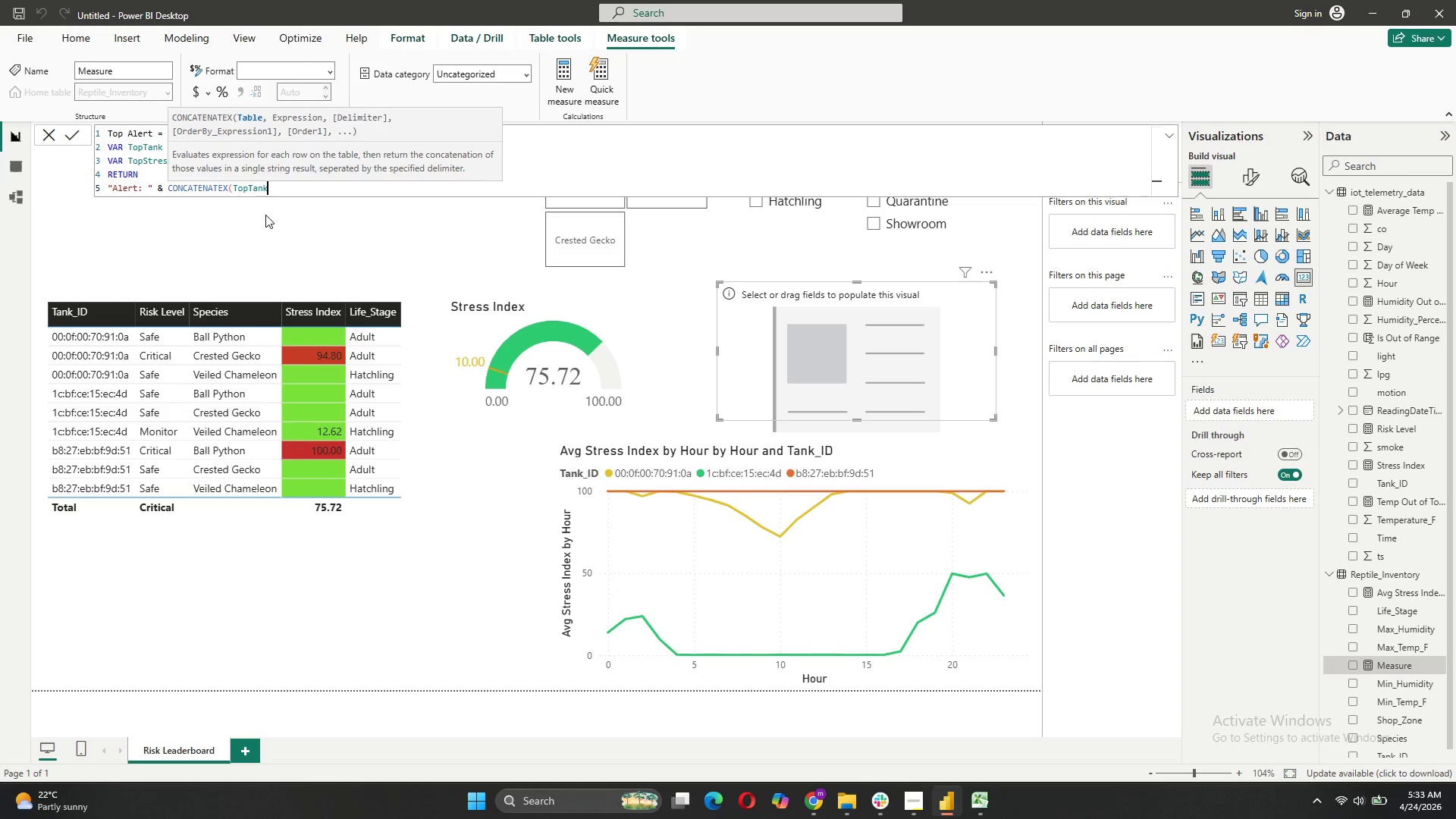 
key(Comma)
 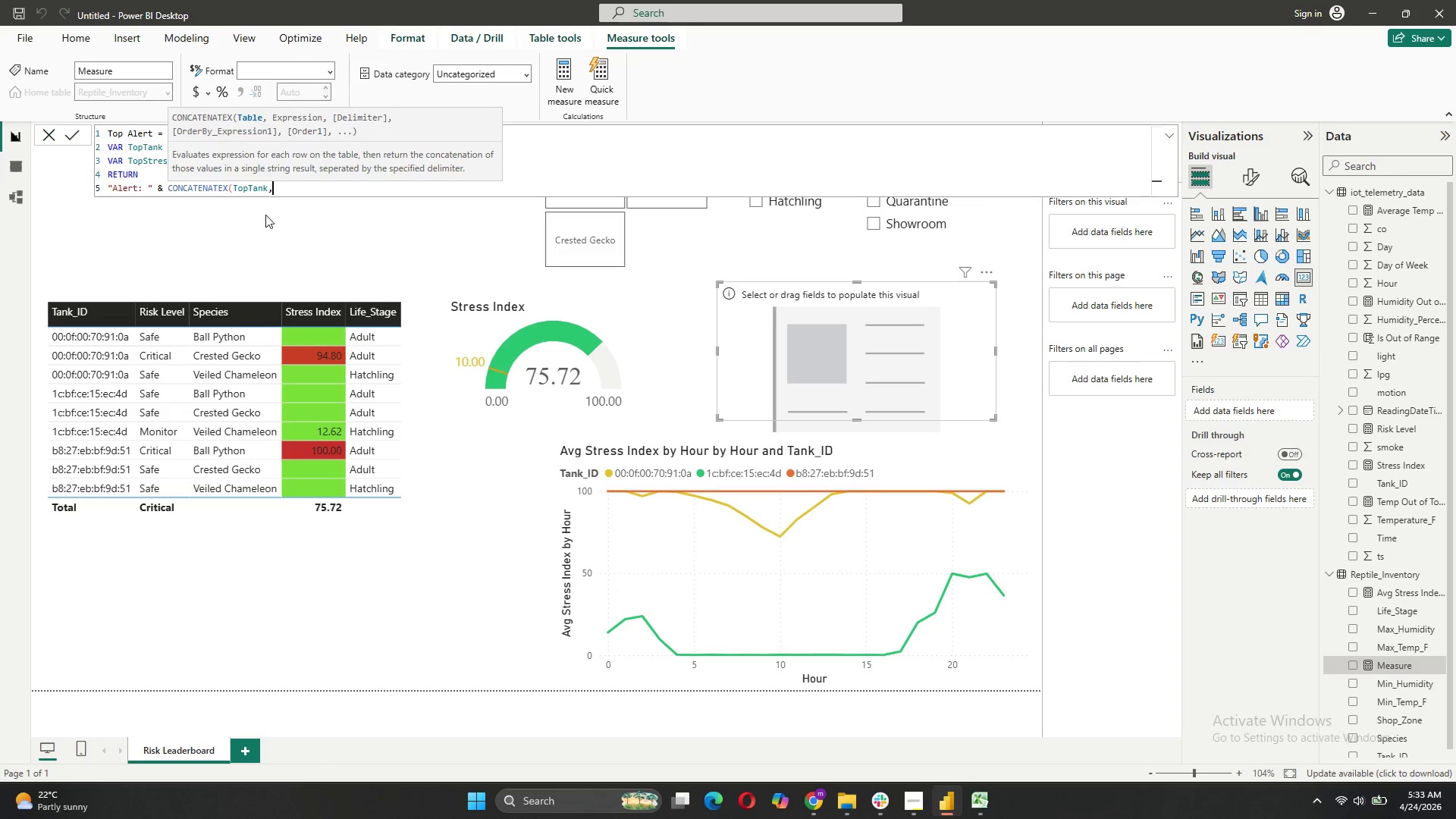 
key(Space)
 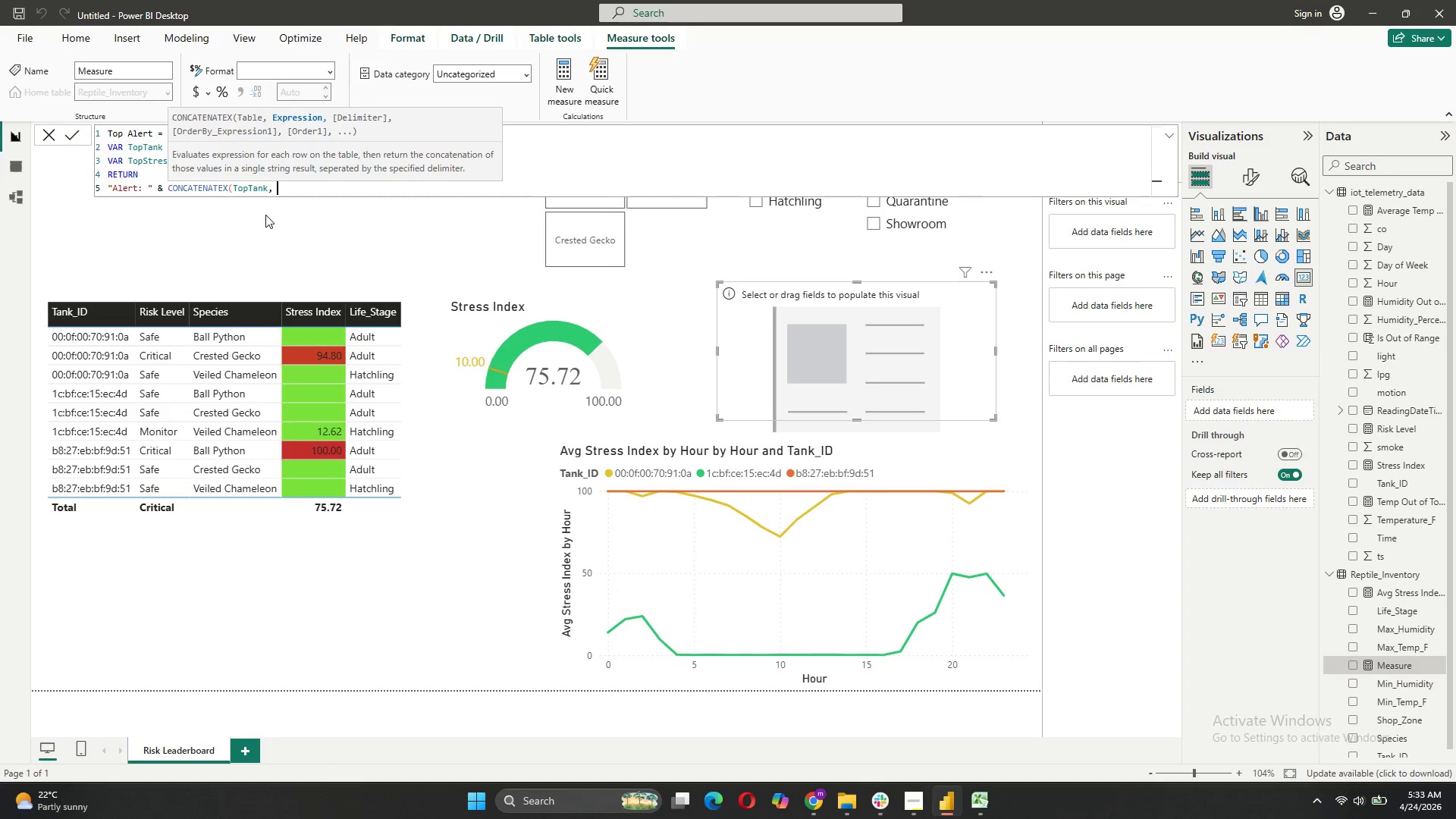 
key(BracketLeft)
 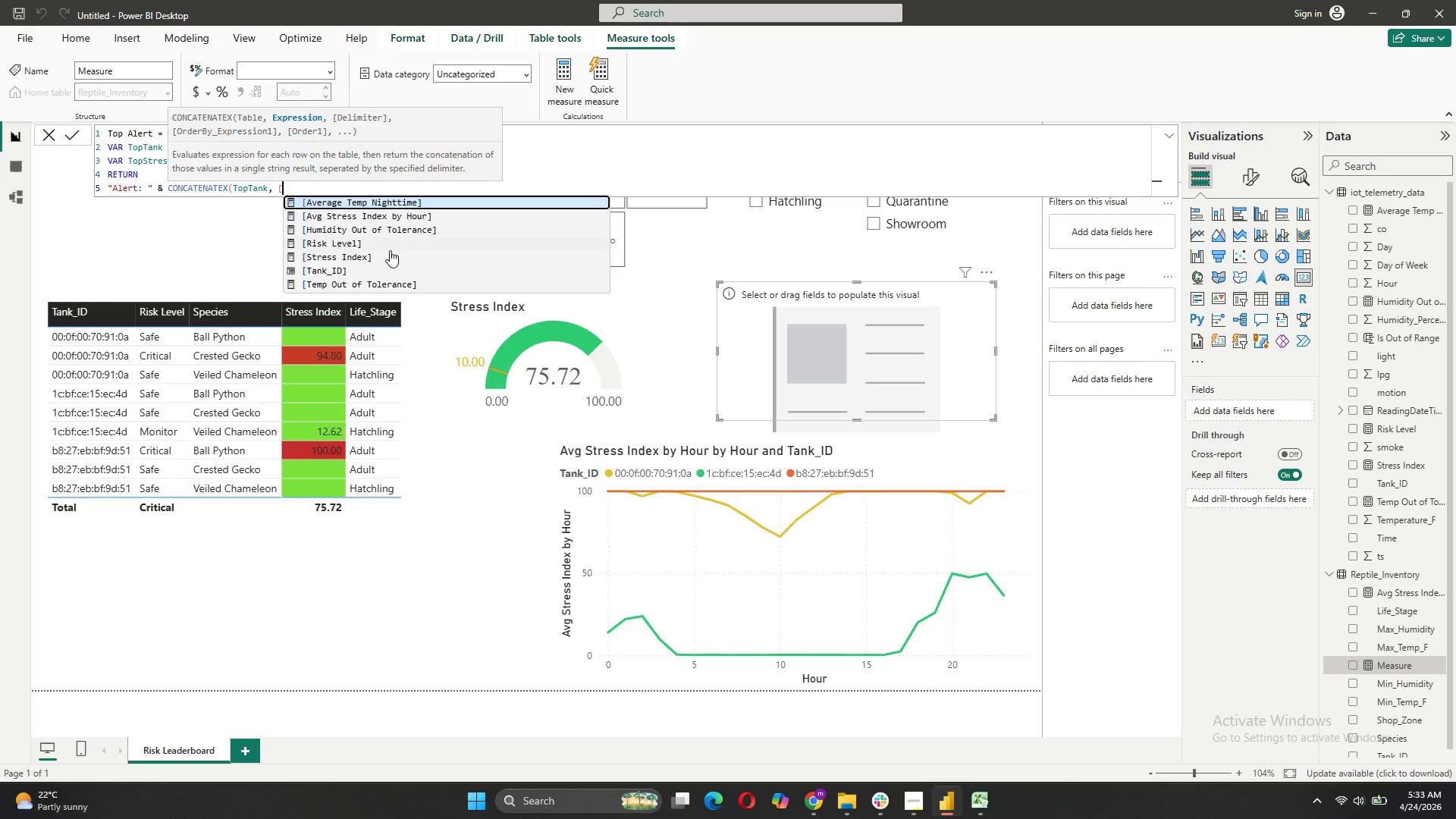 
scroll: coordinate [387, 255], scroll_direction: down, amount: 4.0
 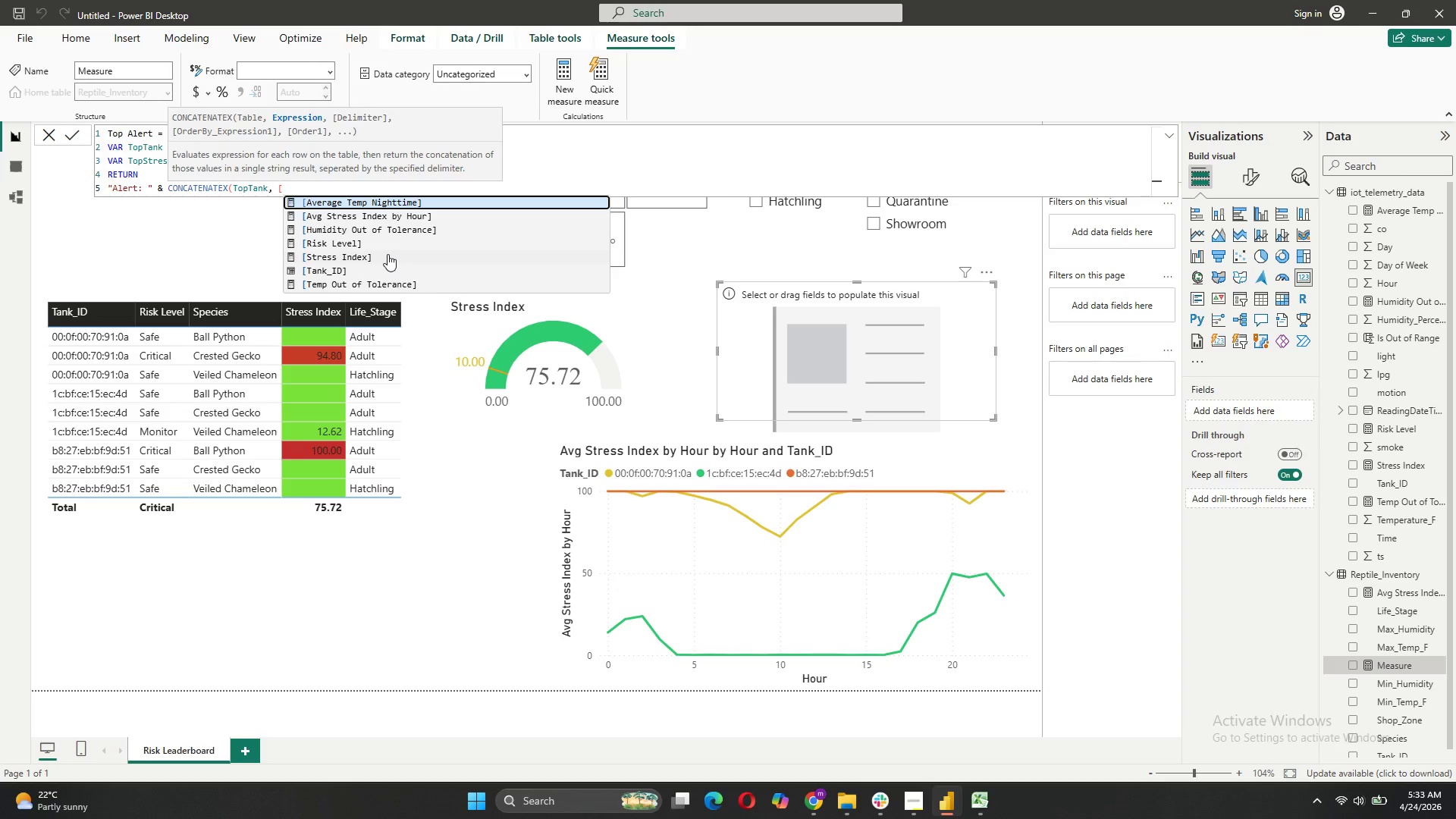 
type(Species])
 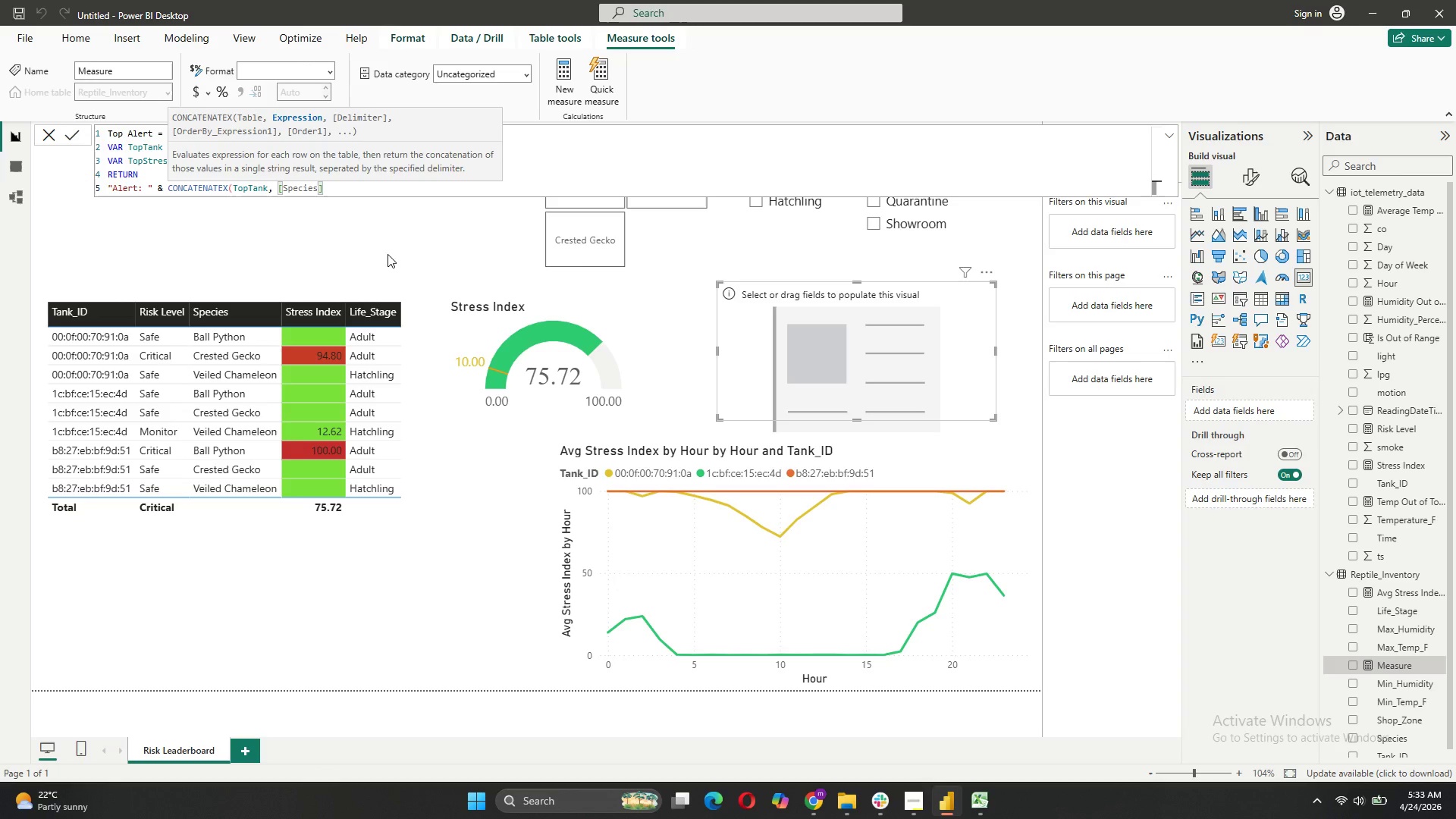 
wait(10.84)
 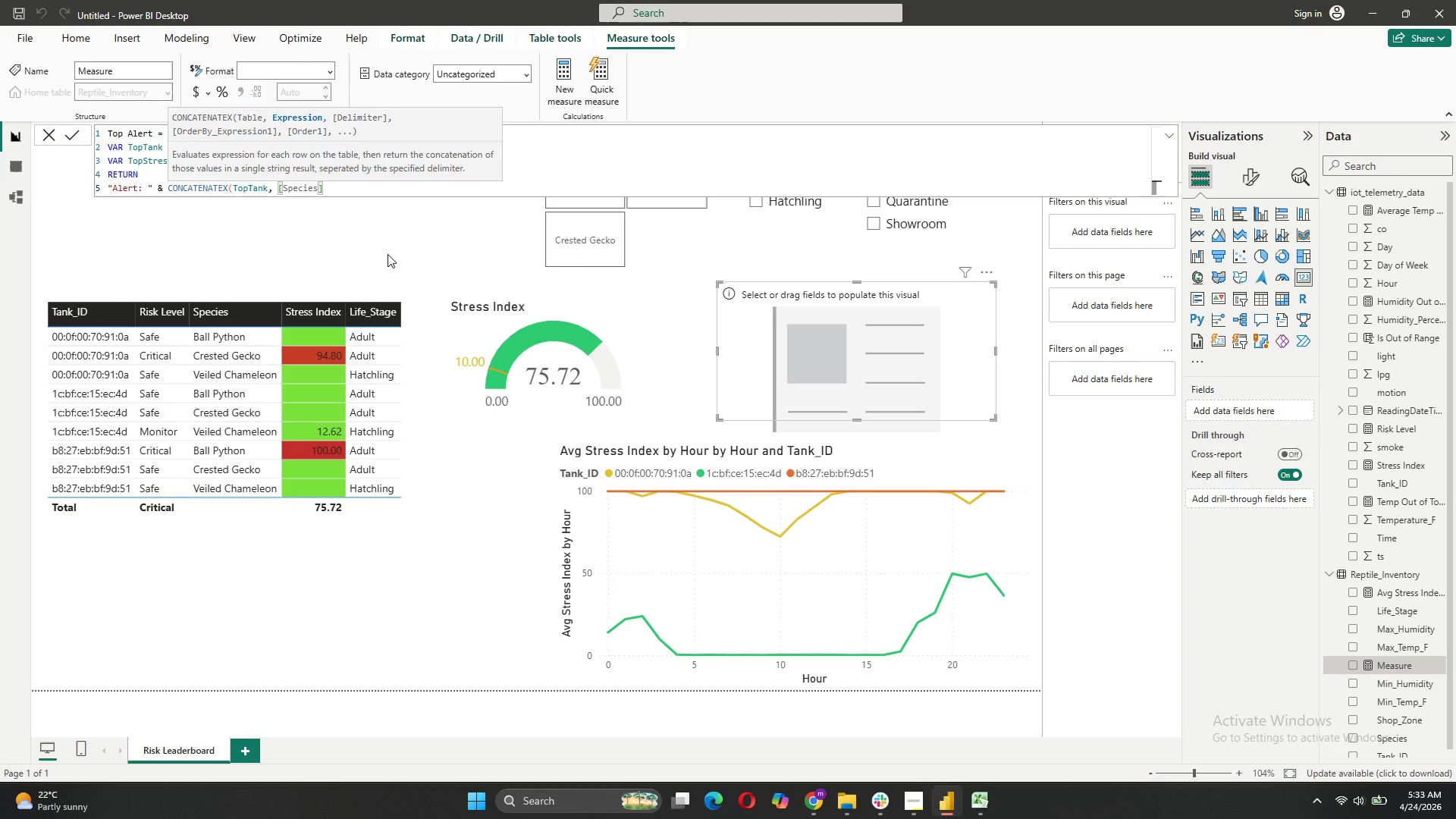 
key(Space)
 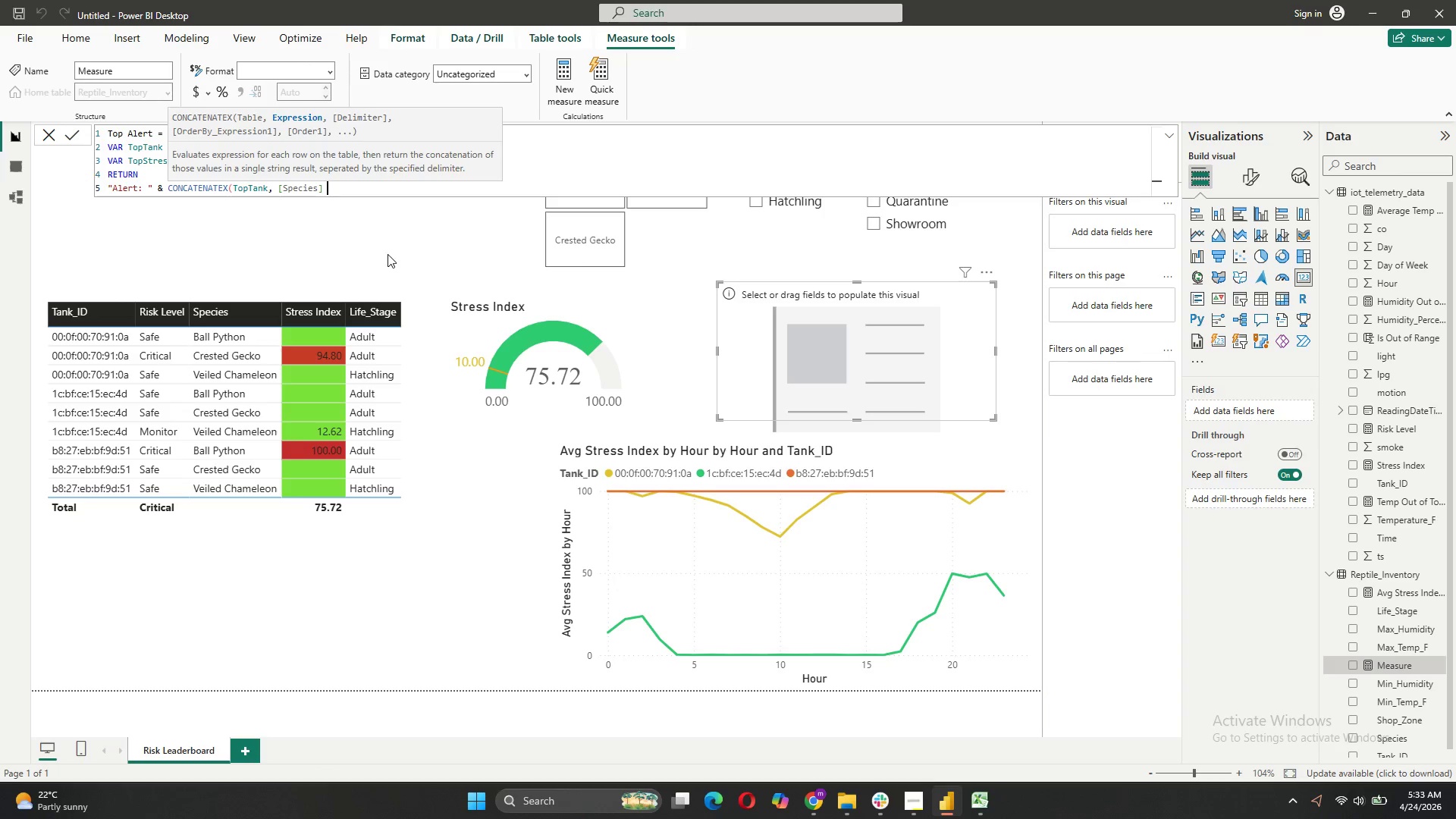 
key(Shift+7)
 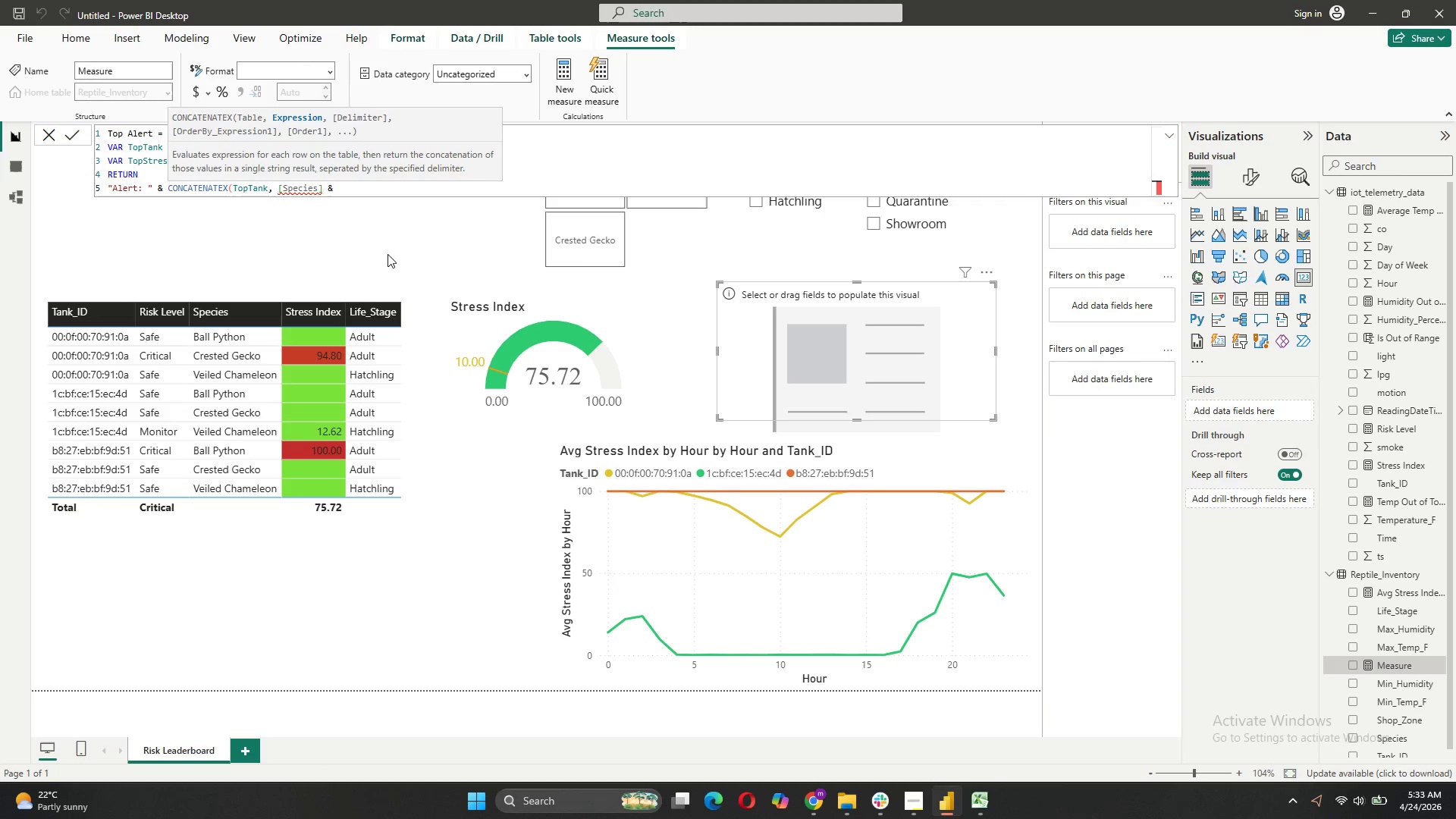 
key(Space)
 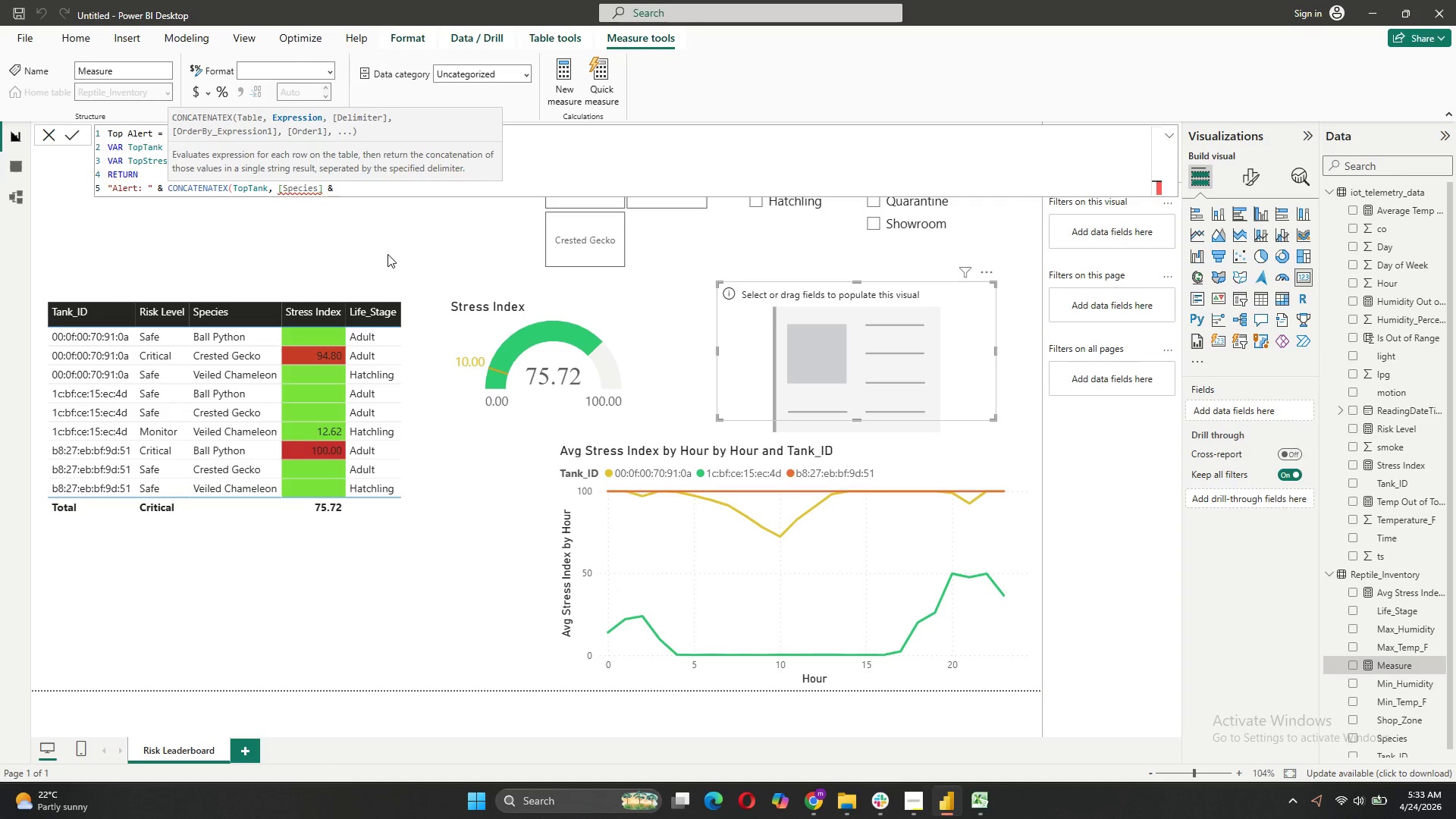 
key(Shift+Quote)
 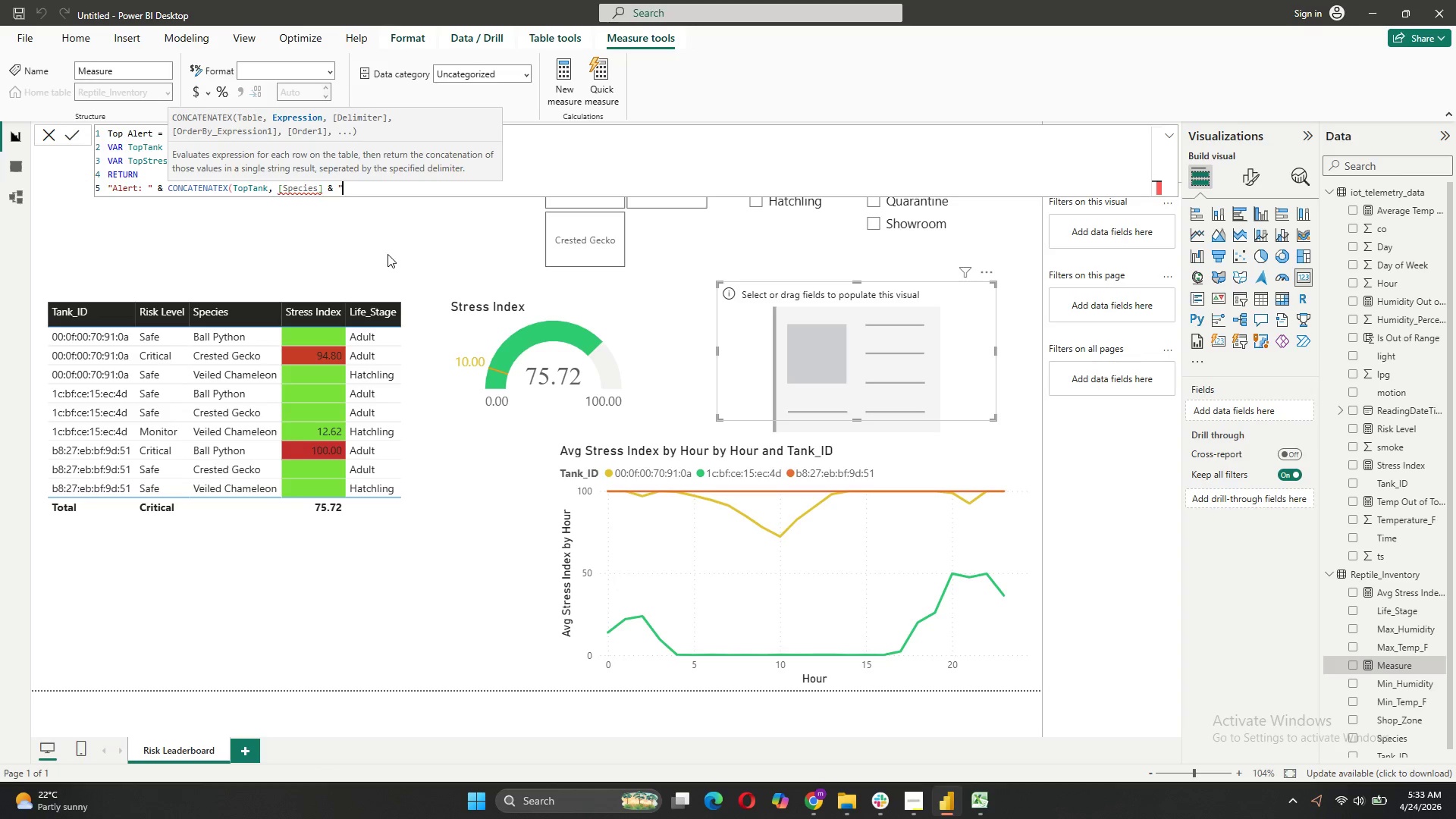 
key(Space)
 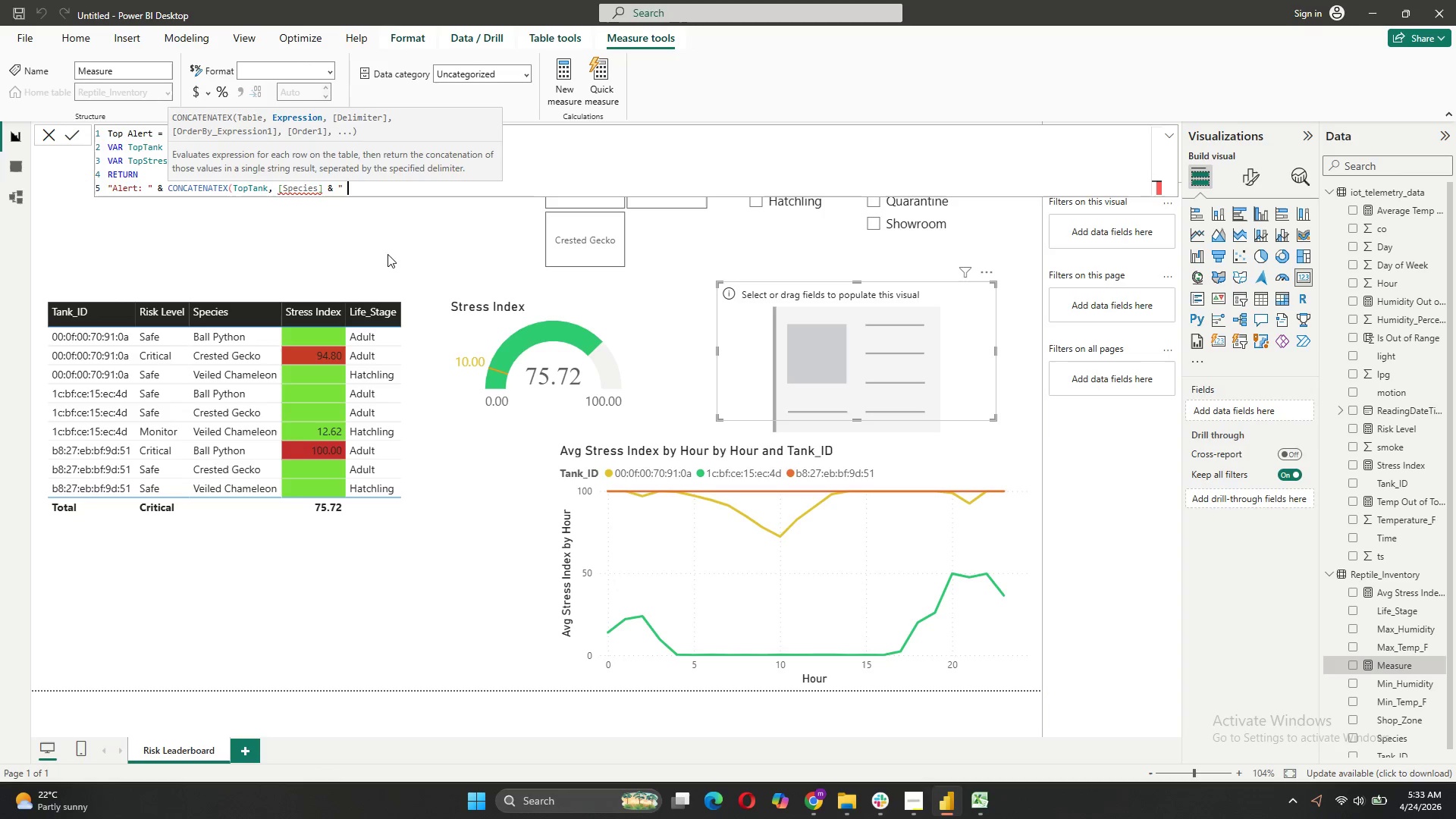 
key(Shift+Quote)
 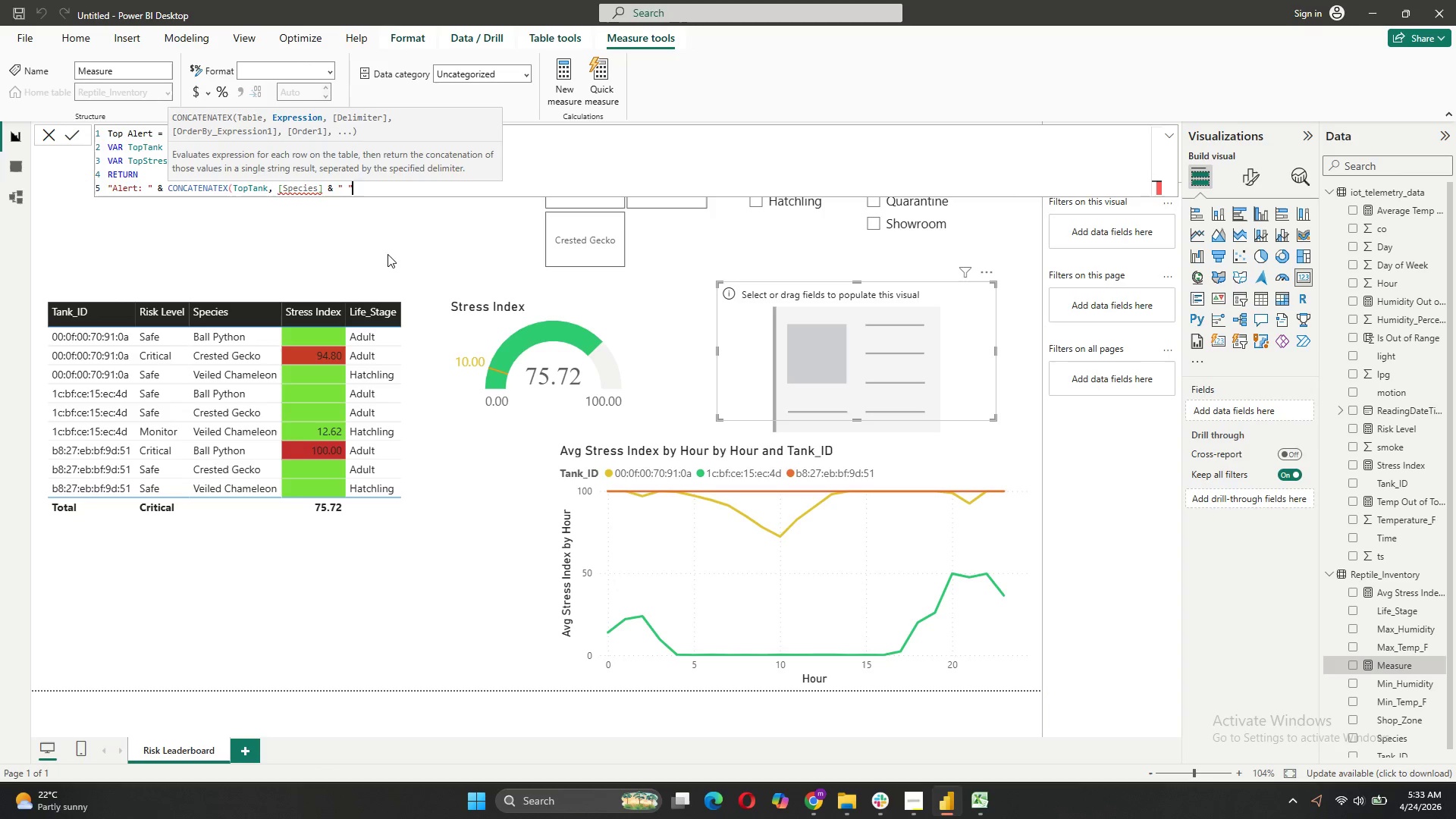 
key(Space)
 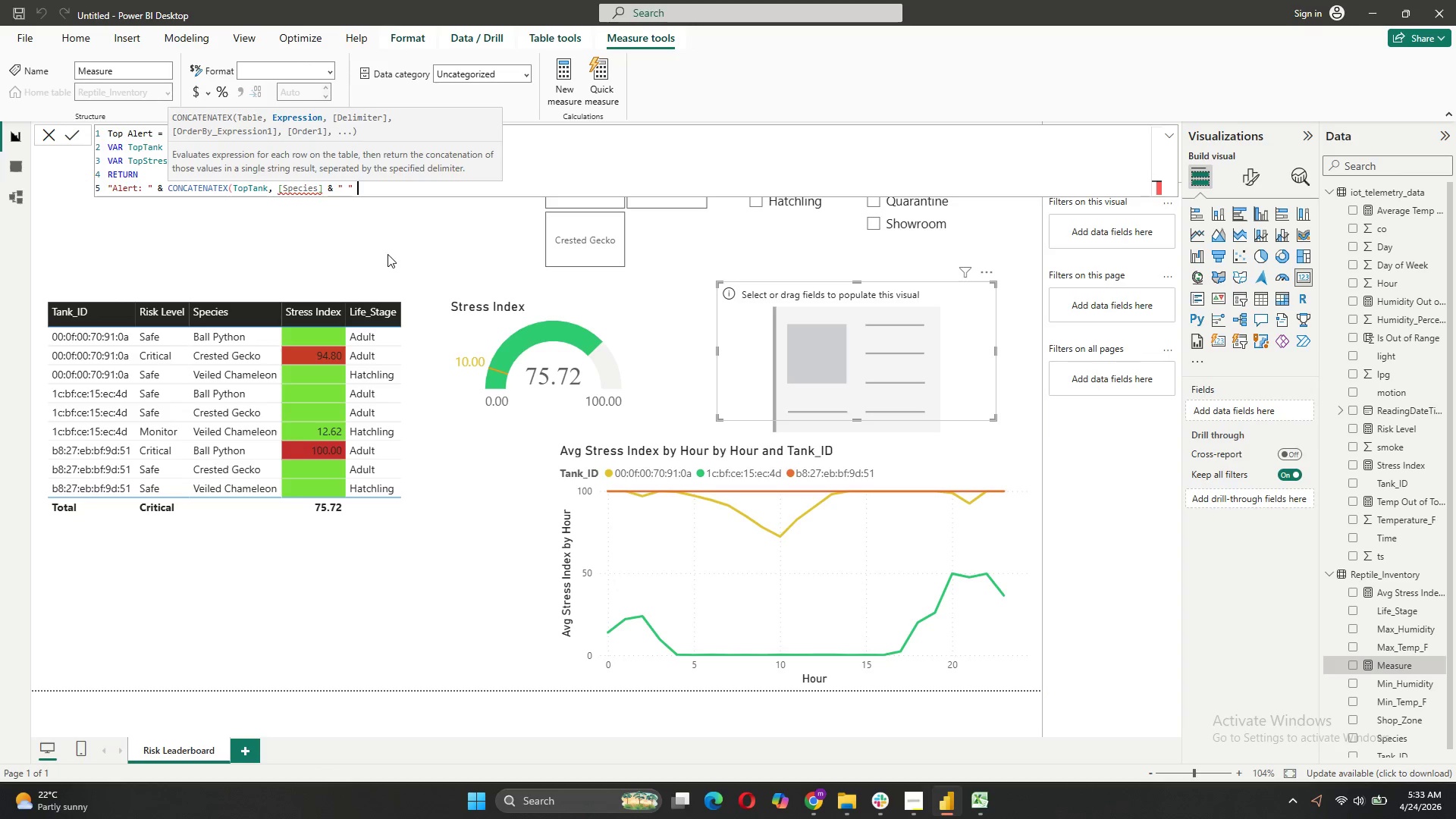 
key(Shift+7)
 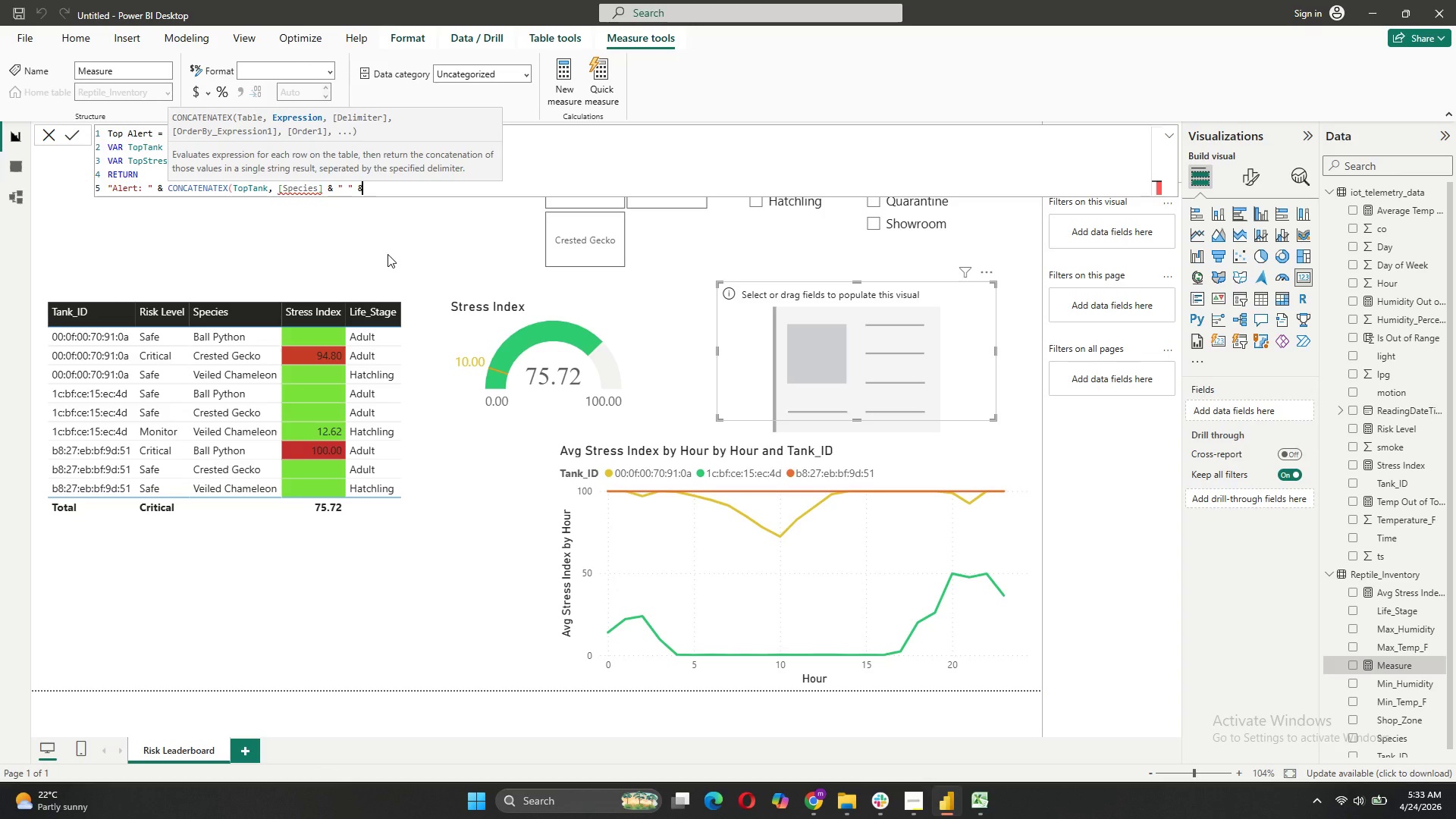 
key(Space)
 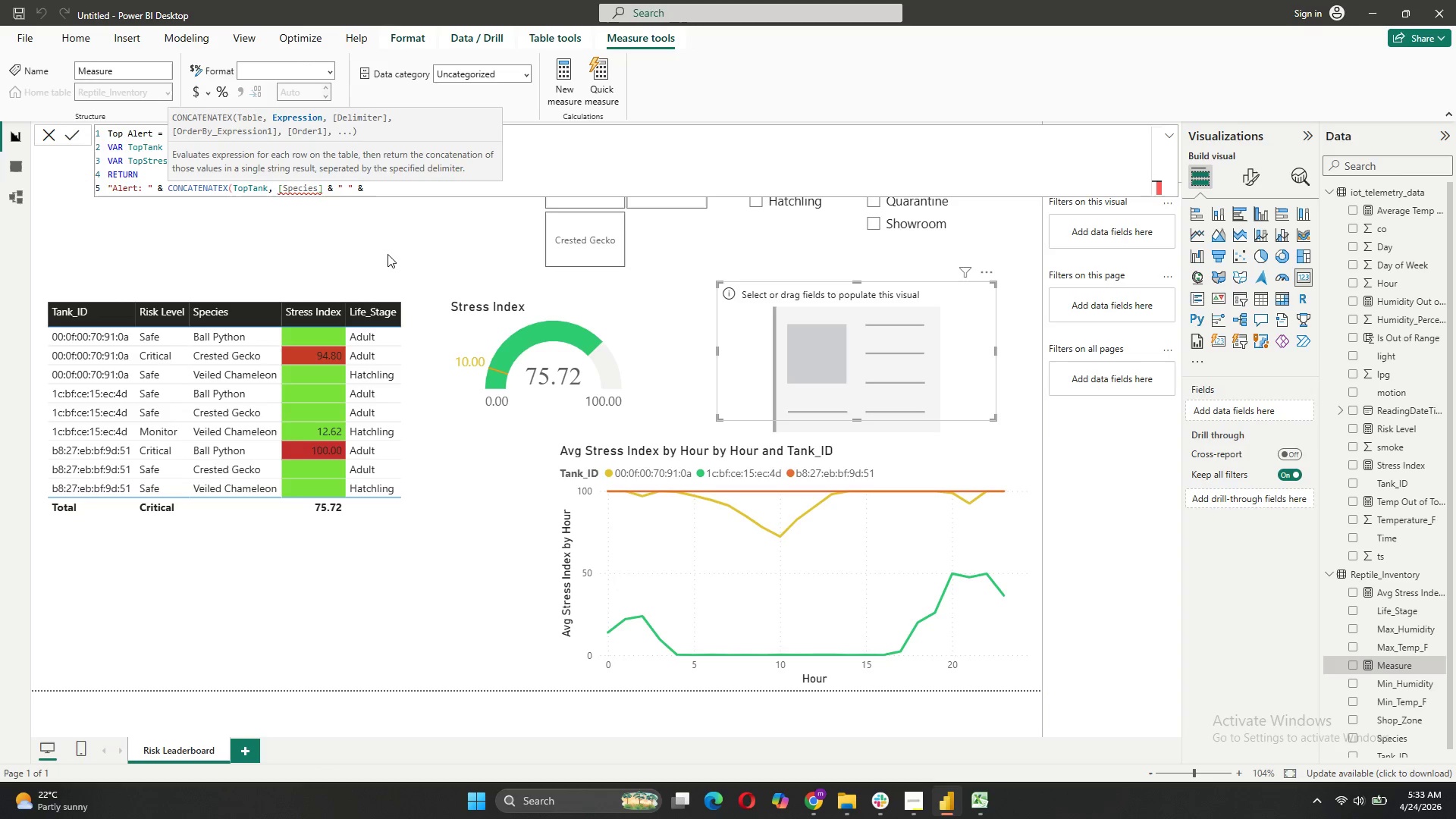 
key(BracketLeft)
 